 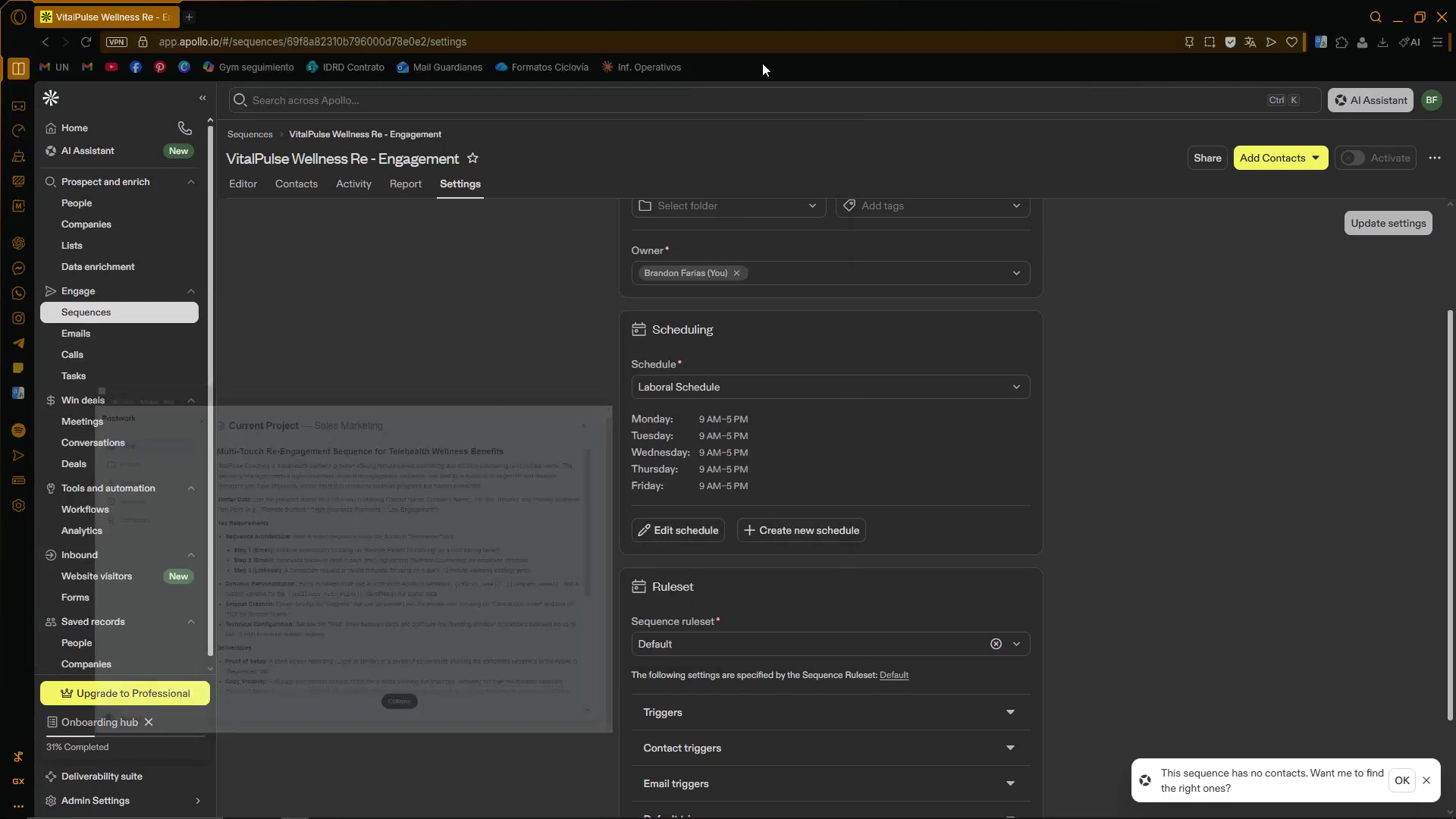 
left_click([1224, 445])
 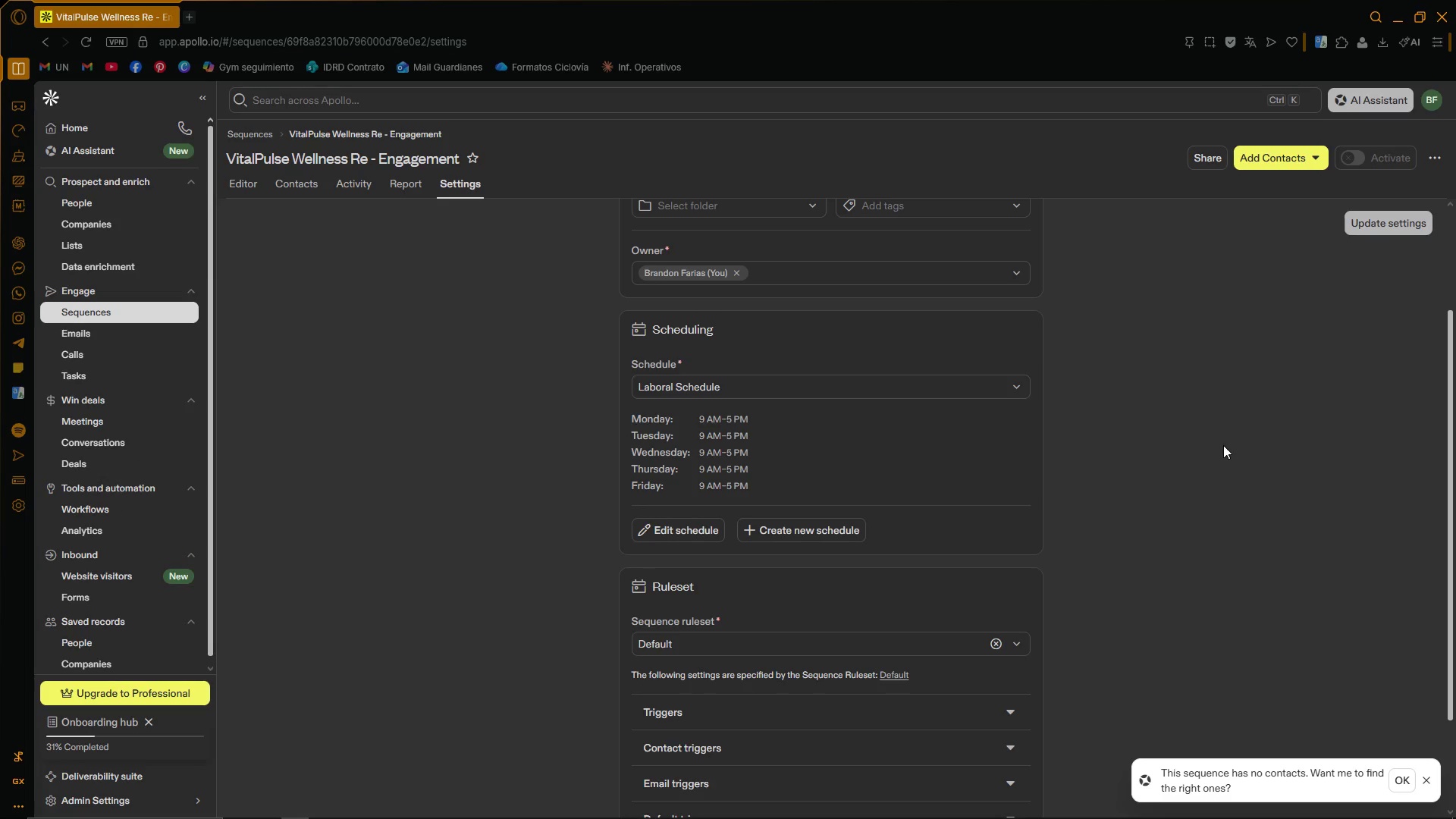 
scroll: coordinate [1187, 454], scroll_direction: up, amount: 3.0
 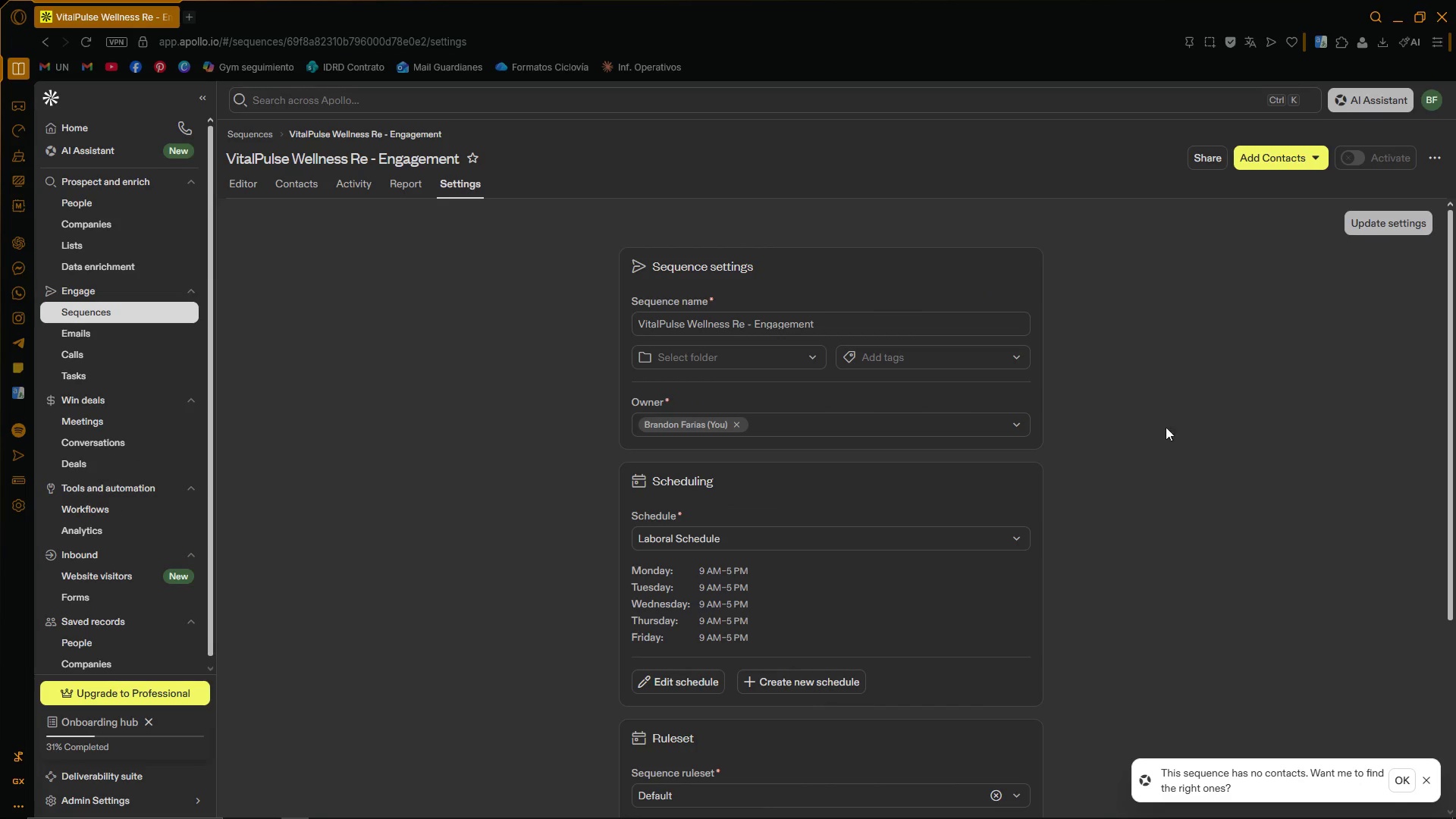 
left_click([1018, 359])
 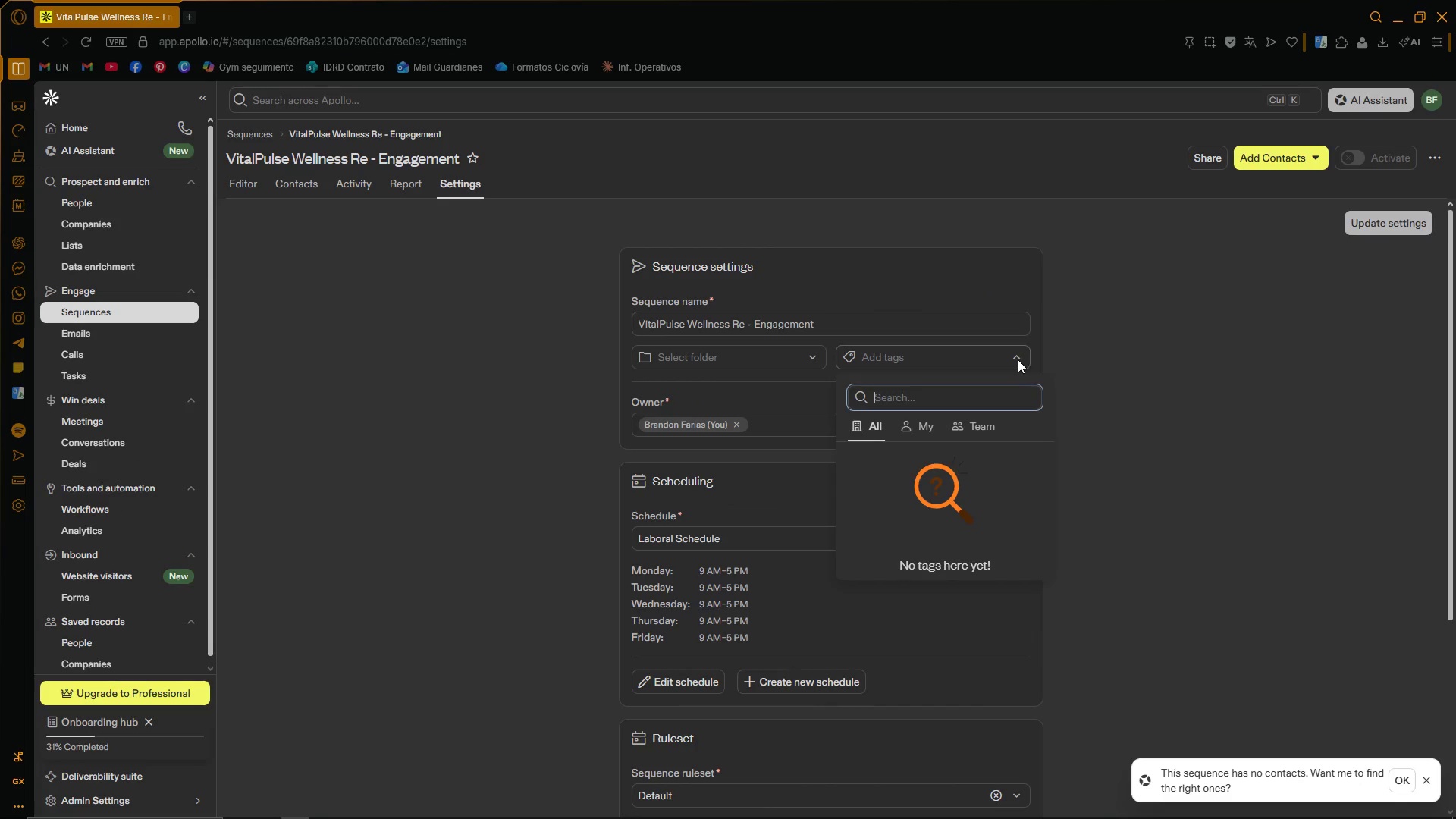 
scroll: coordinate [987, 524], scroll_direction: down, amount: 2.0
 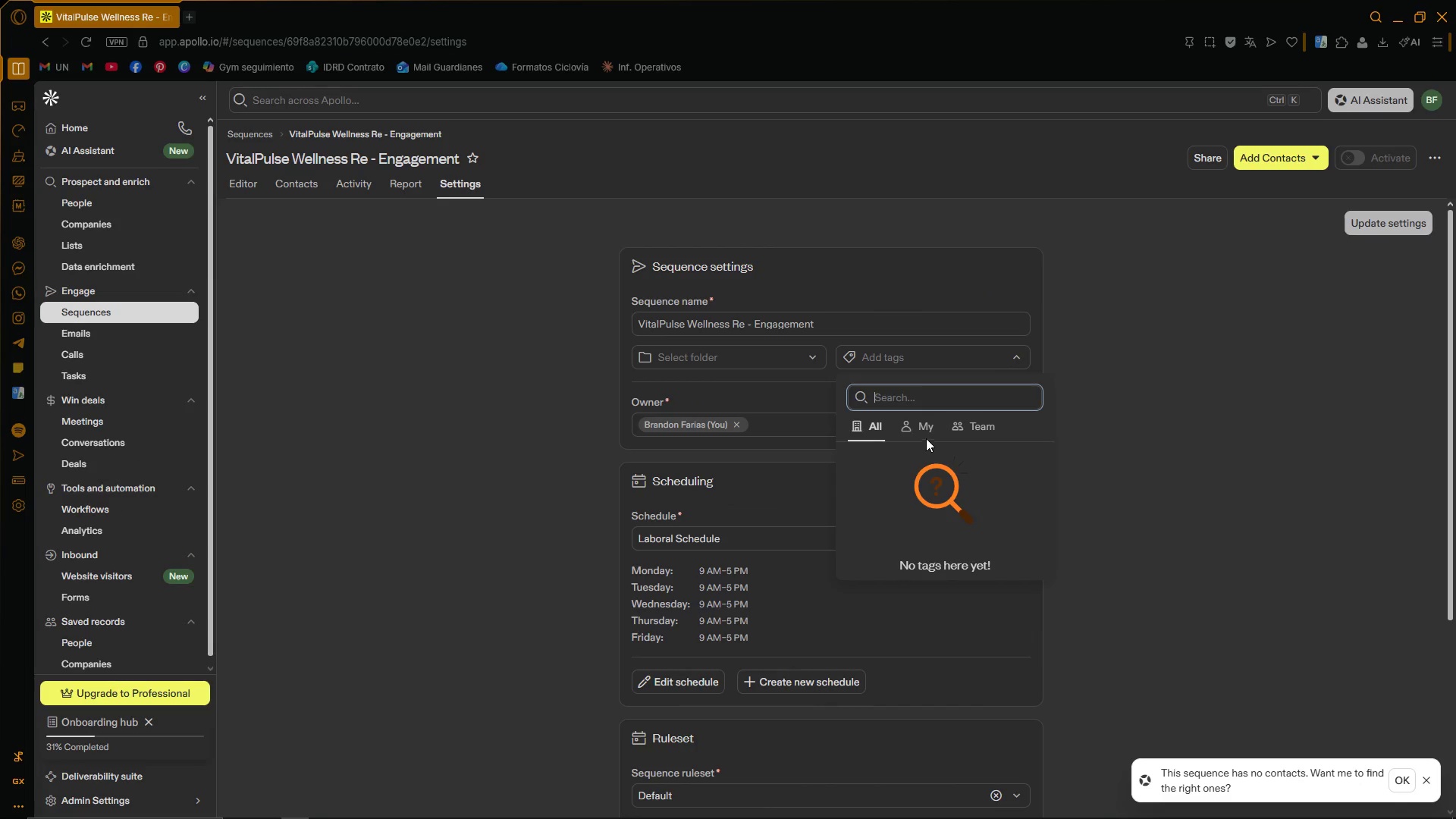 
left_click([926, 434])
 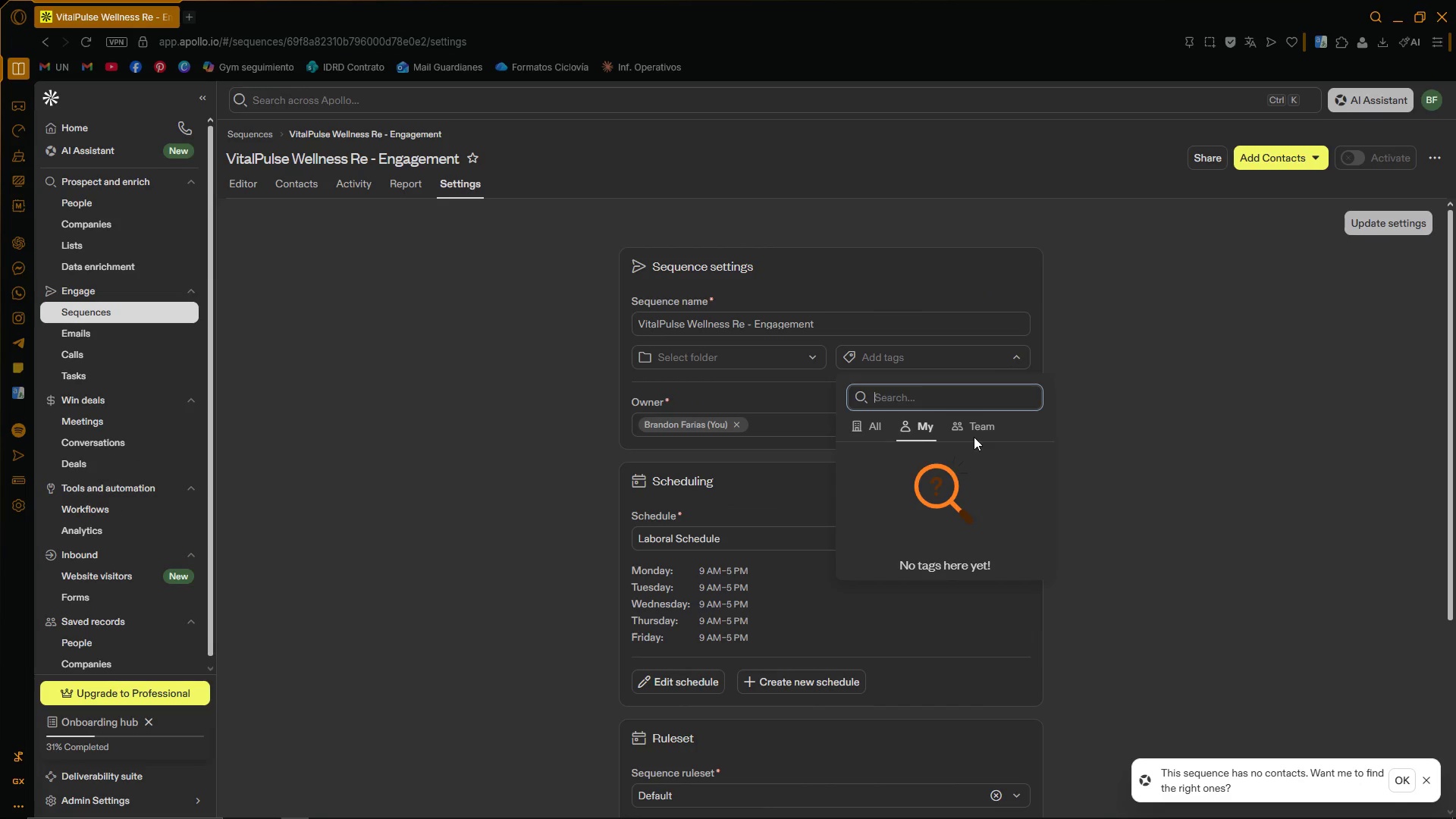 
left_click([978, 436])
 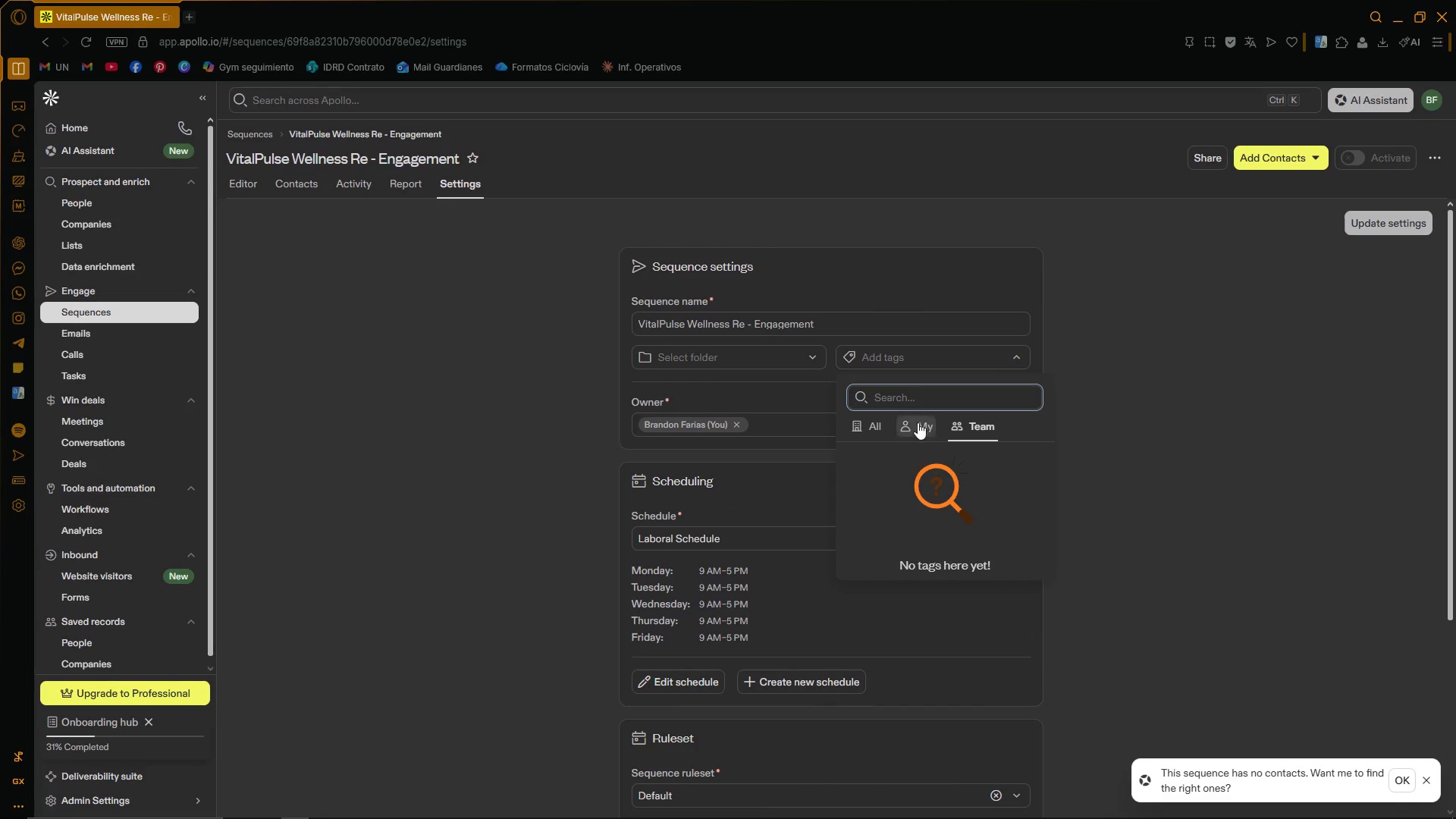 
left_click([851, 417])
 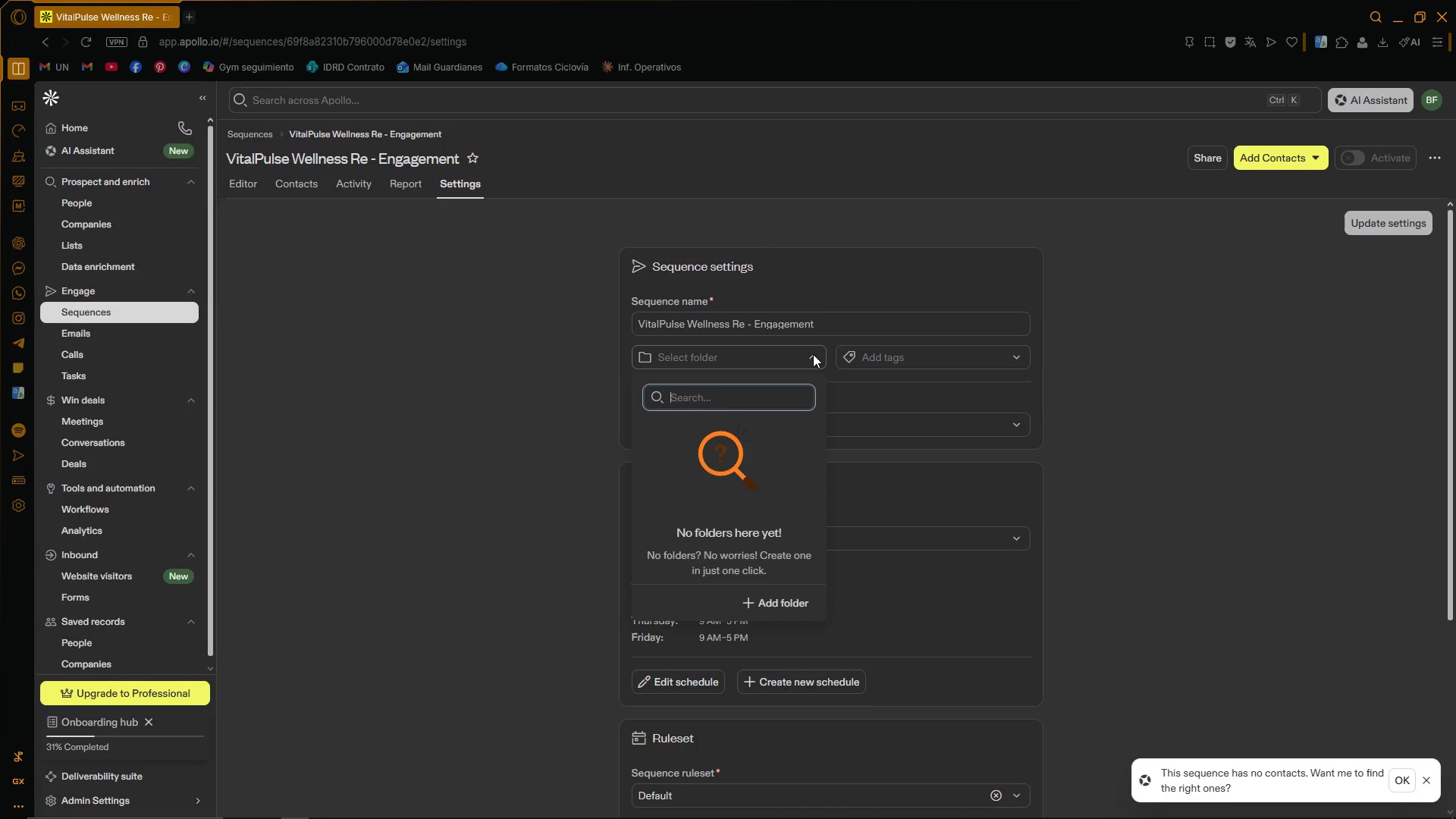 
left_click([813, 354])
 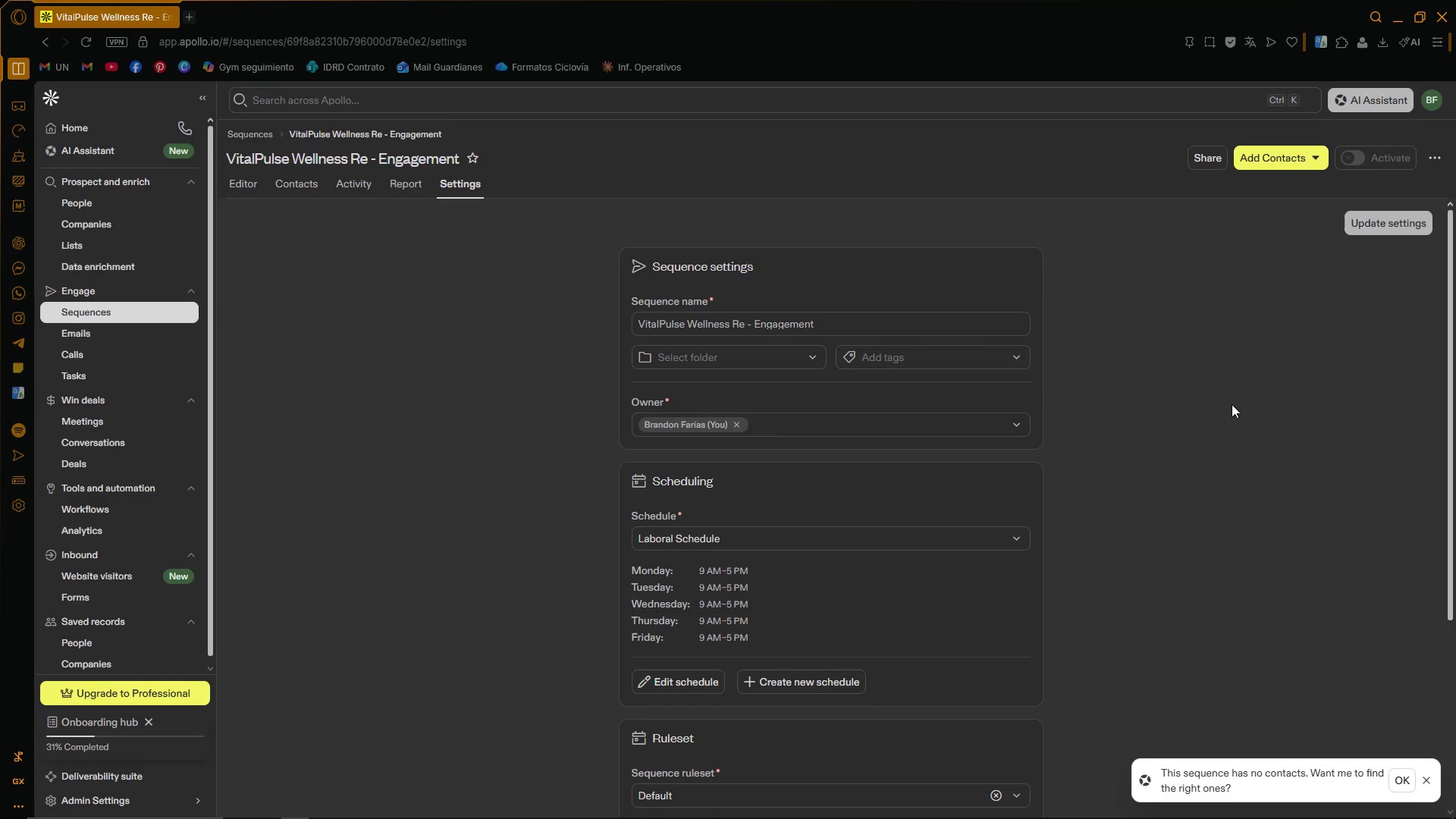 
scroll: coordinate [1217, 409], scroll_direction: down, amount: 7.0
 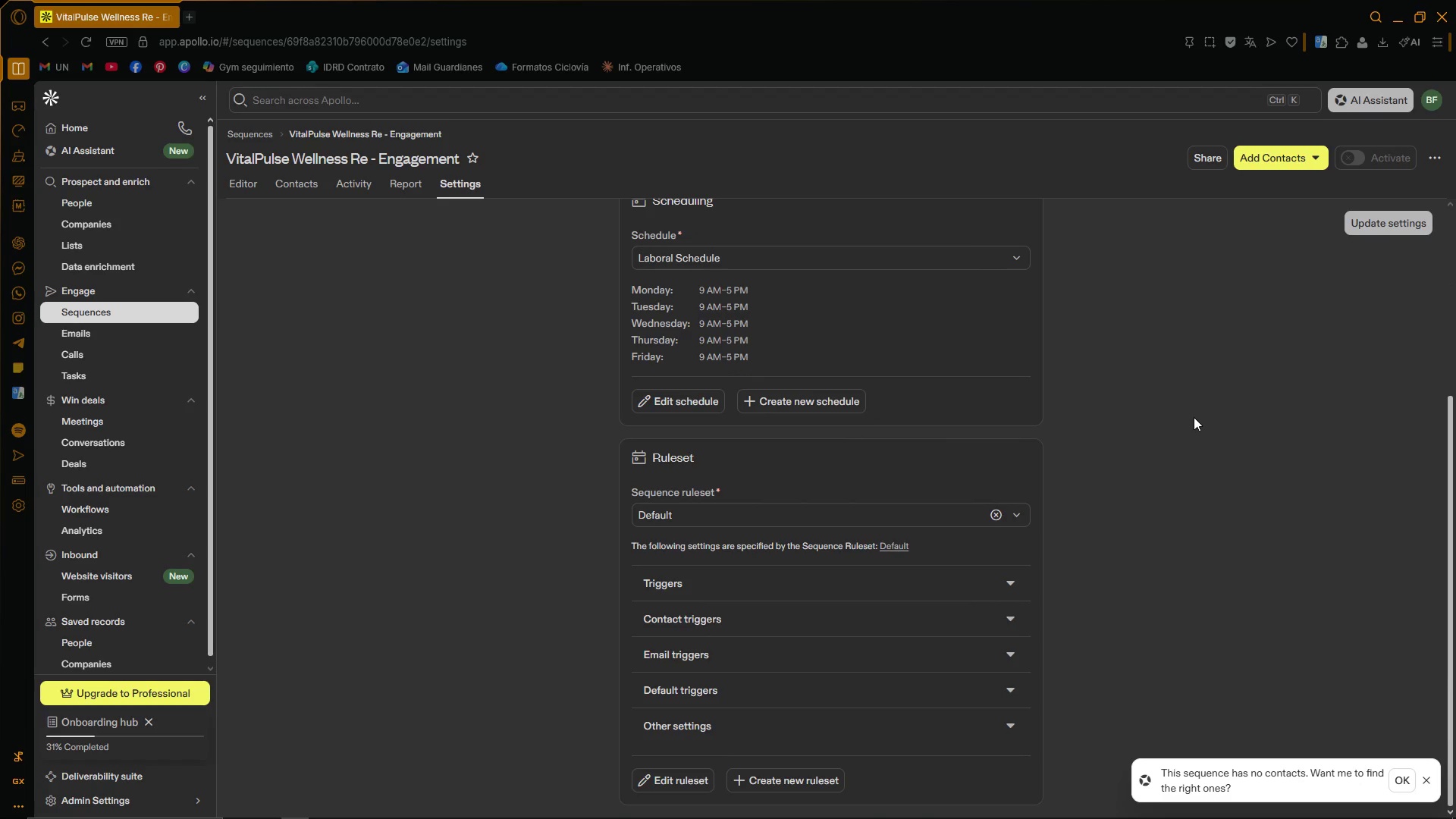 
scroll: coordinate [1182, 428], scroll_direction: up, amount: 12.0
 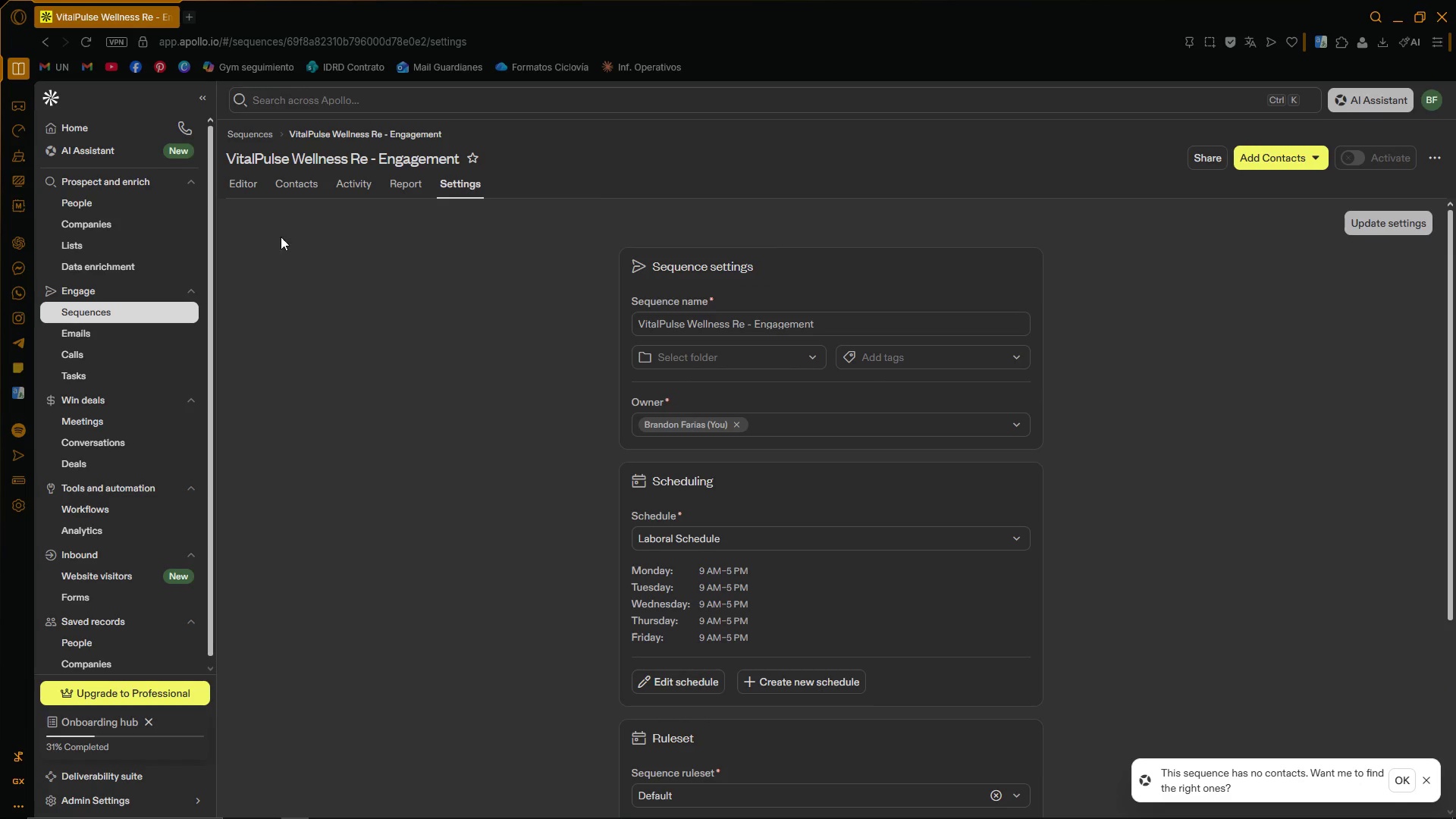 
left_click([236, 193])
 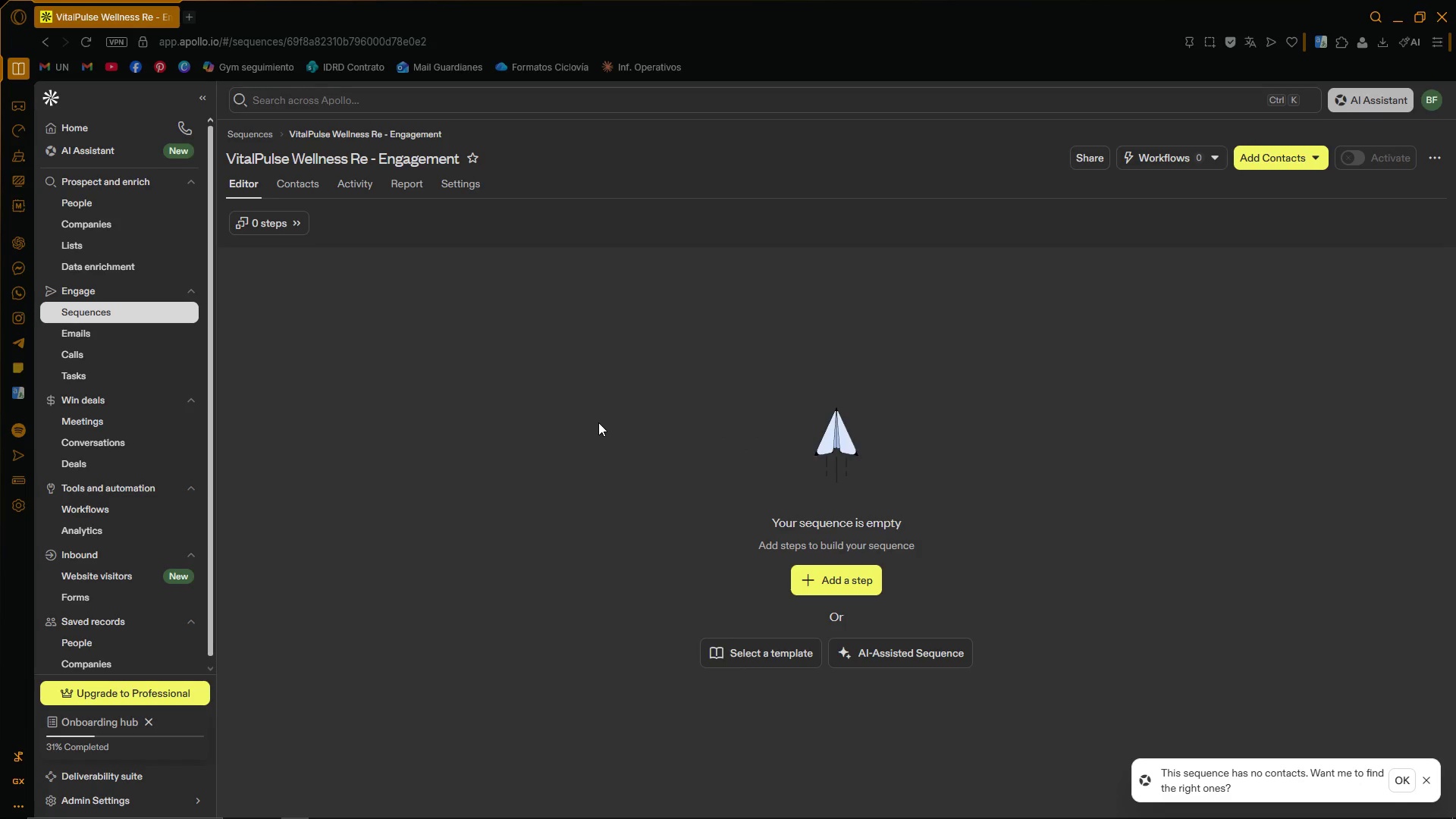 
wait(9.2)
 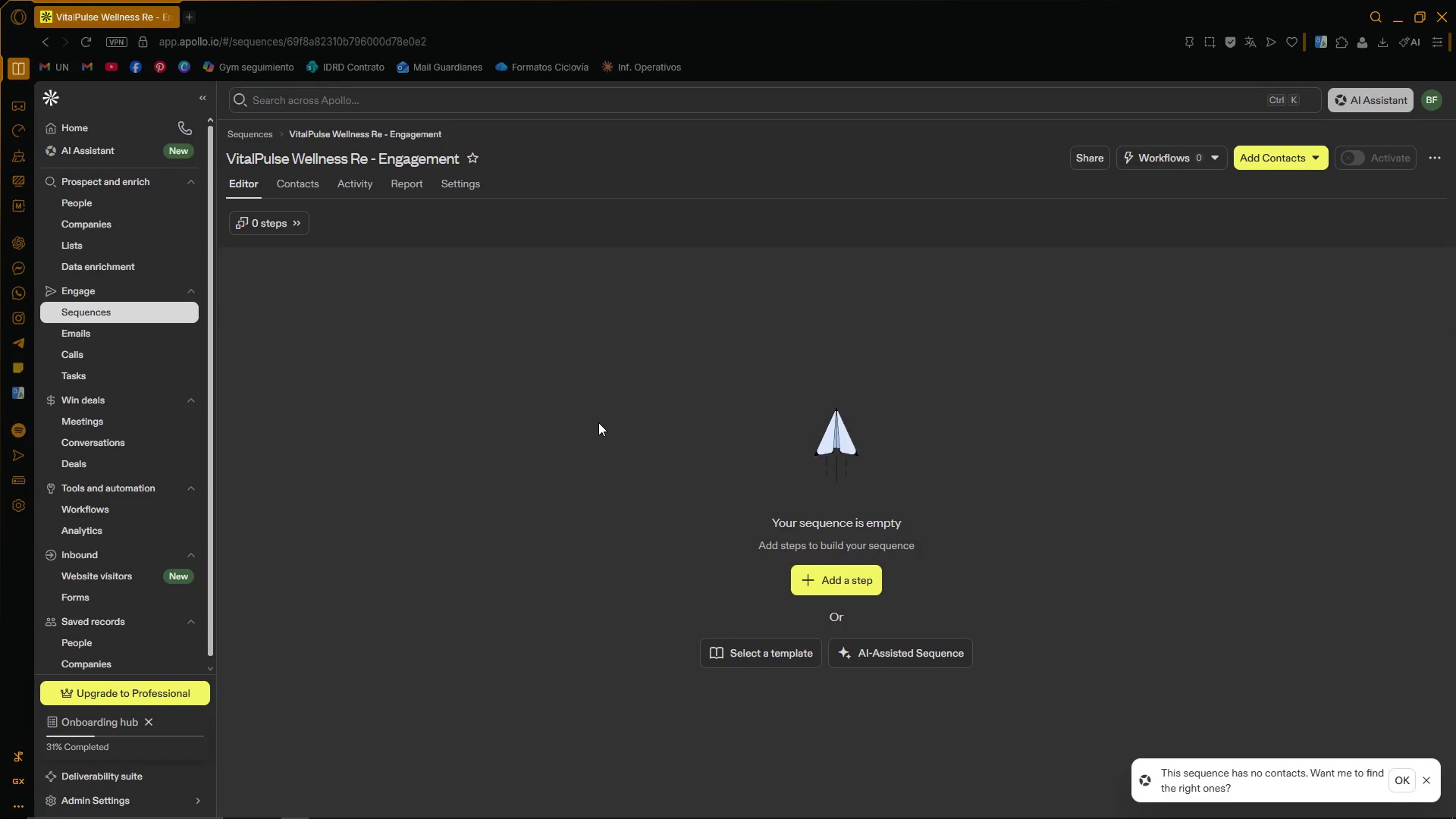 
left_click([448, 180])
 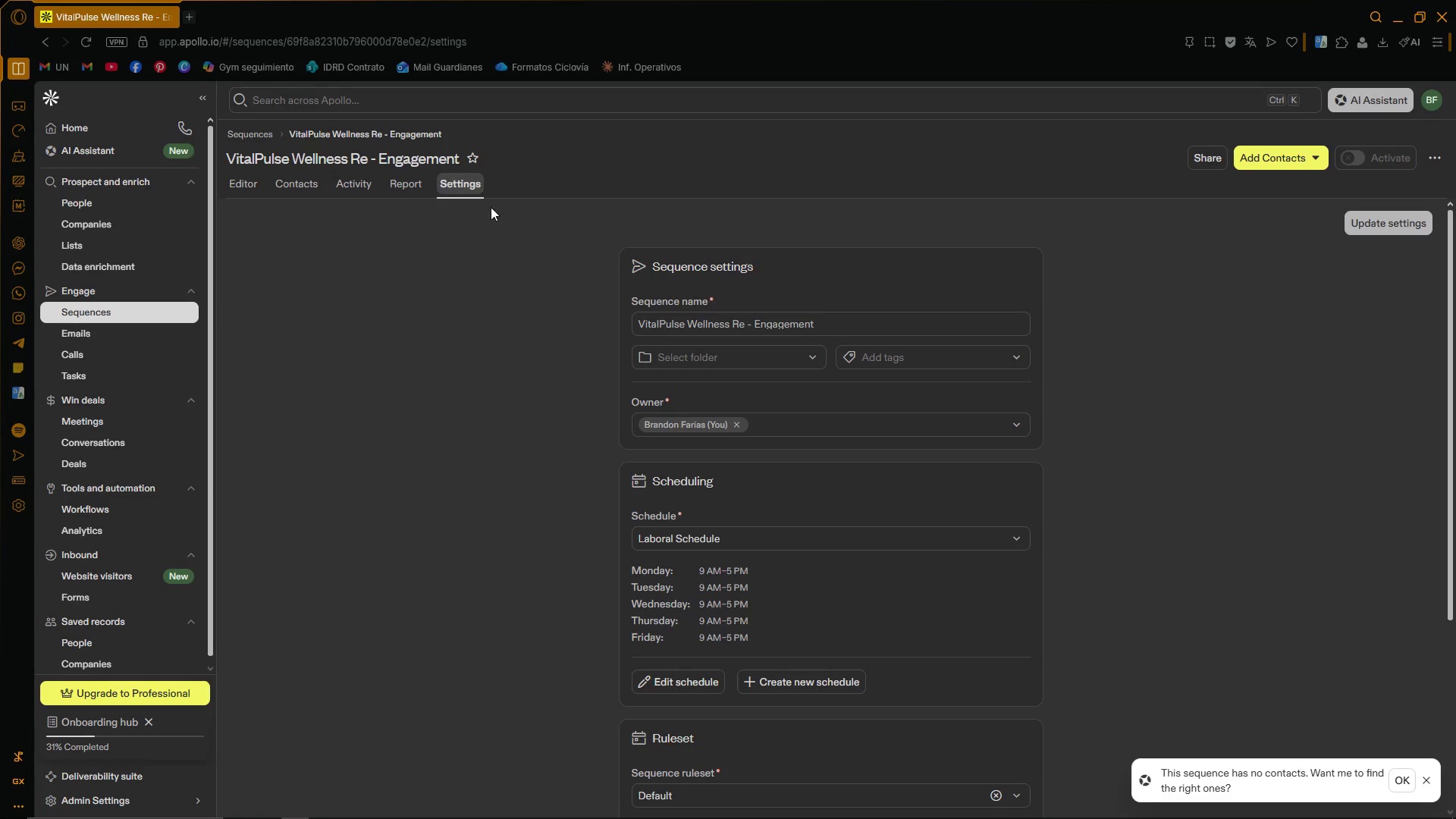 
scroll: coordinate [563, 364], scroll_direction: down, amount: 2.0
 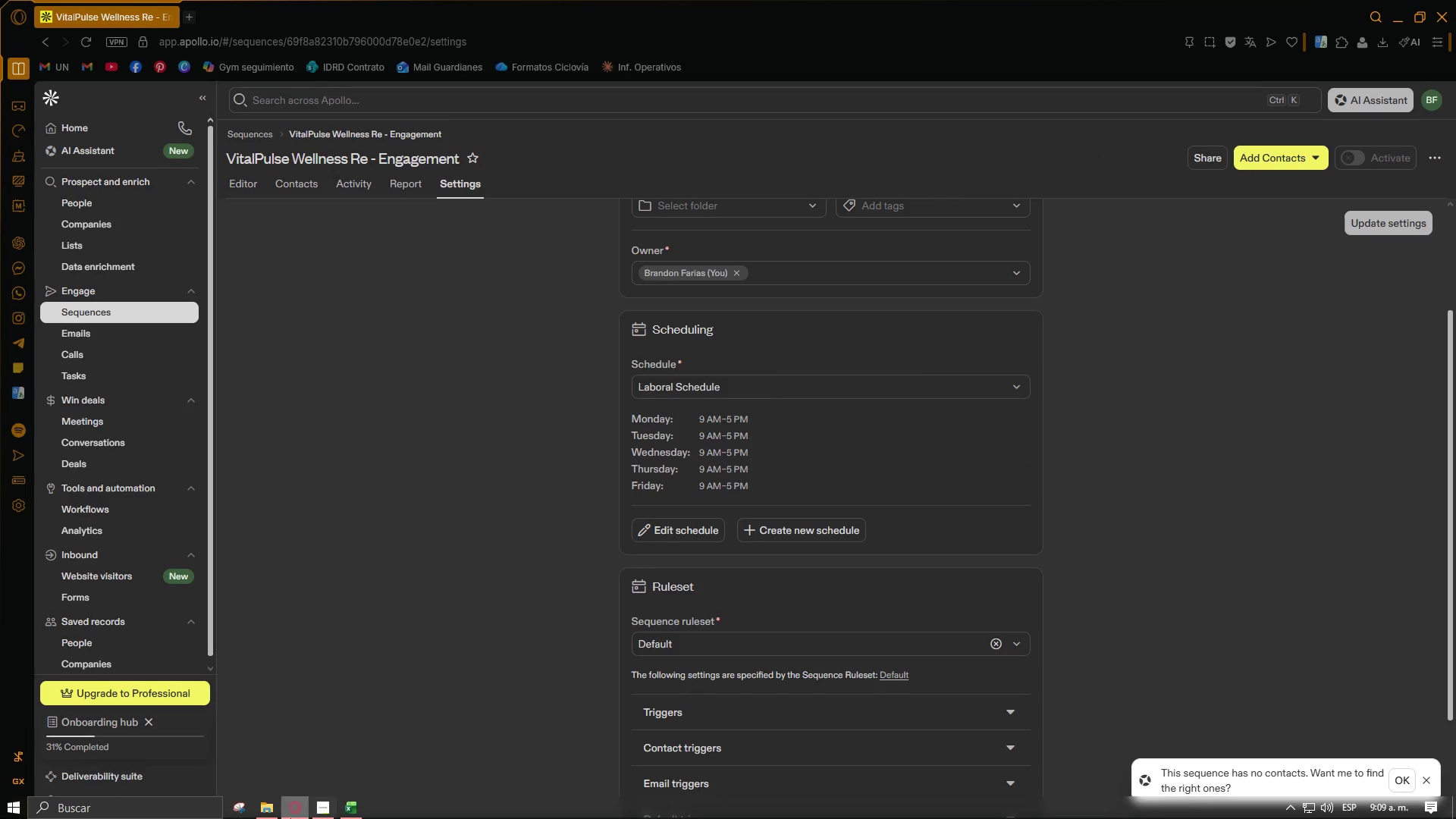 
left_click([242, 808])
 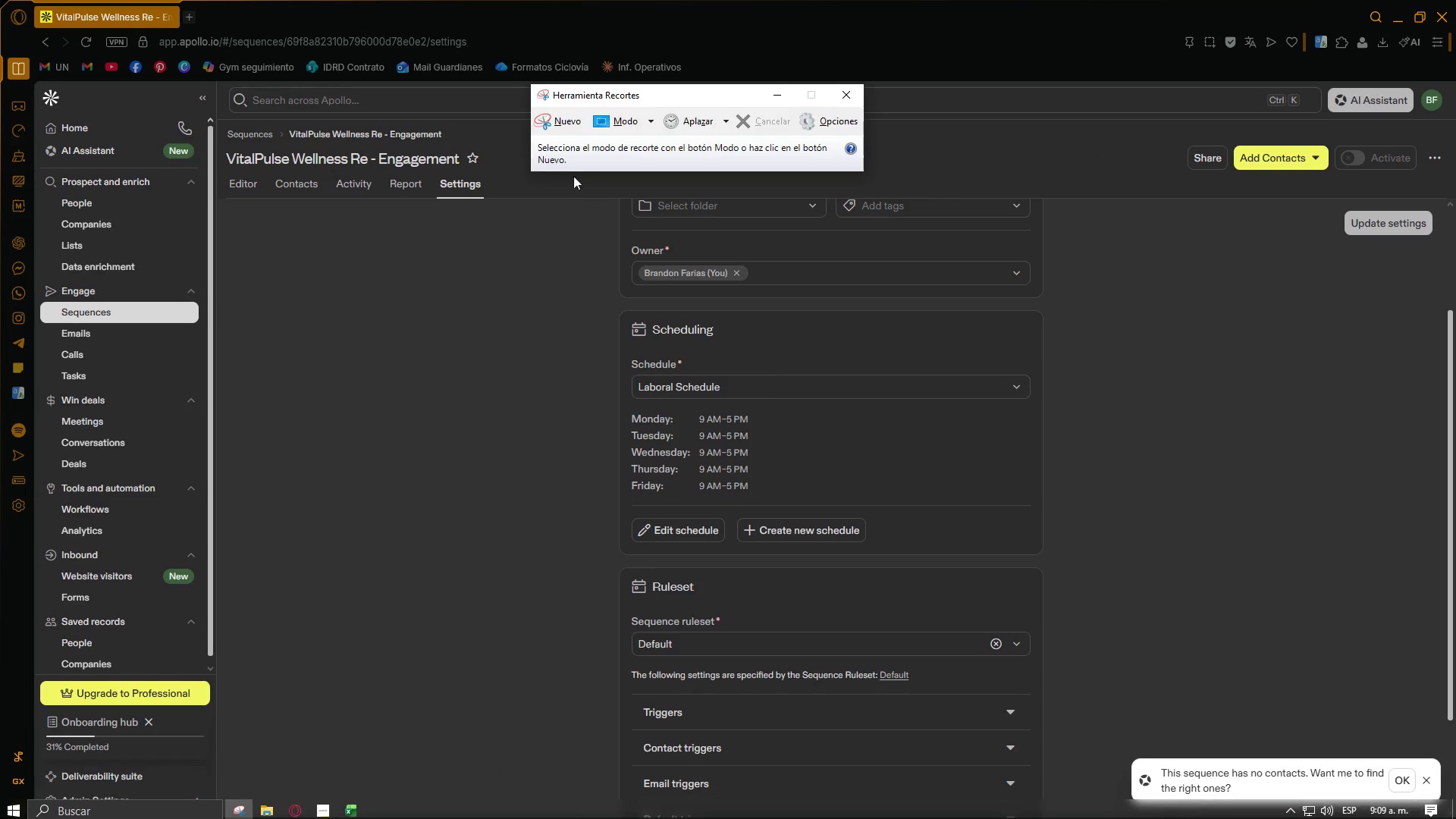 
left_click([575, 122])
 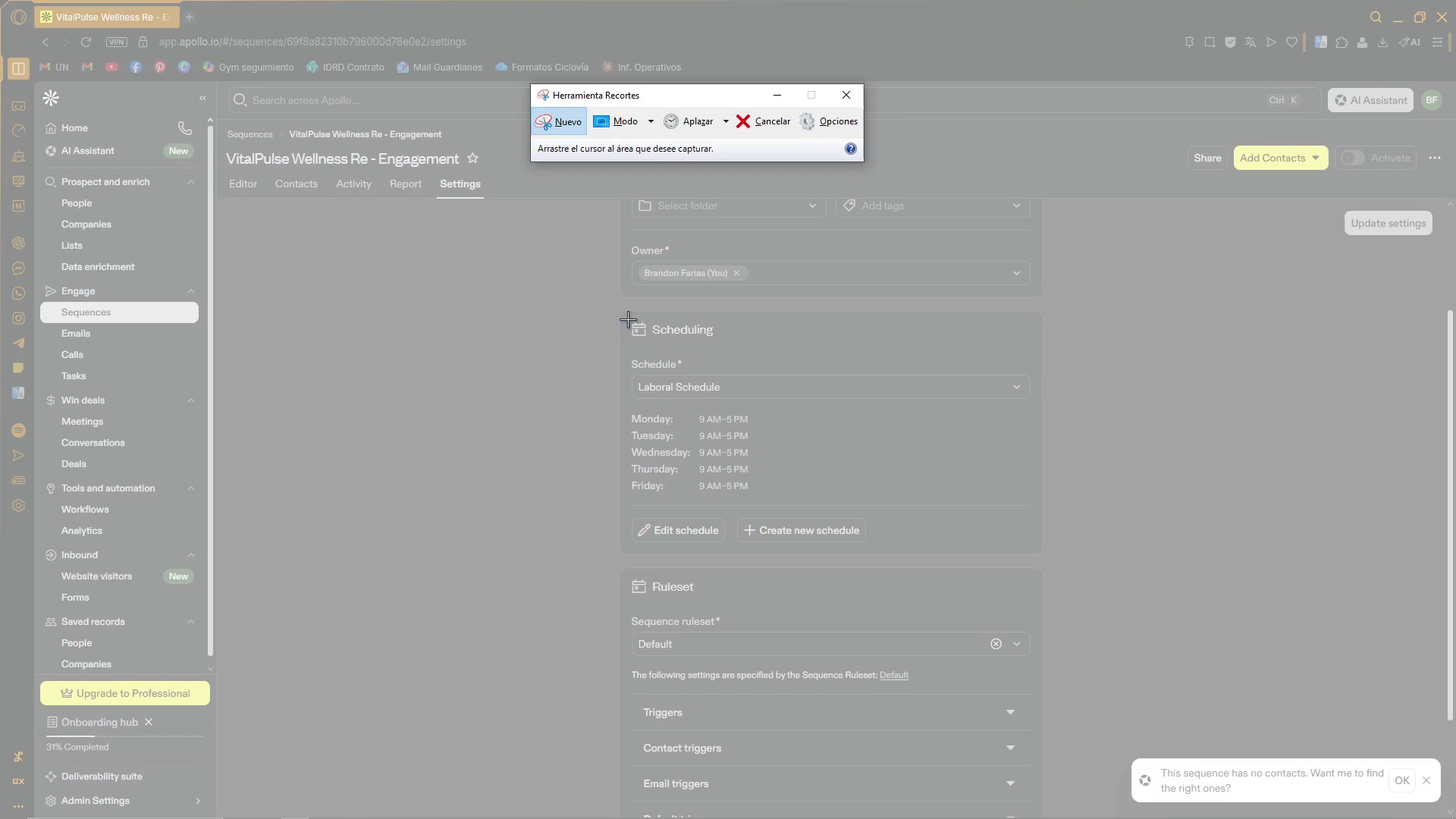 
left_click_drag(start_coordinate=[619, 308], to_coordinate=[1042, 556])
 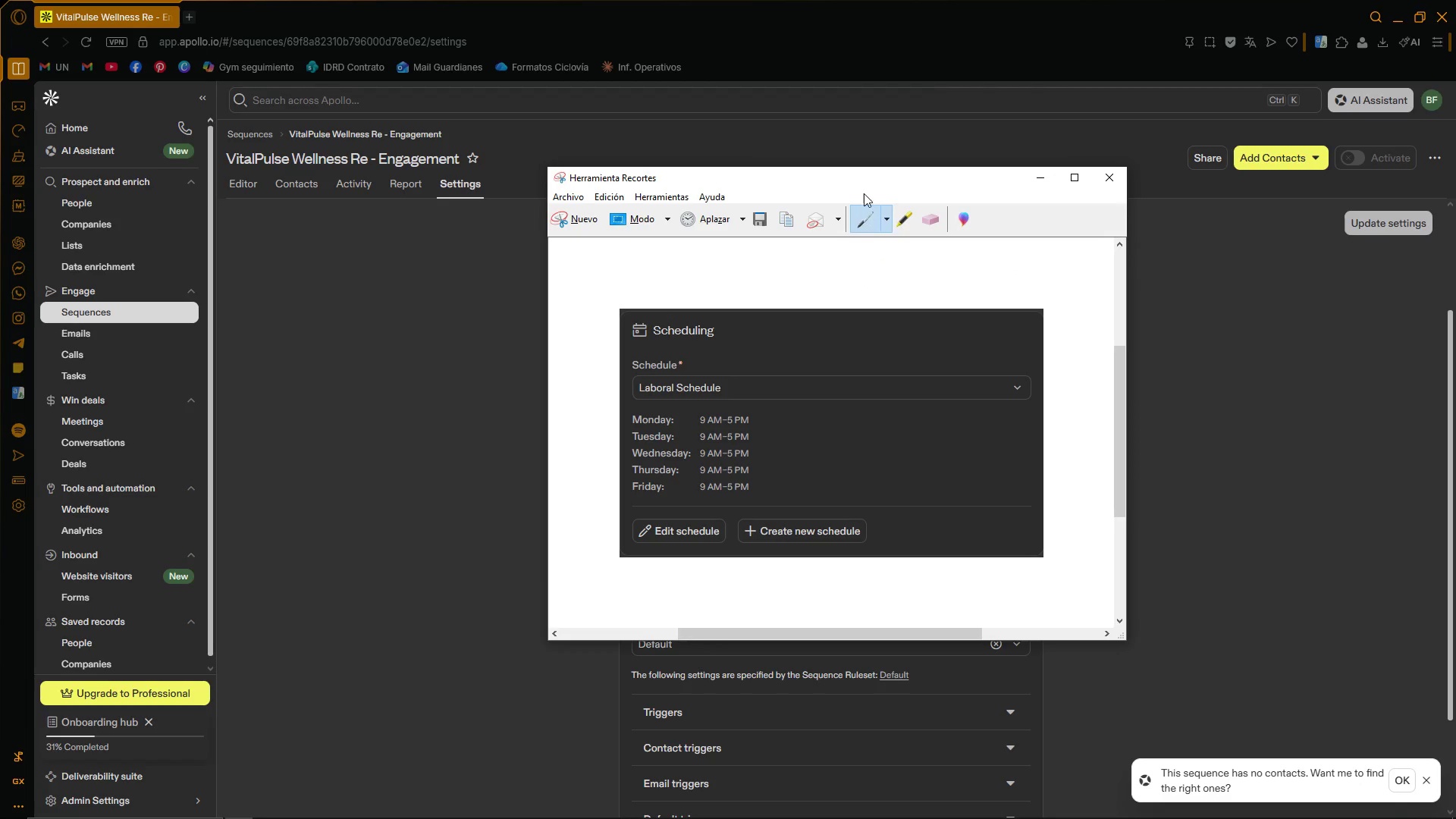 
left_click_drag(start_coordinate=[865, 187], to_coordinate=[773, 131])
 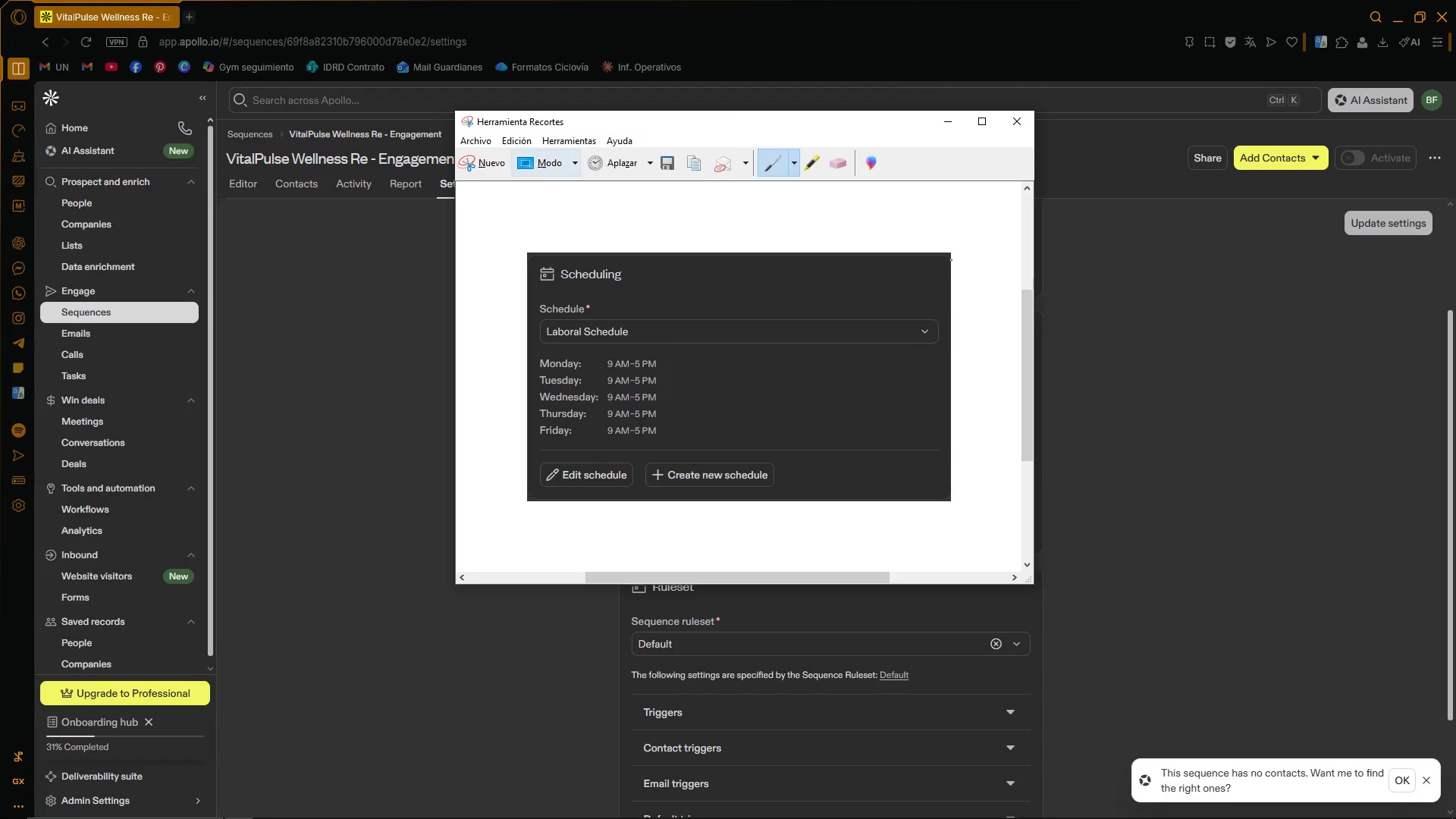 
scroll: coordinate [1146, 365], scroll_direction: down, amount: 1.0
 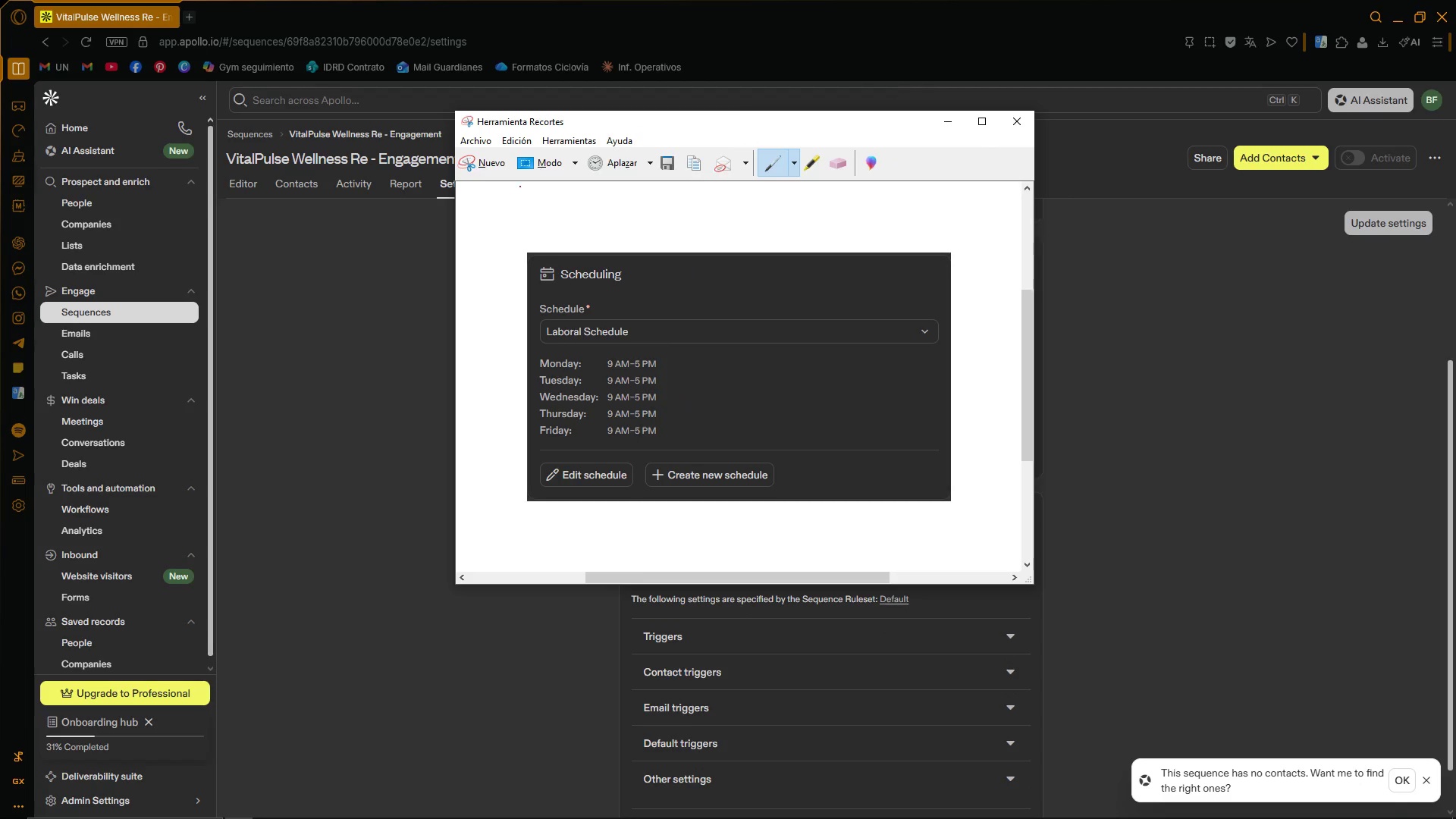 
left_click([490, 168])
 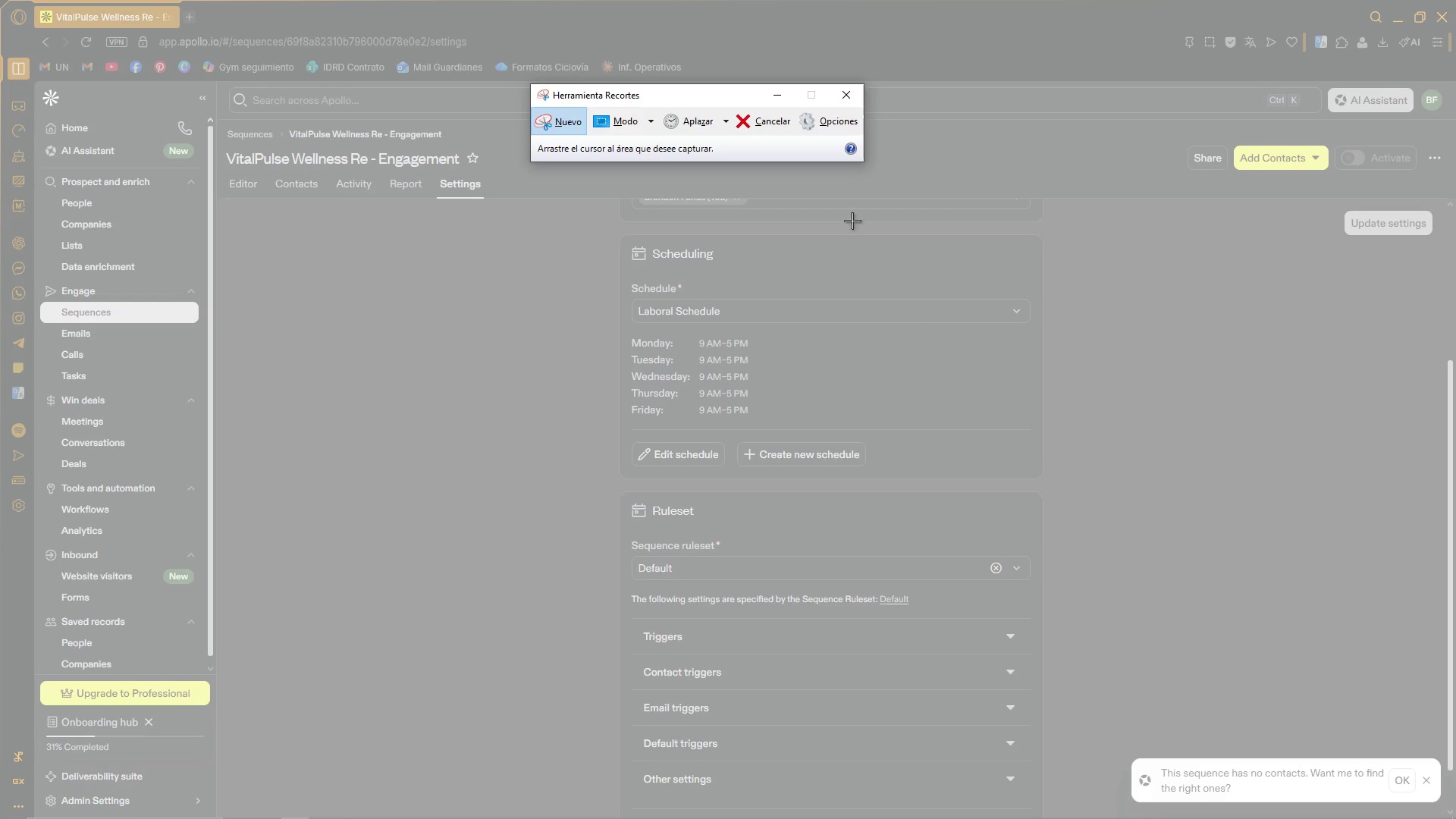 
left_click([775, 114])
 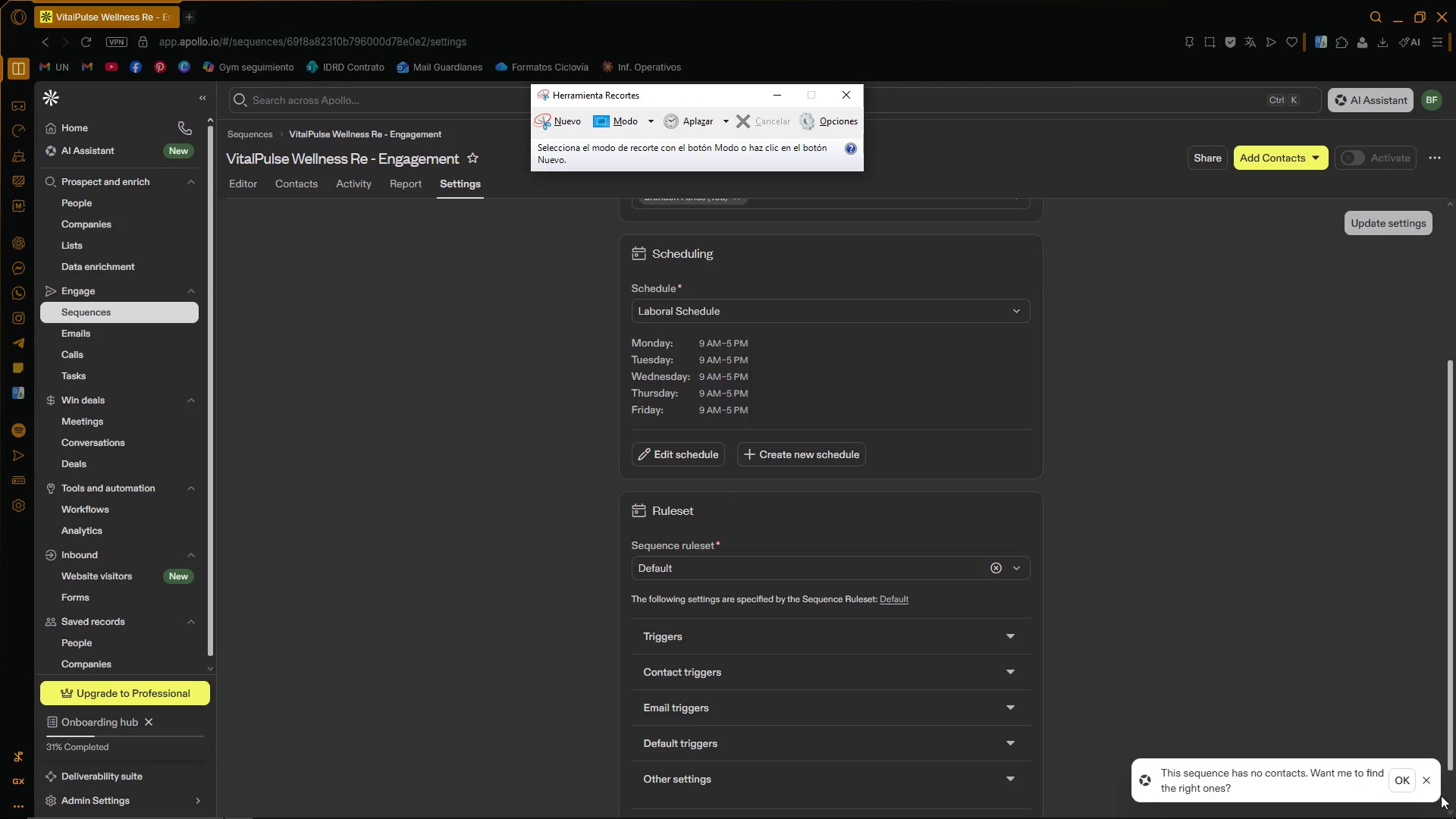 
left_click([1429, 776])
 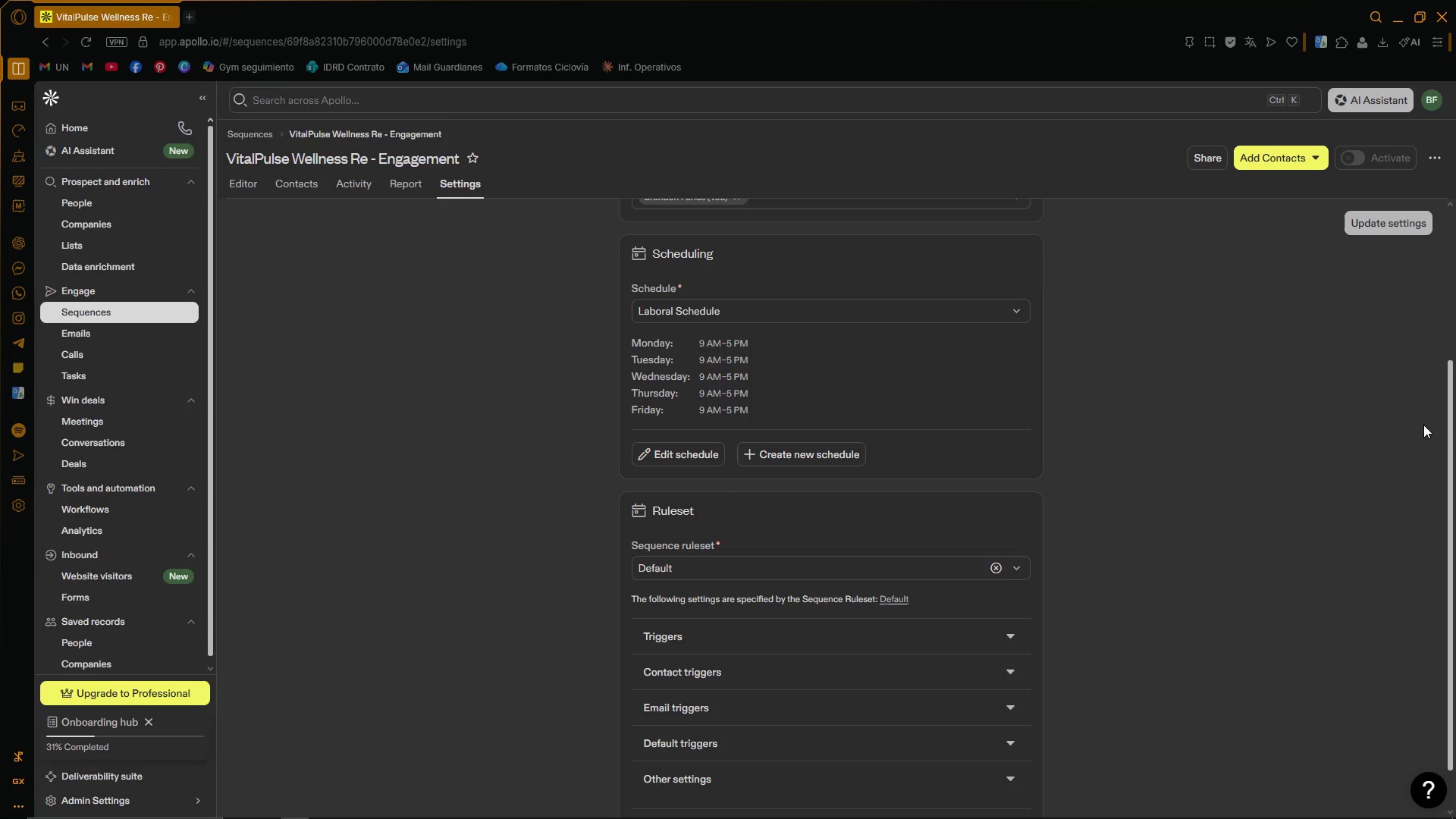 
left_click_drag(start_coordinate=[1455, 411], to_coordinate=[1455, 248])
 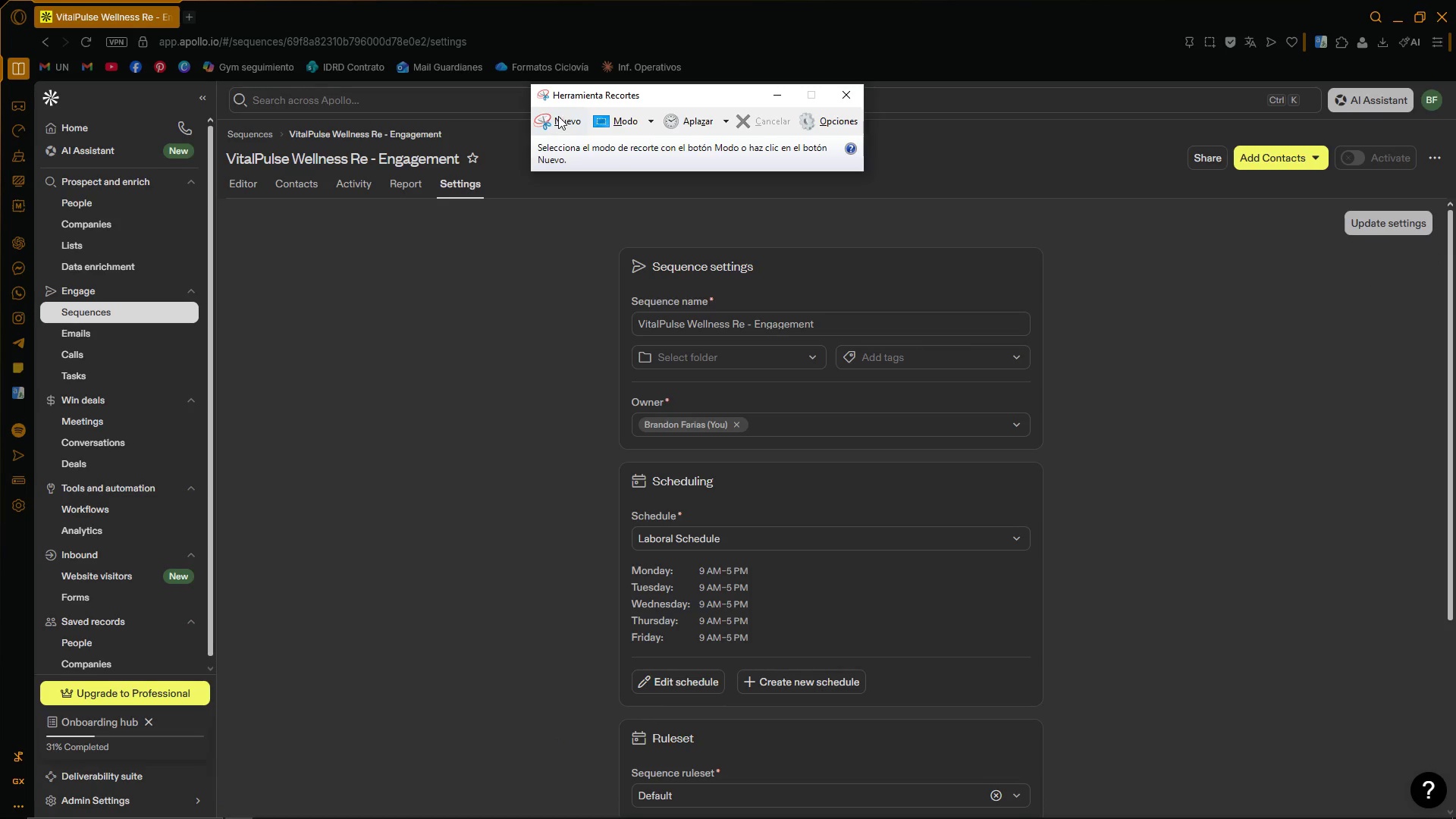 
wait(5.17)
 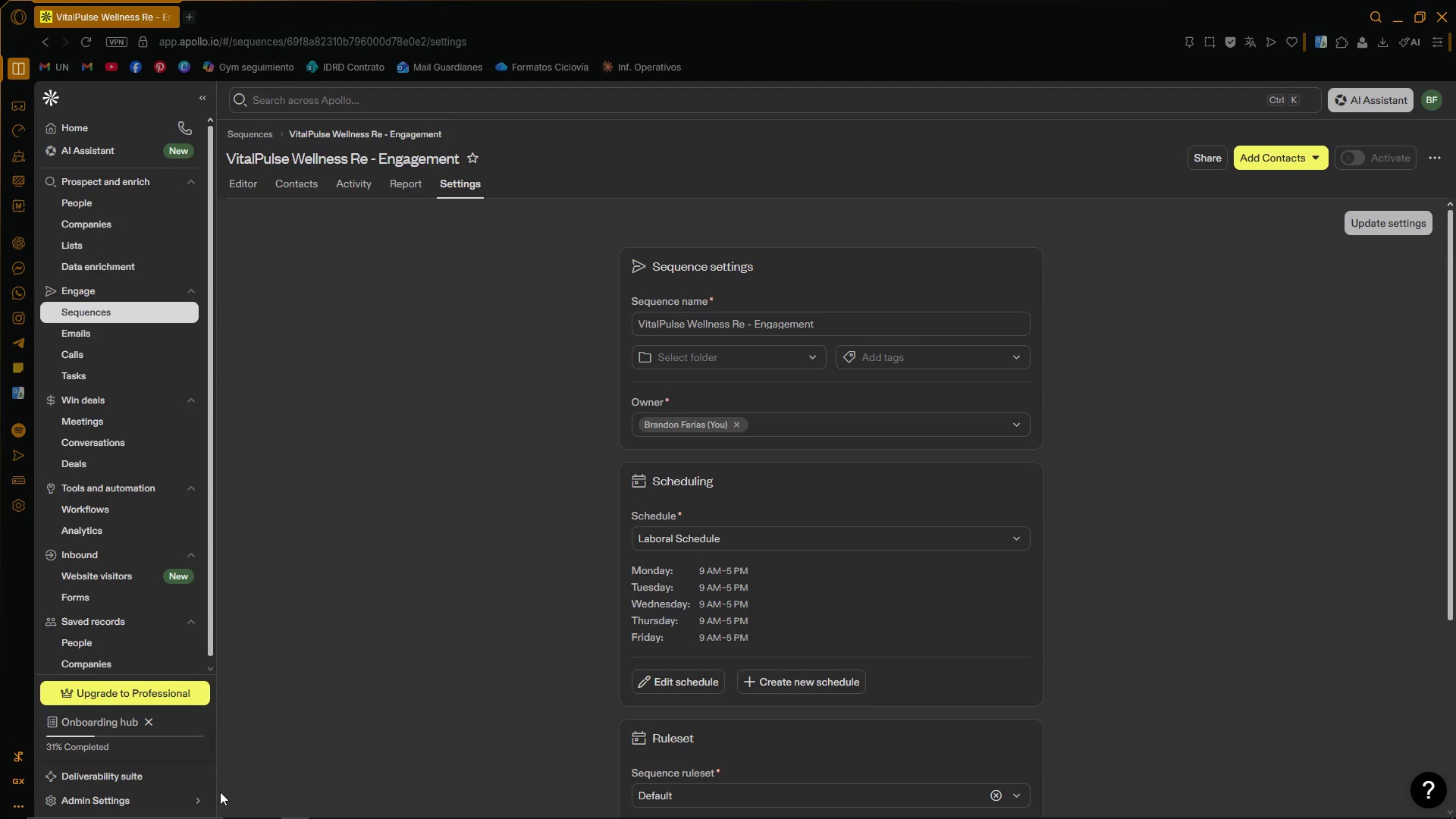 
left_click_drag(start_coordinate=[38, 81], to_coordinate=[1448, 805])
 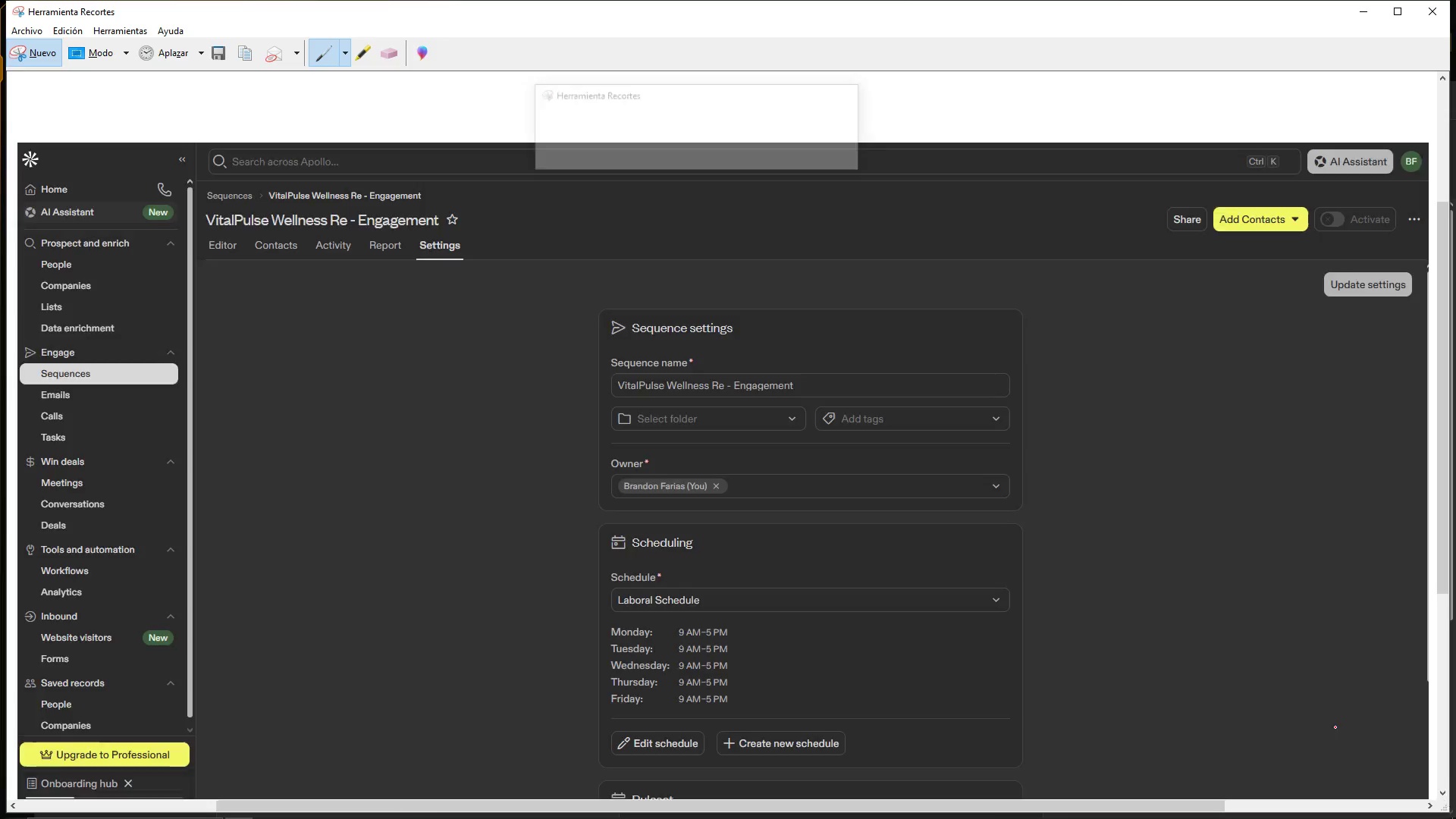 
key(Control+C)
 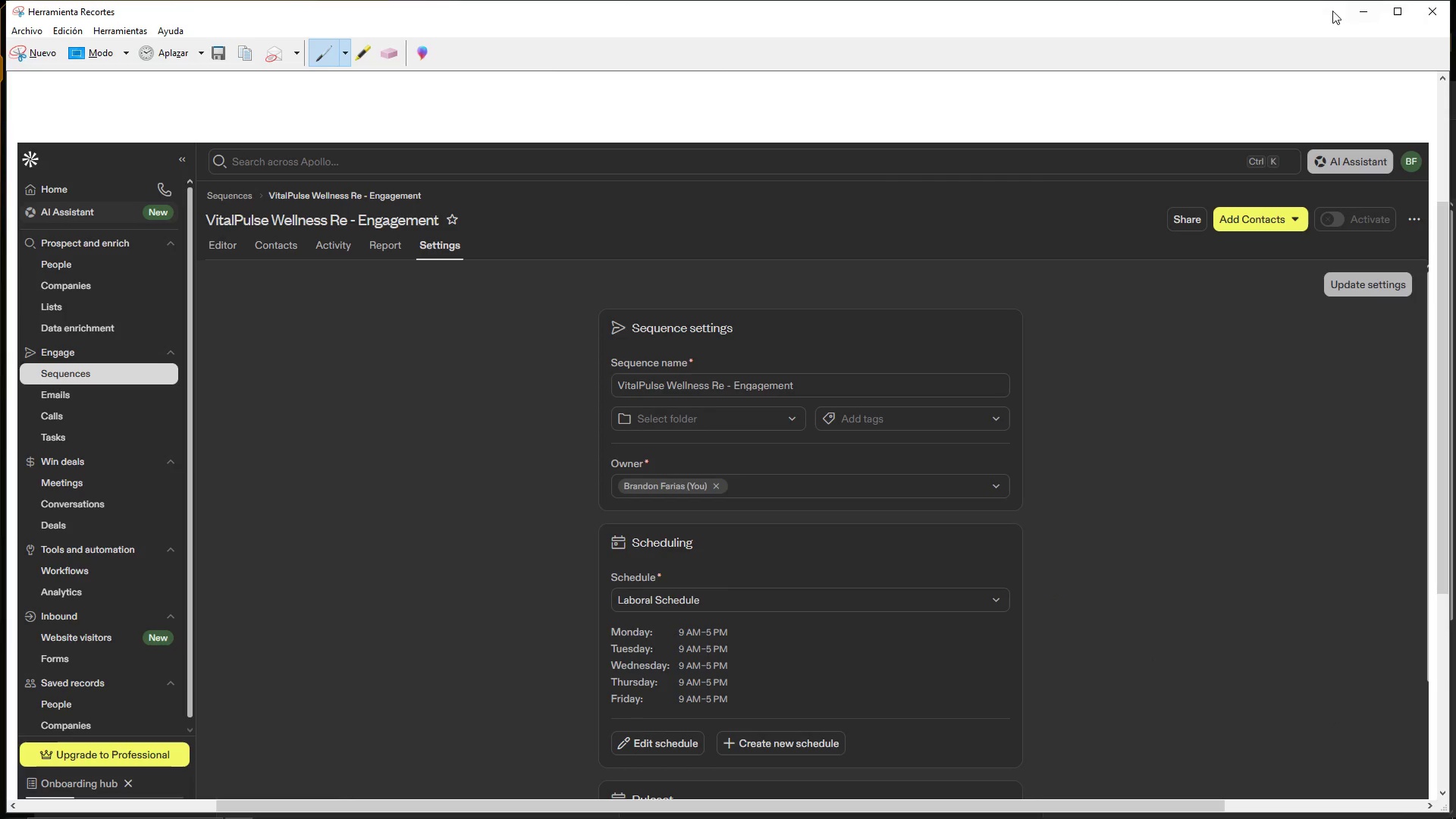 
left_click([1354, 13])
 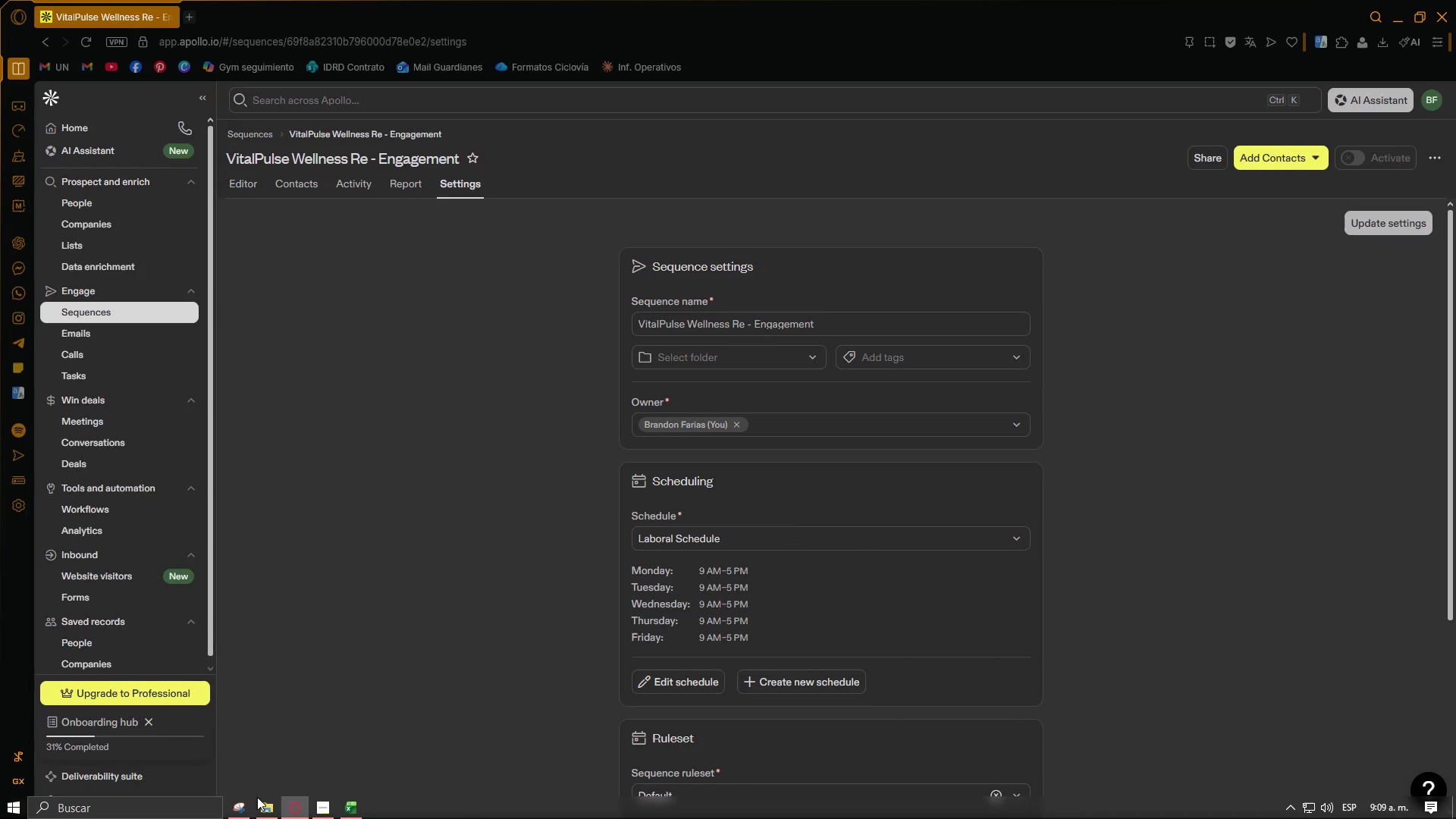 
left_click([136, 802])
 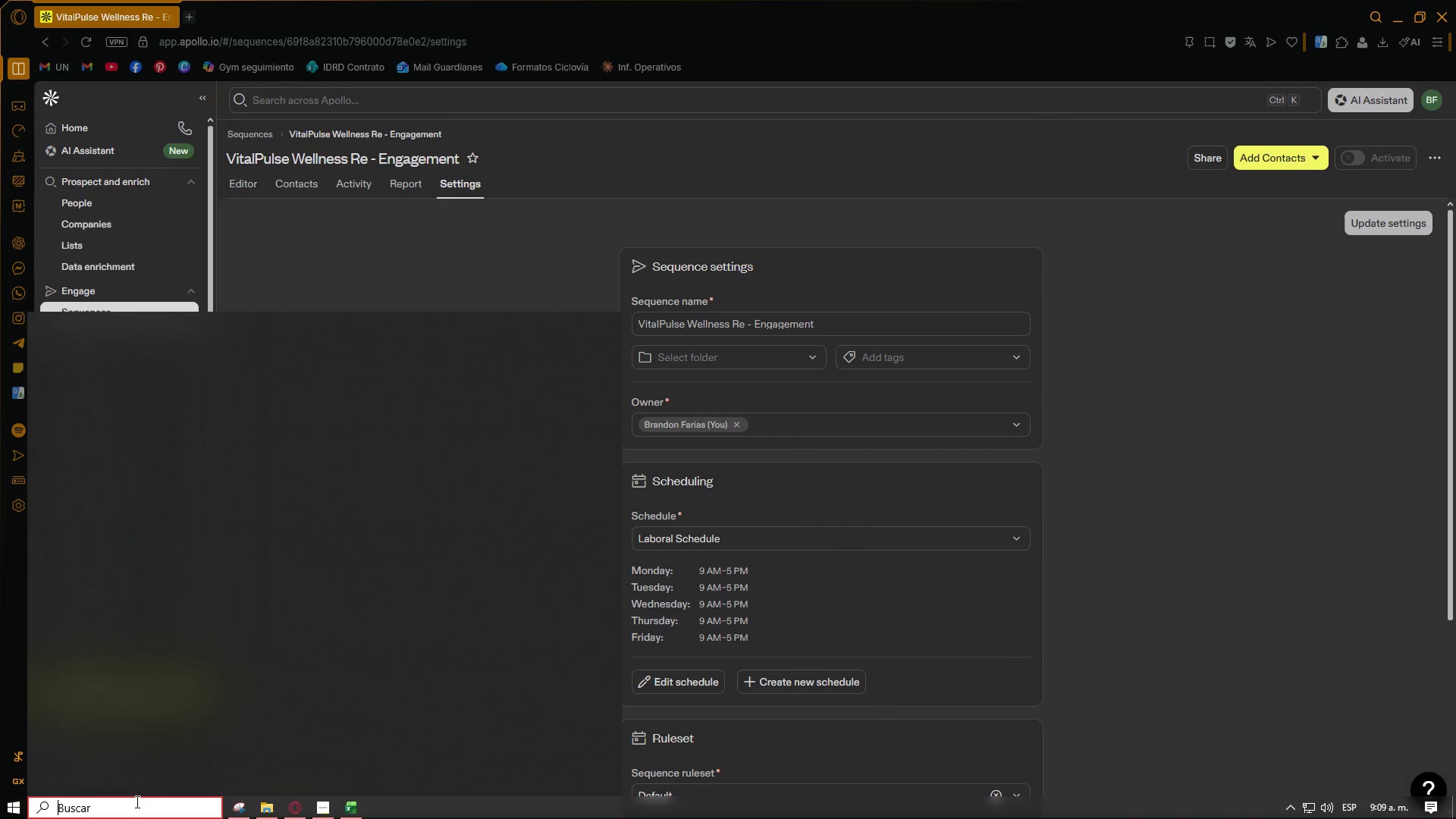 
key(W)
 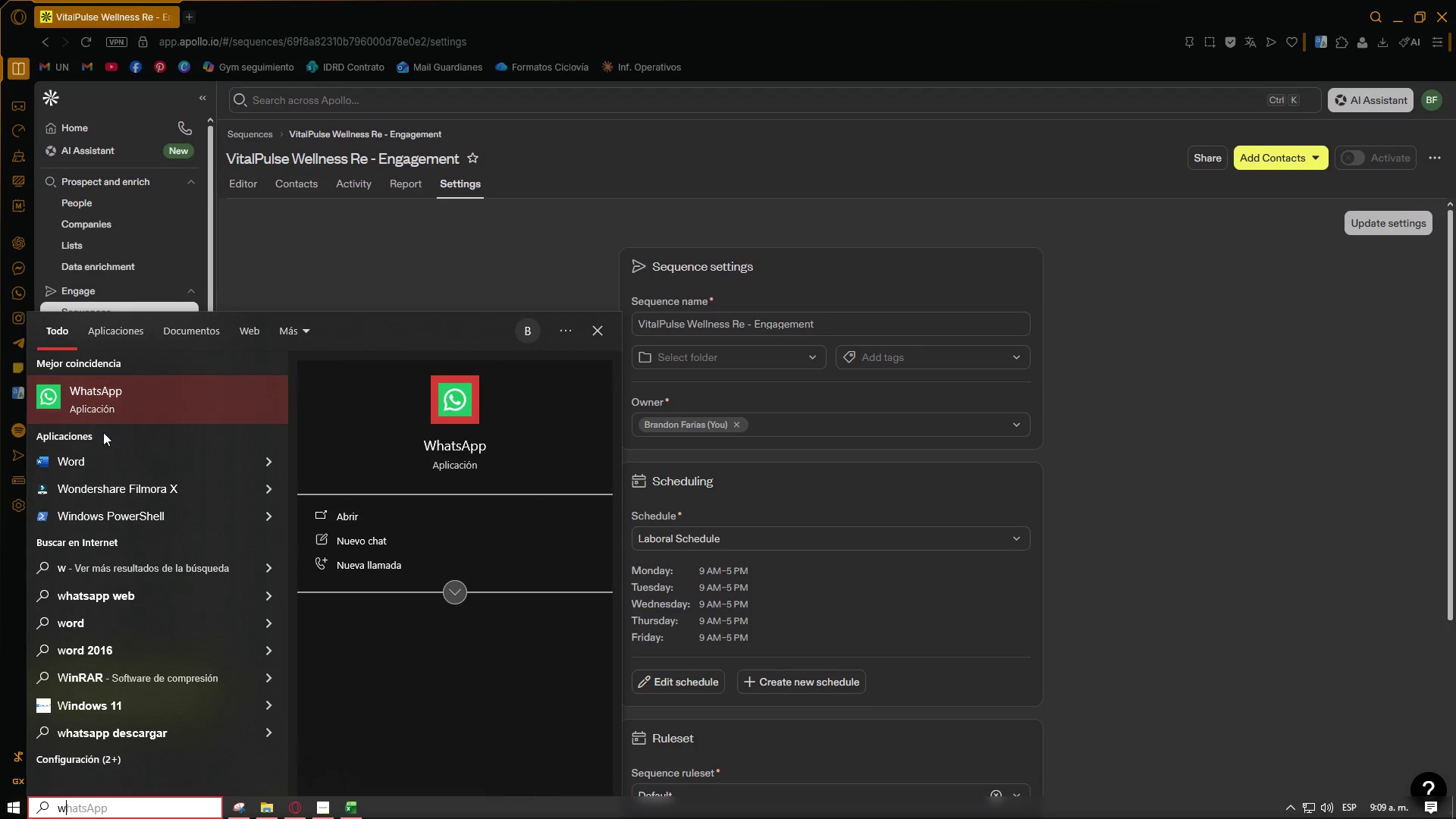 
left_click([102, 466])
 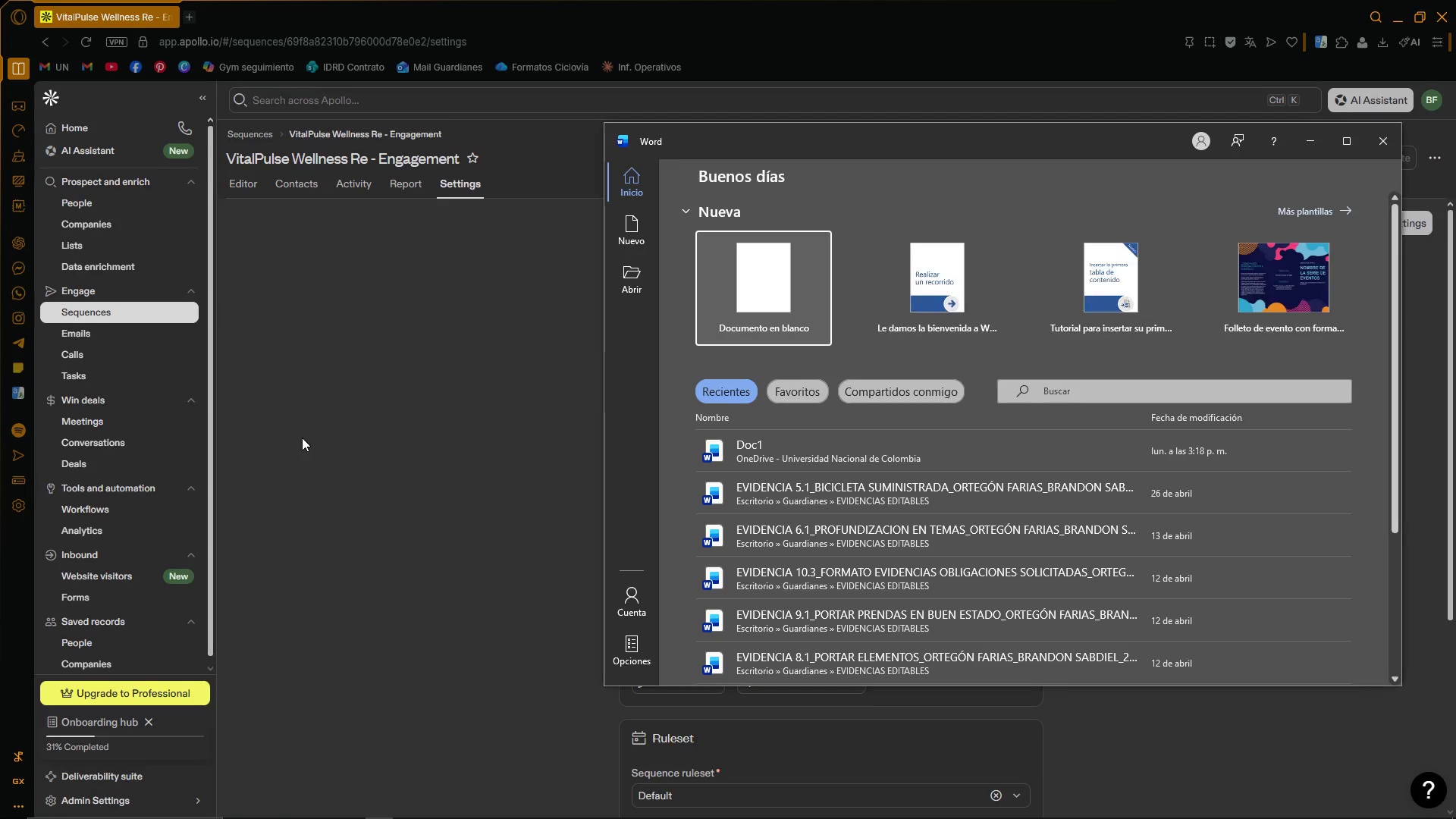 
left_click([758, 345])
 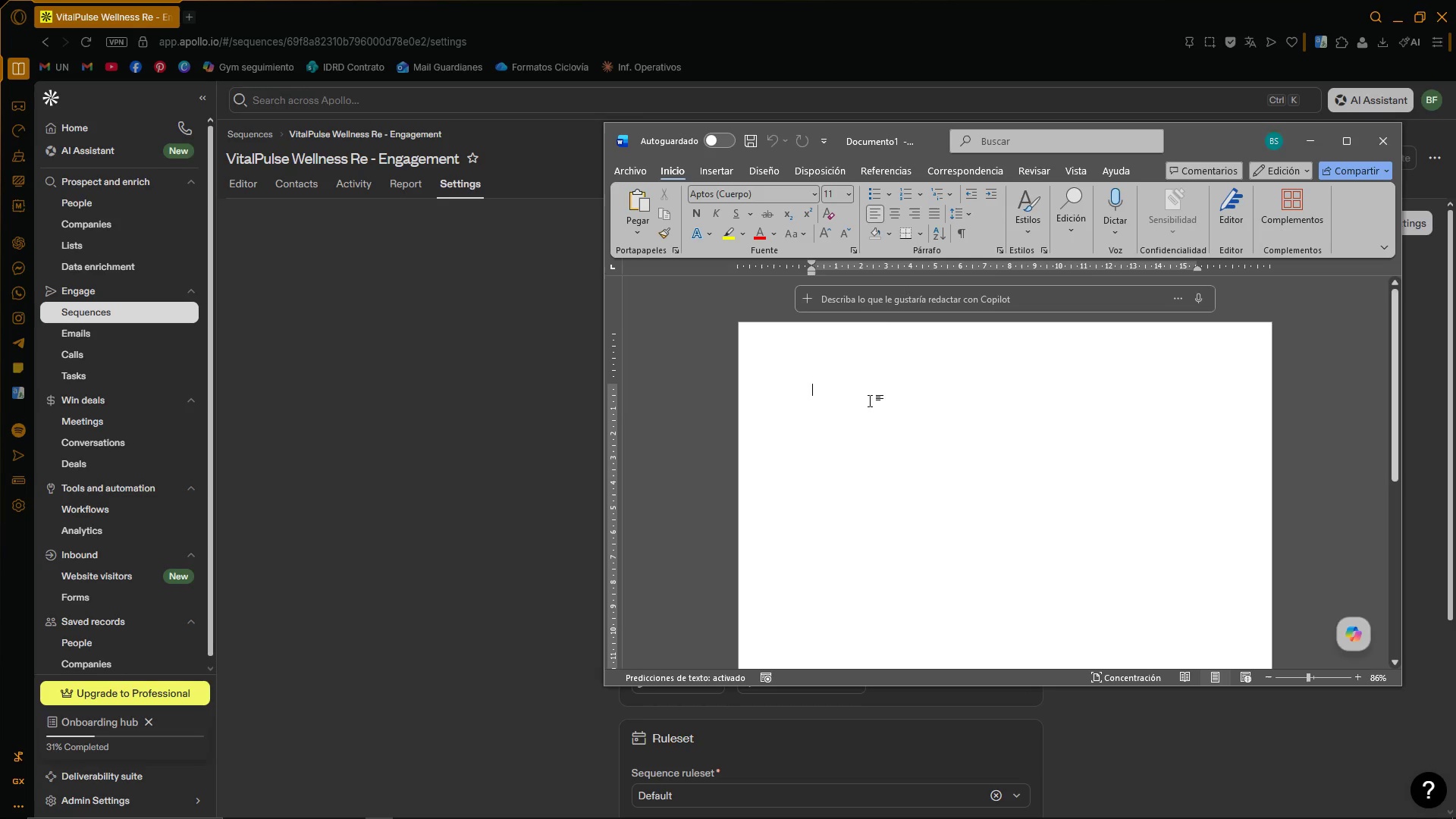 
key(Control+V)
 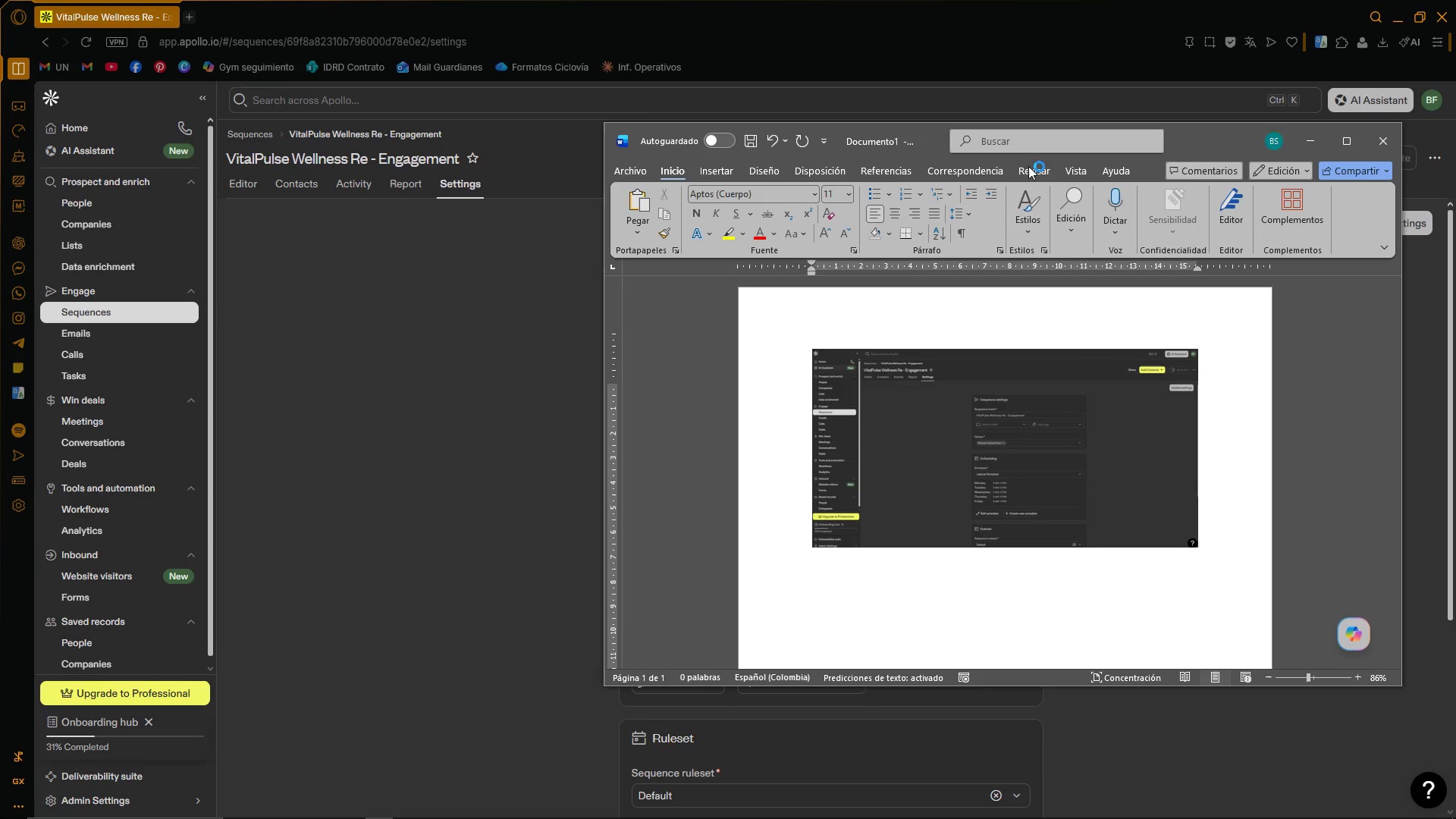 
left_click([751, 136])
 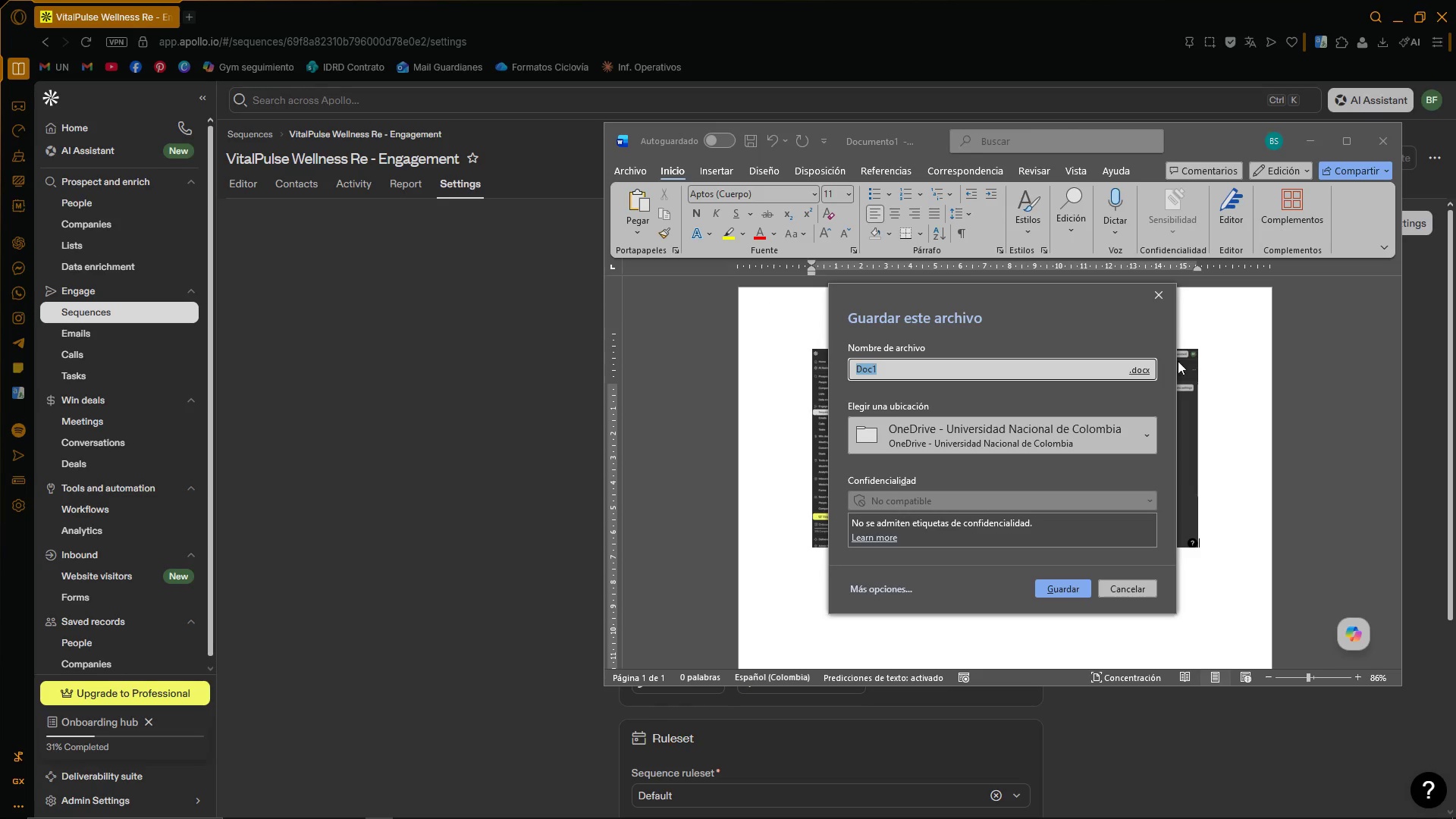 
left_click([1167, 298])
 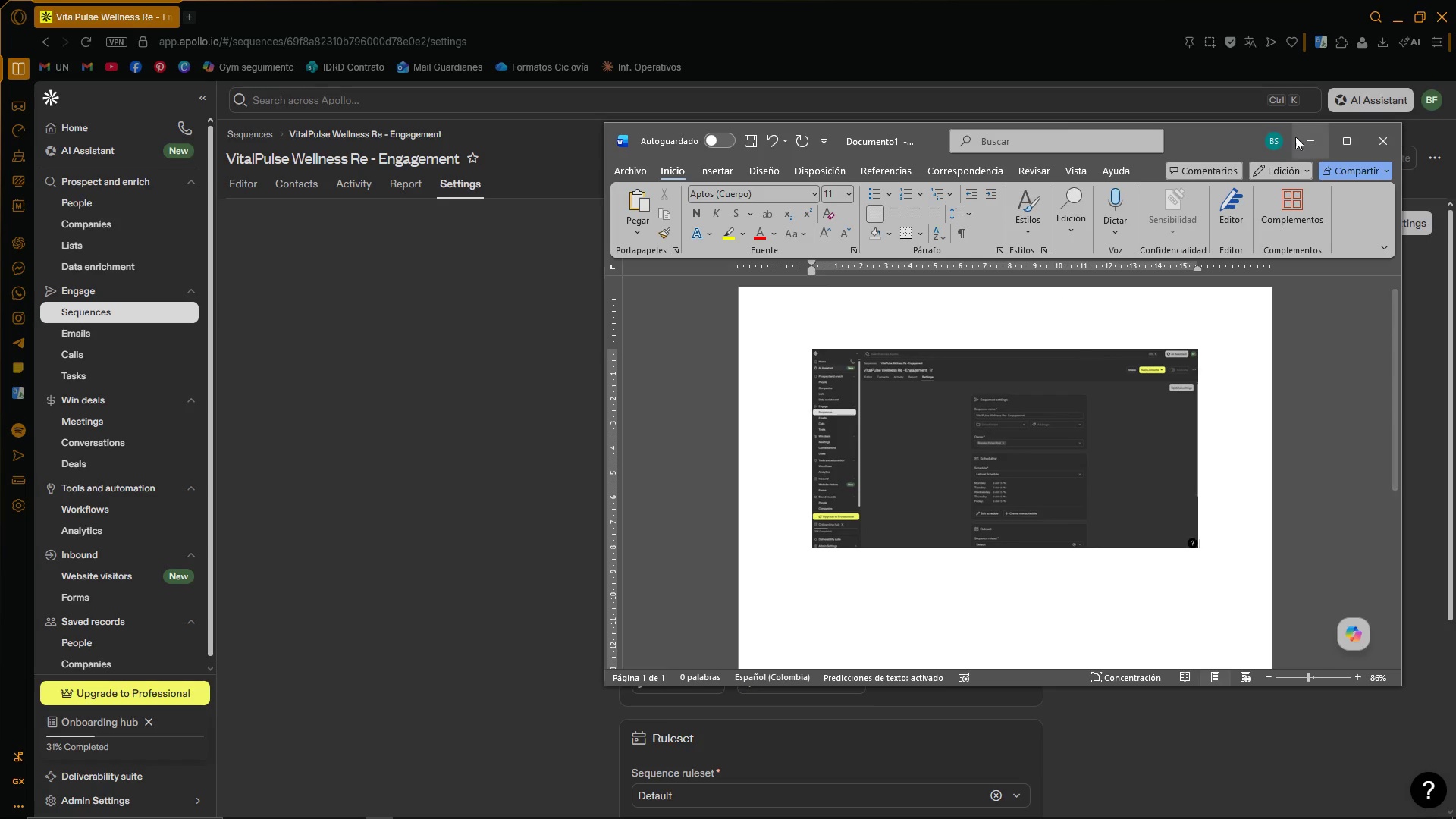 
left_click([1307, 140])
 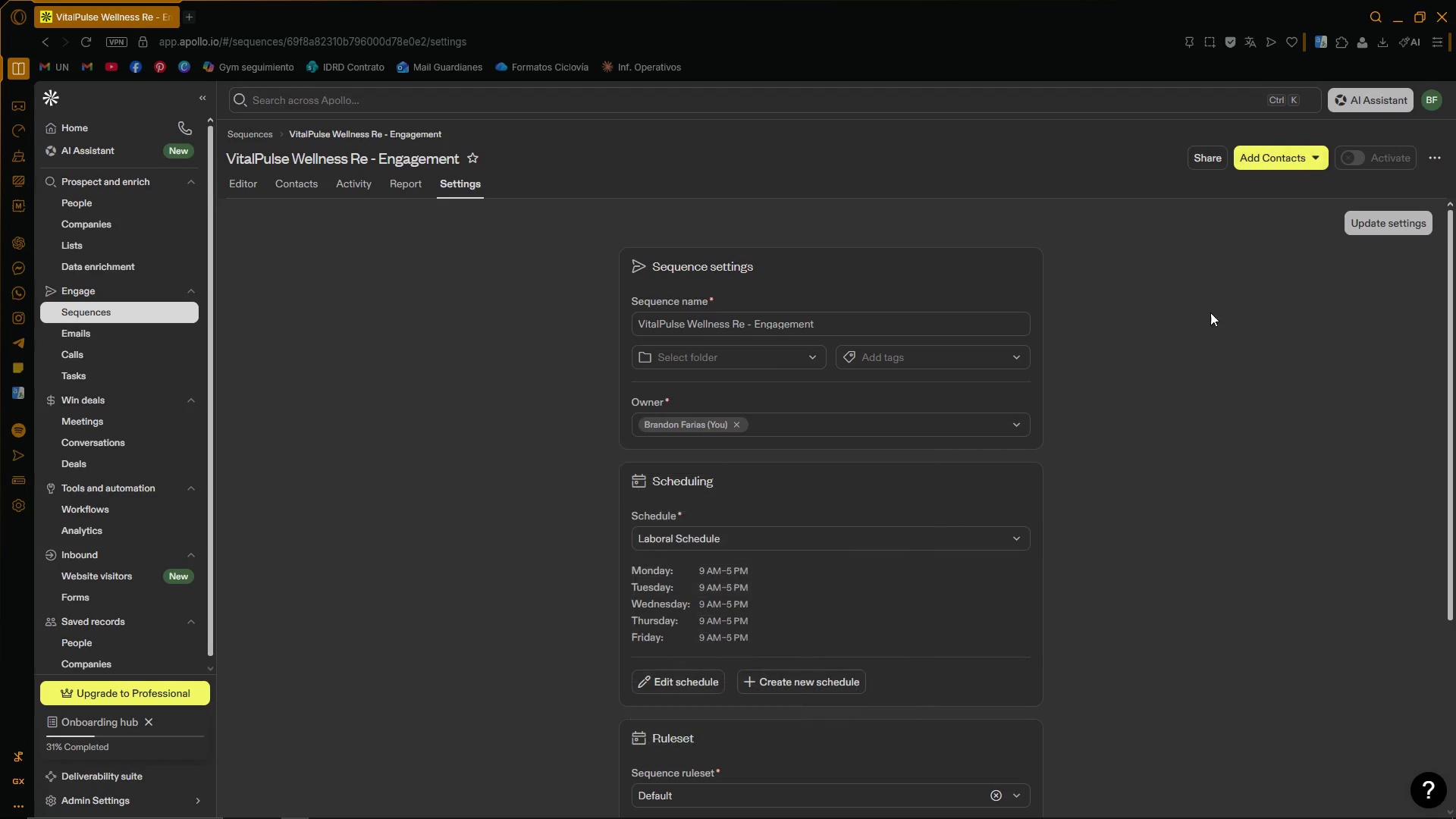 
left_click([1199, 428])
 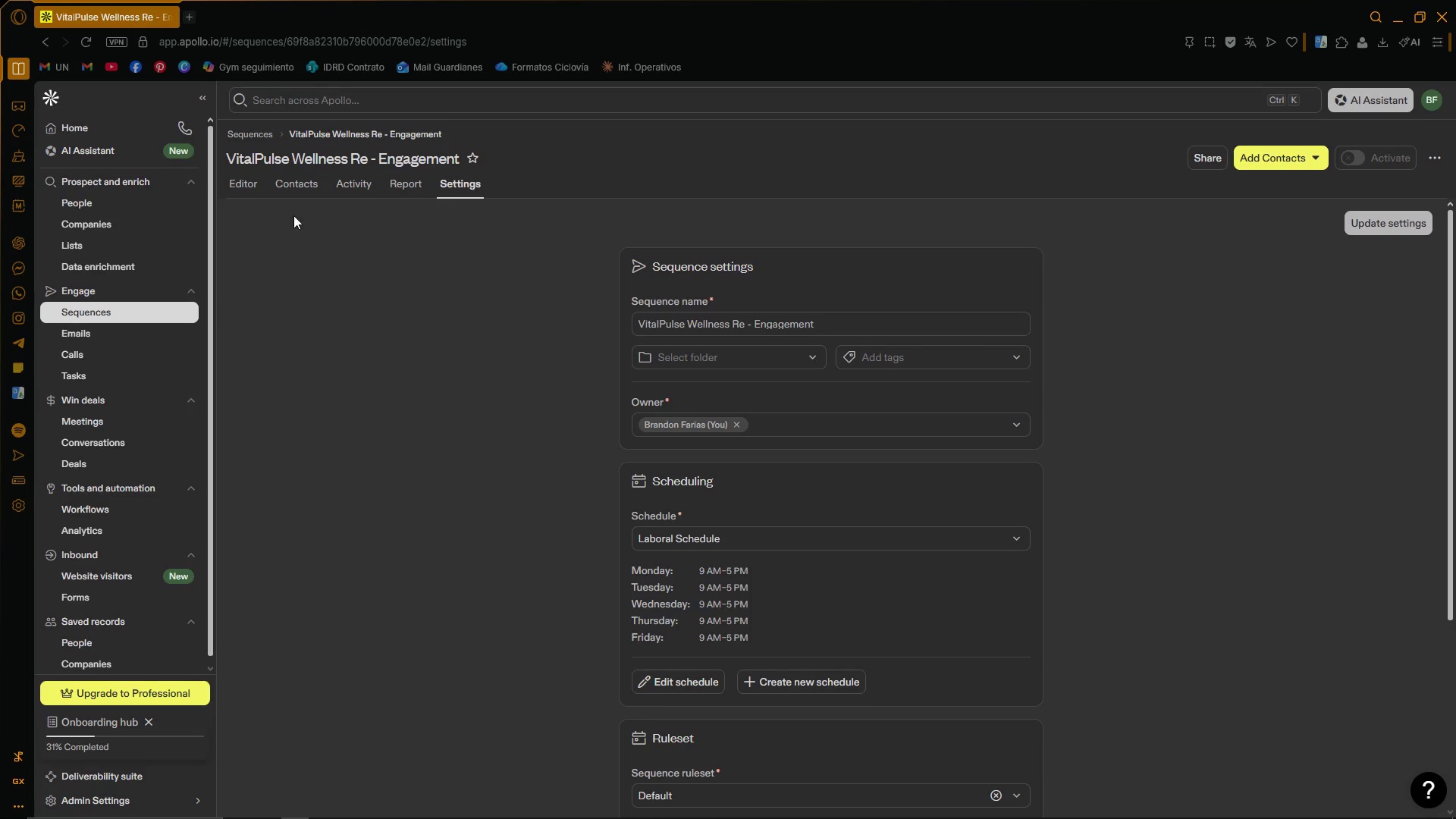 
left_click([253, 187])
 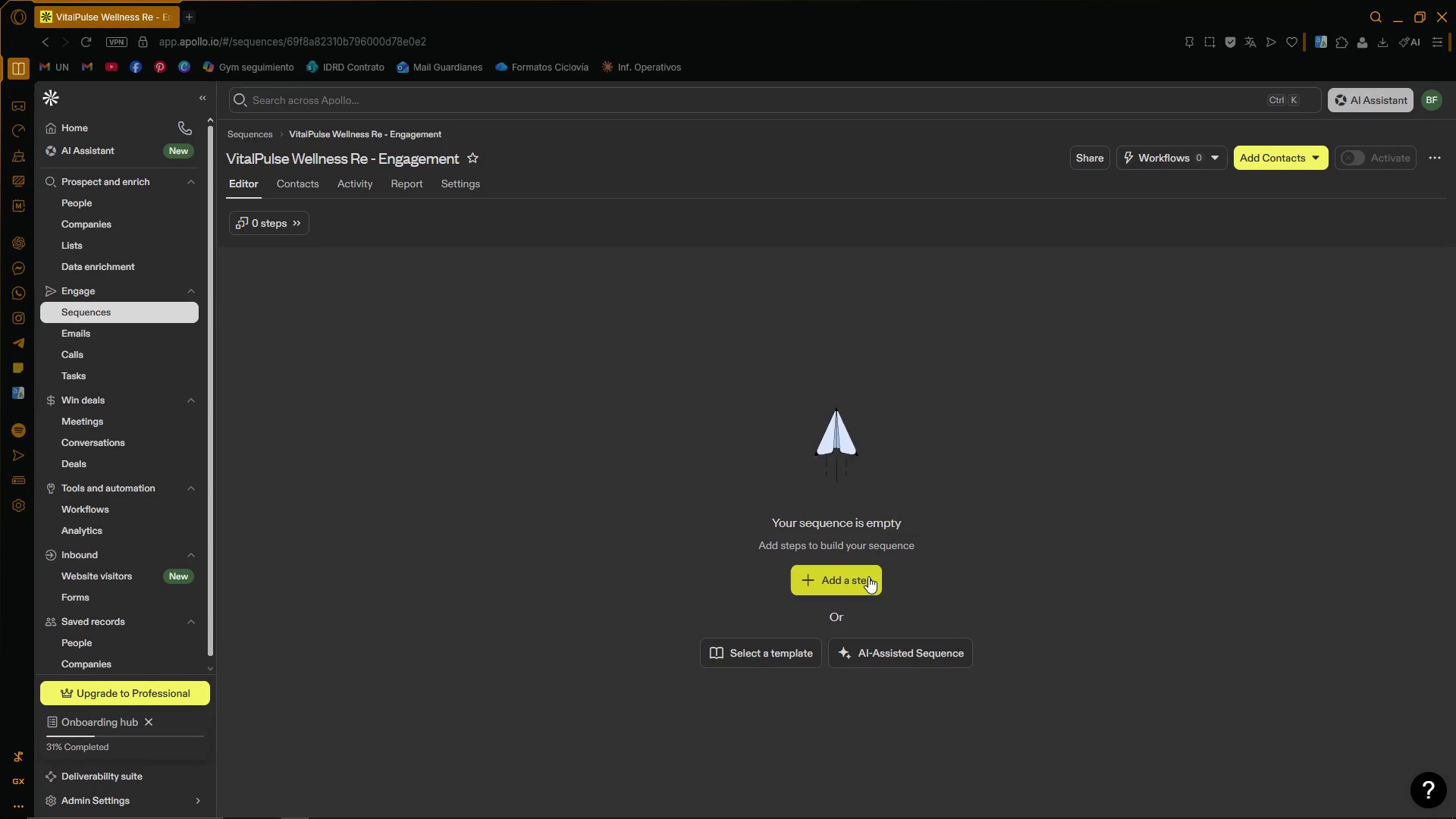 
scroll: coordinate [620, 479], scroll_direction: down, amount: 1.0
 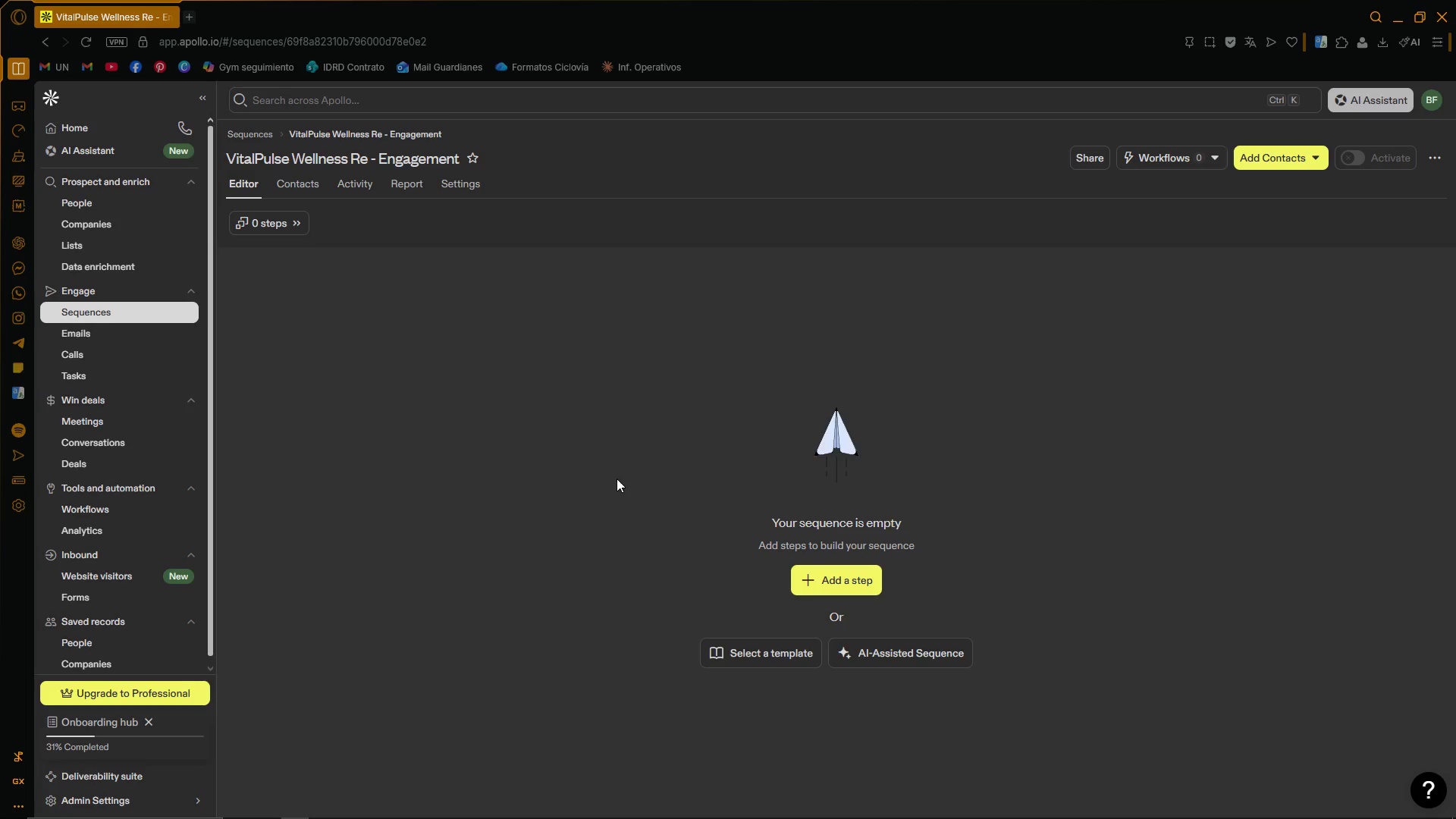 
wait(27.85)
 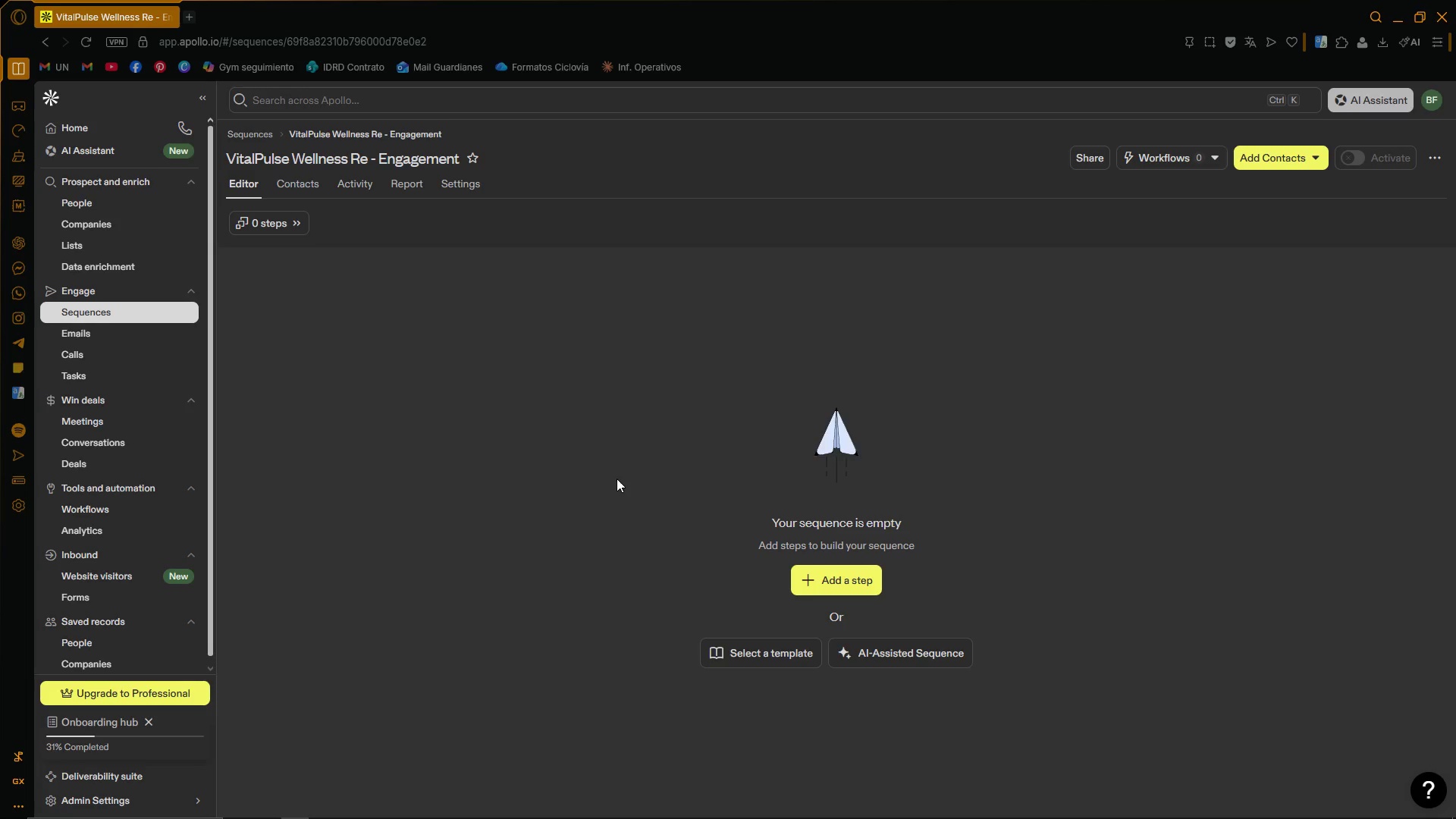 
left_click([827, 587])
 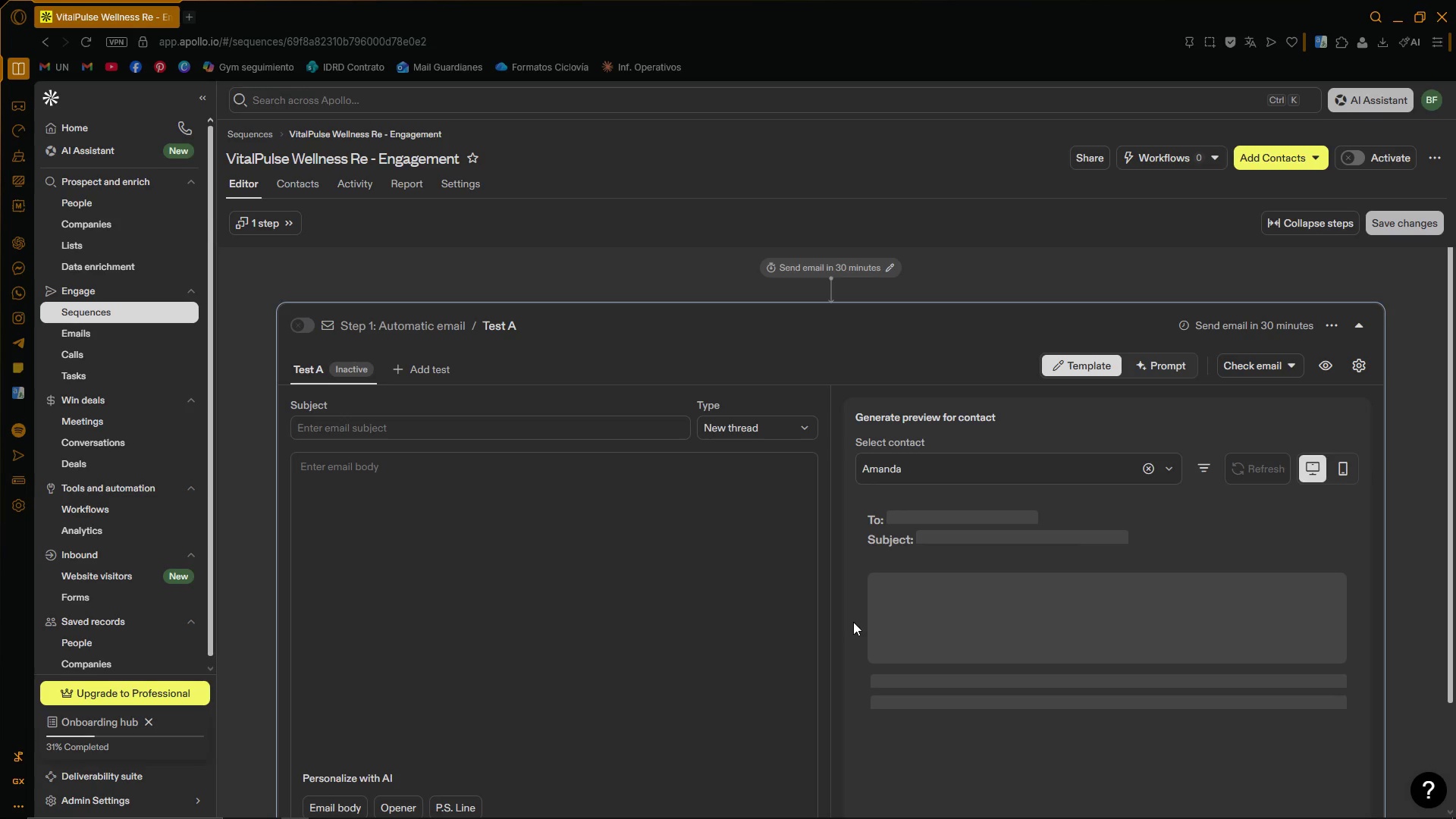 
left_click([400, 422])
 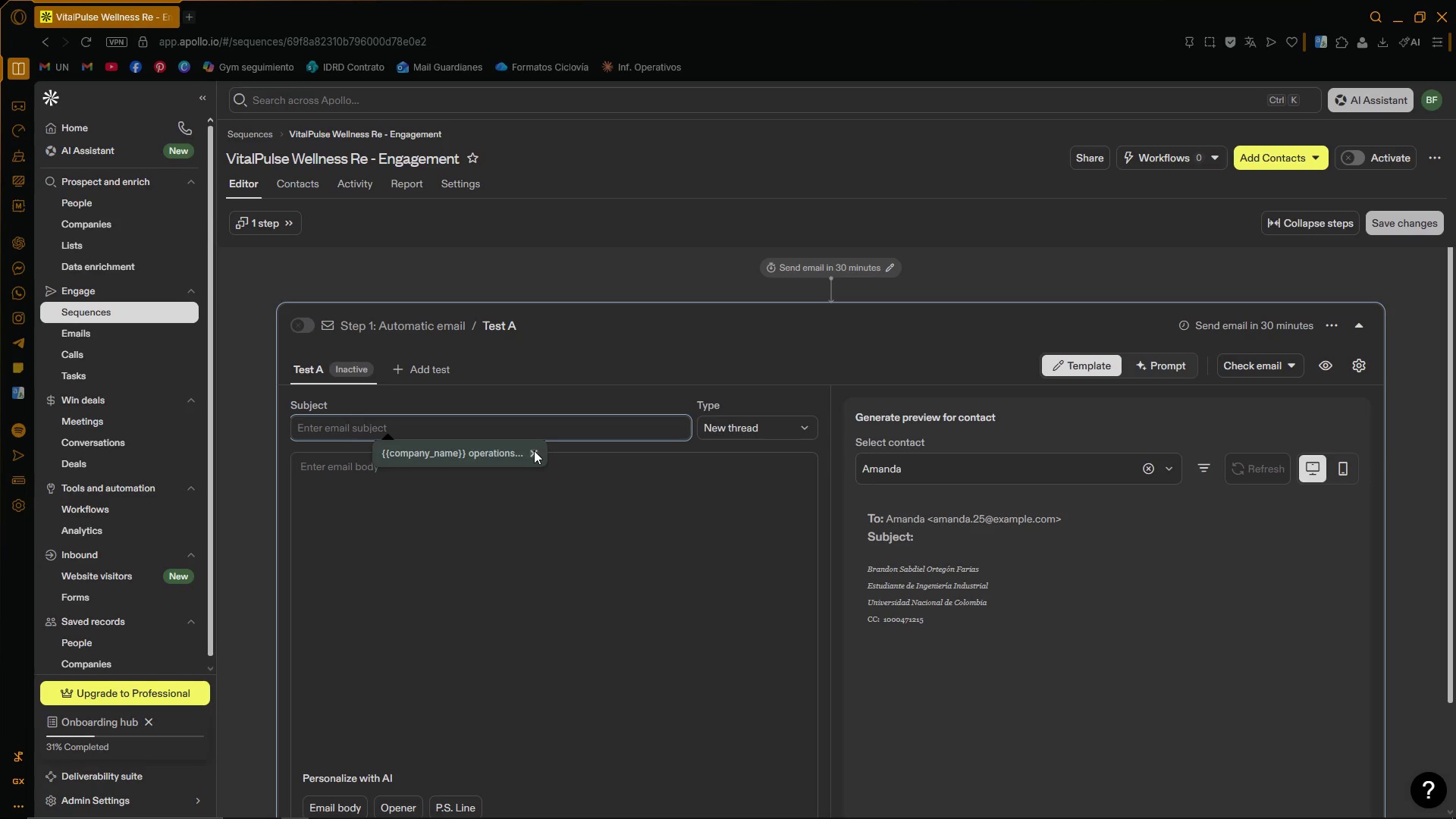 
left_click([535, 435])
 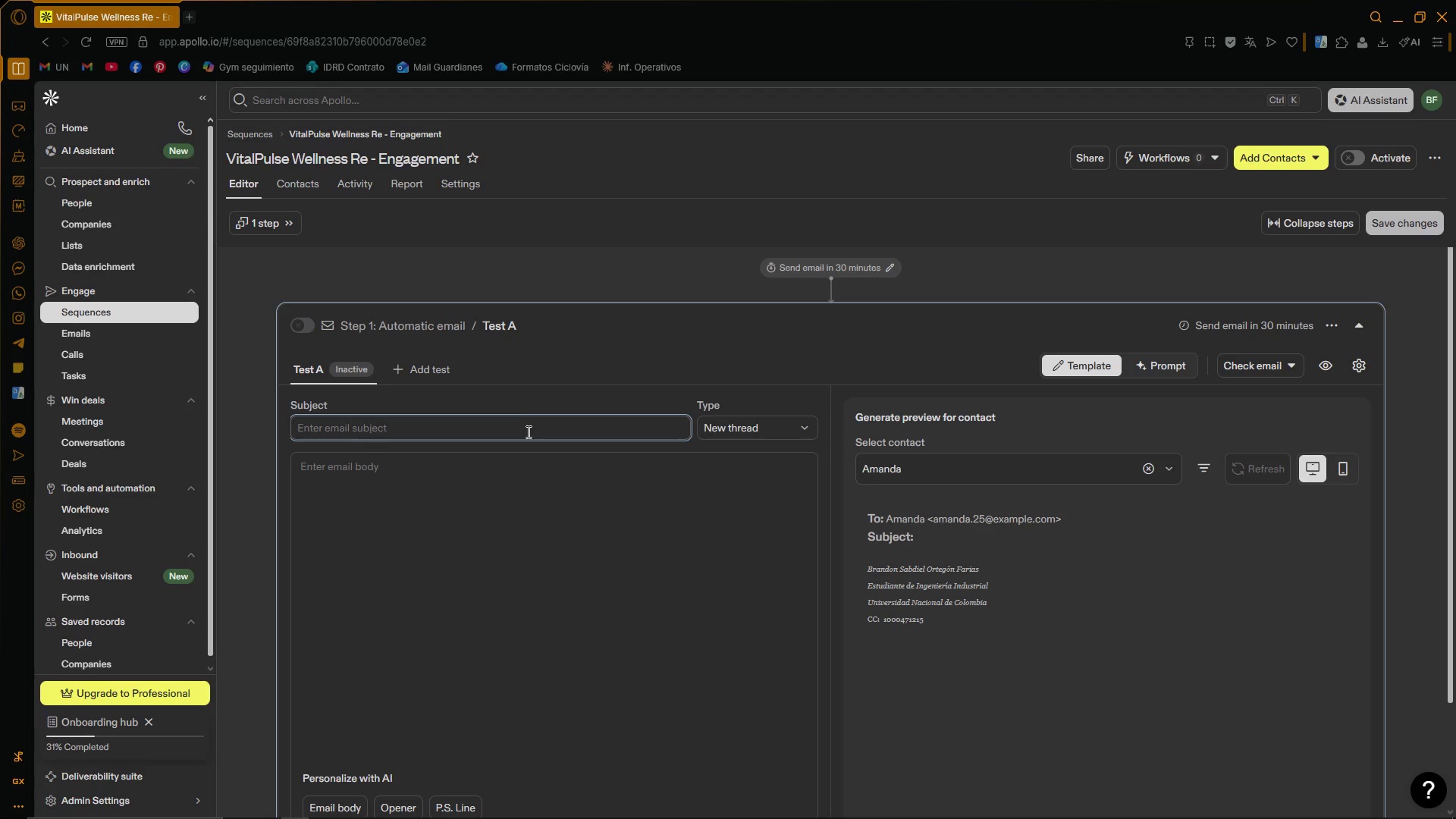 
type(Automatic Email)
 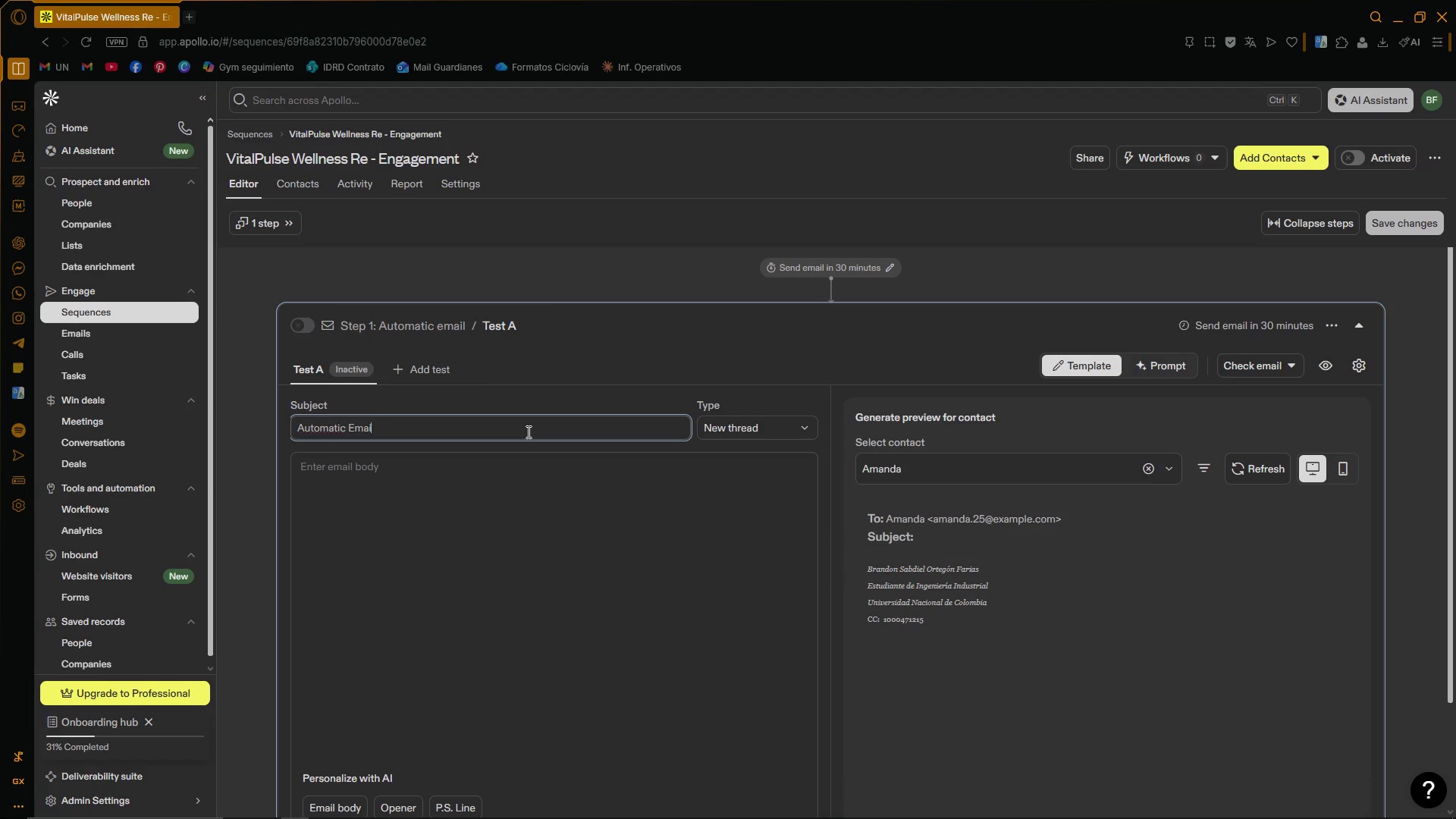 
hold_key(key=Backspace, duration=1.09)
 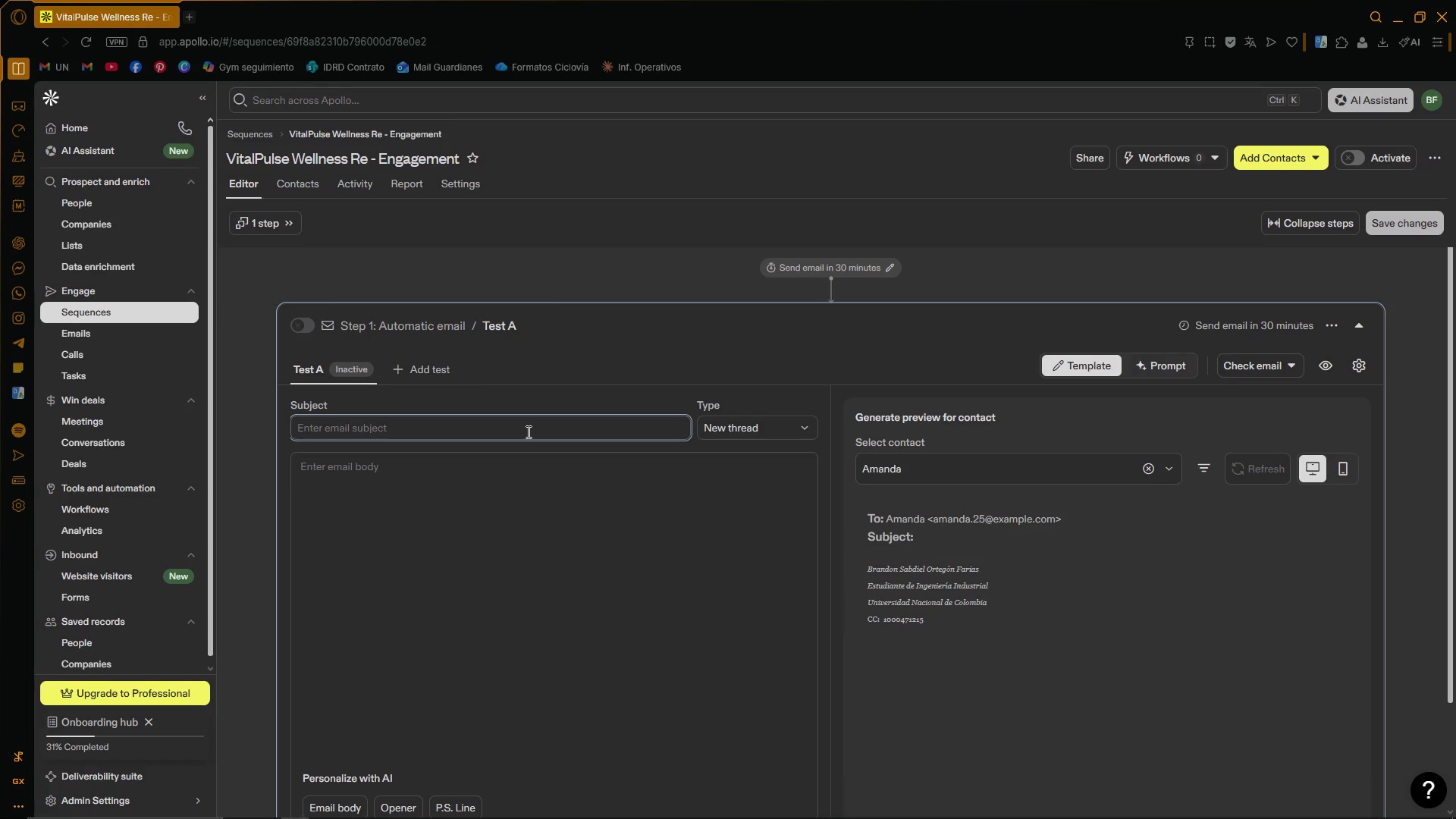 
type(A wellness initiativc)
key(Backspace)
type(e )
 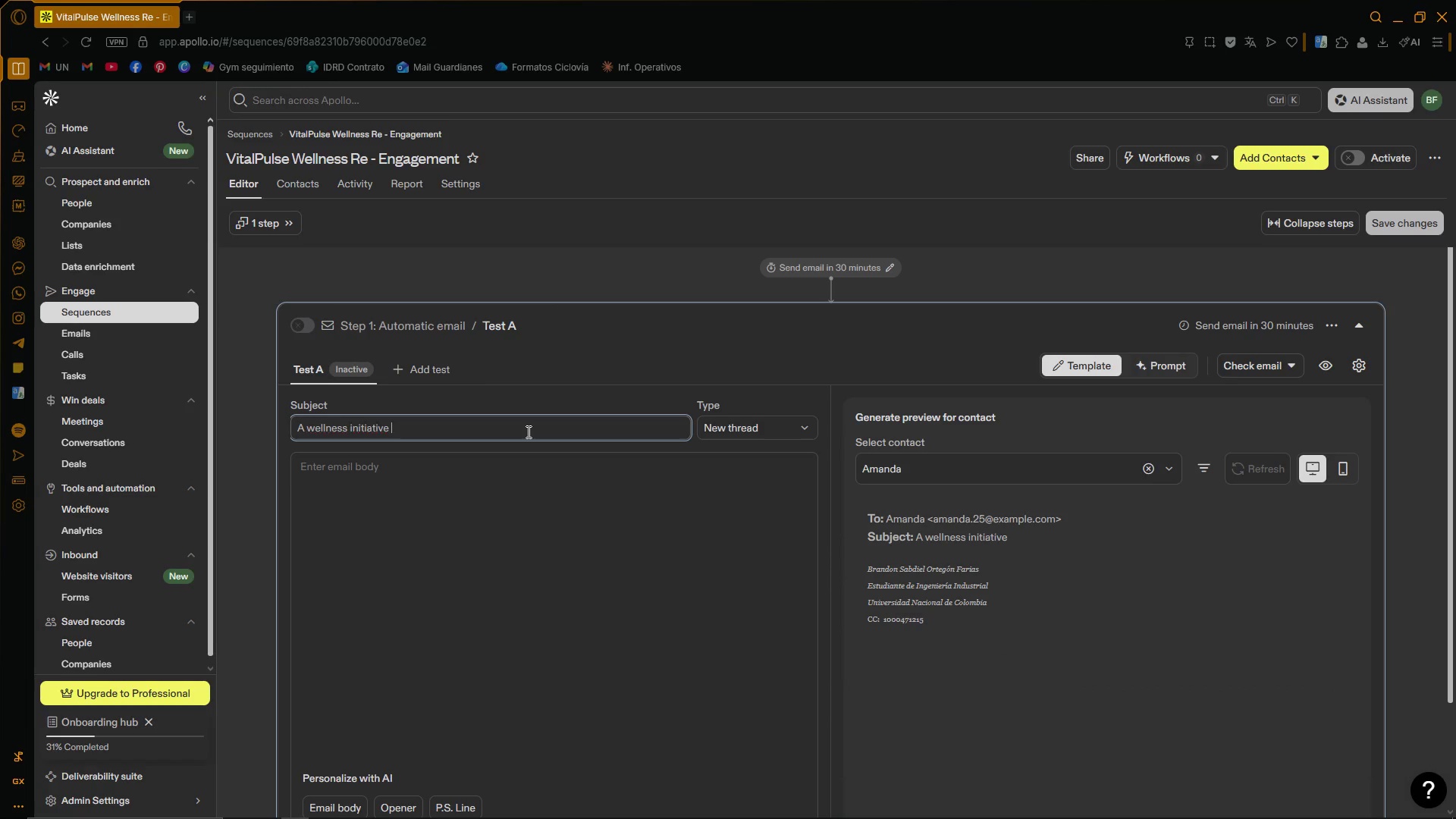 
type(idea for )
 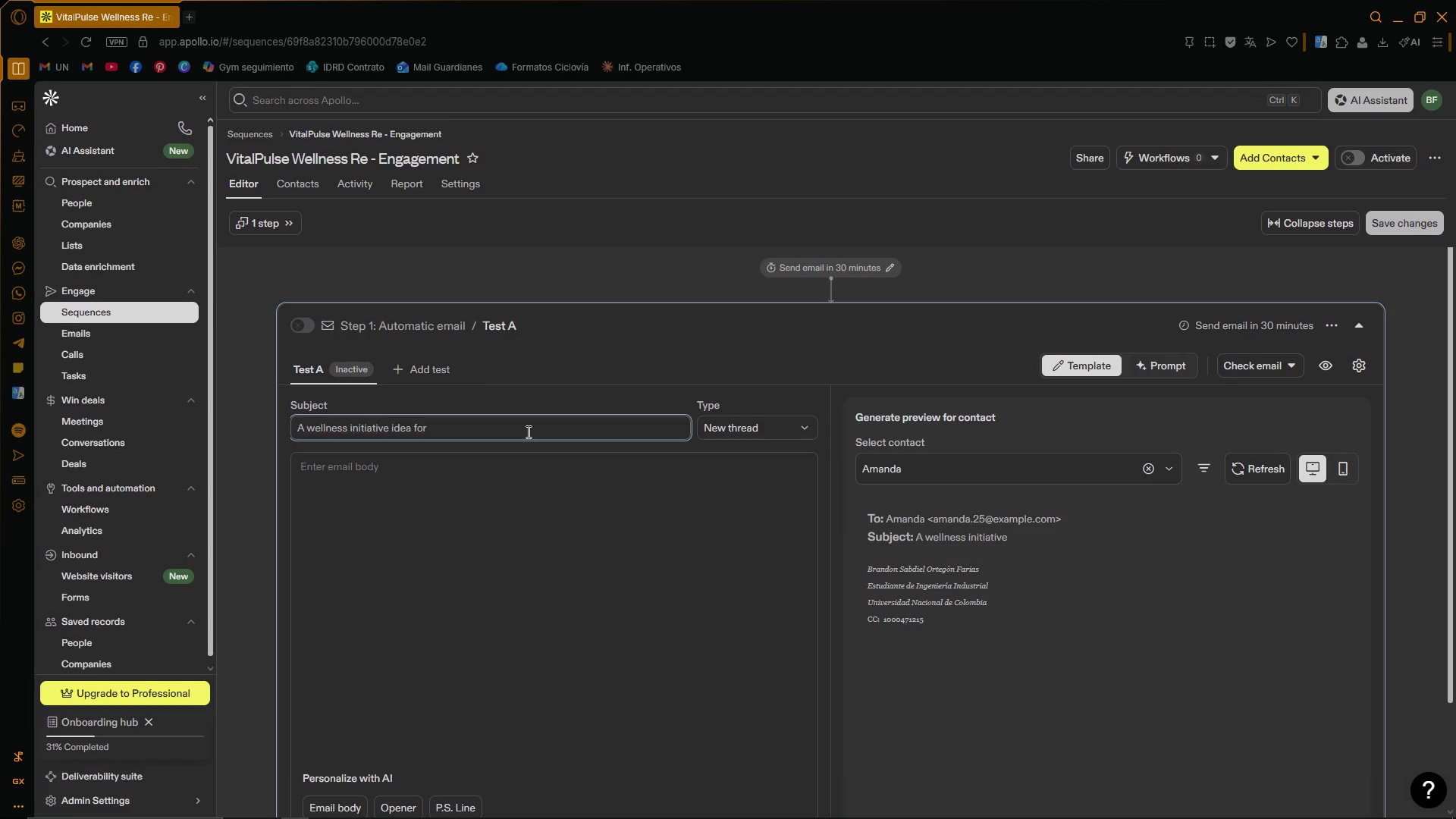 
left_click([527, 431])
 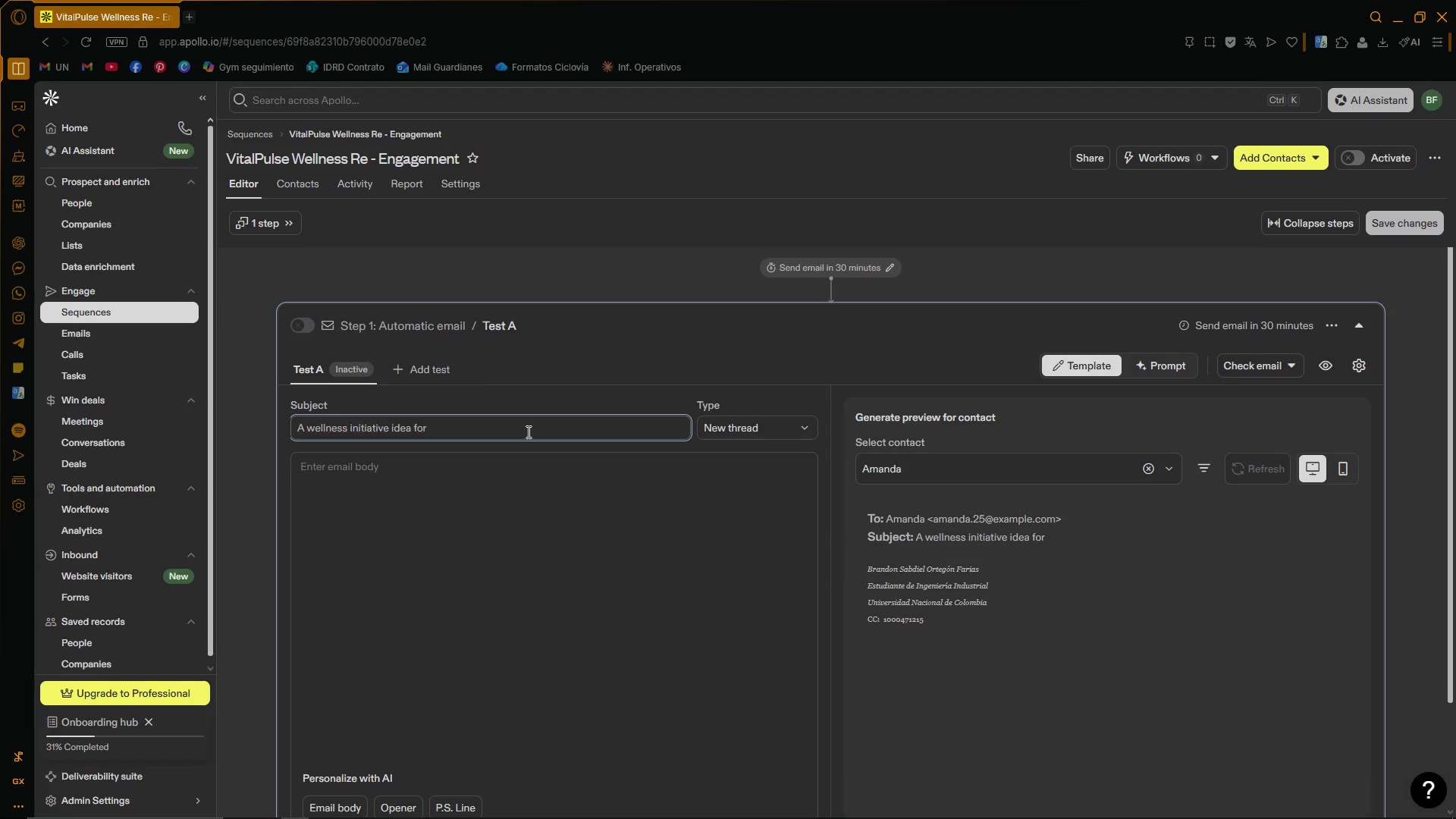 
wait(5.31)
 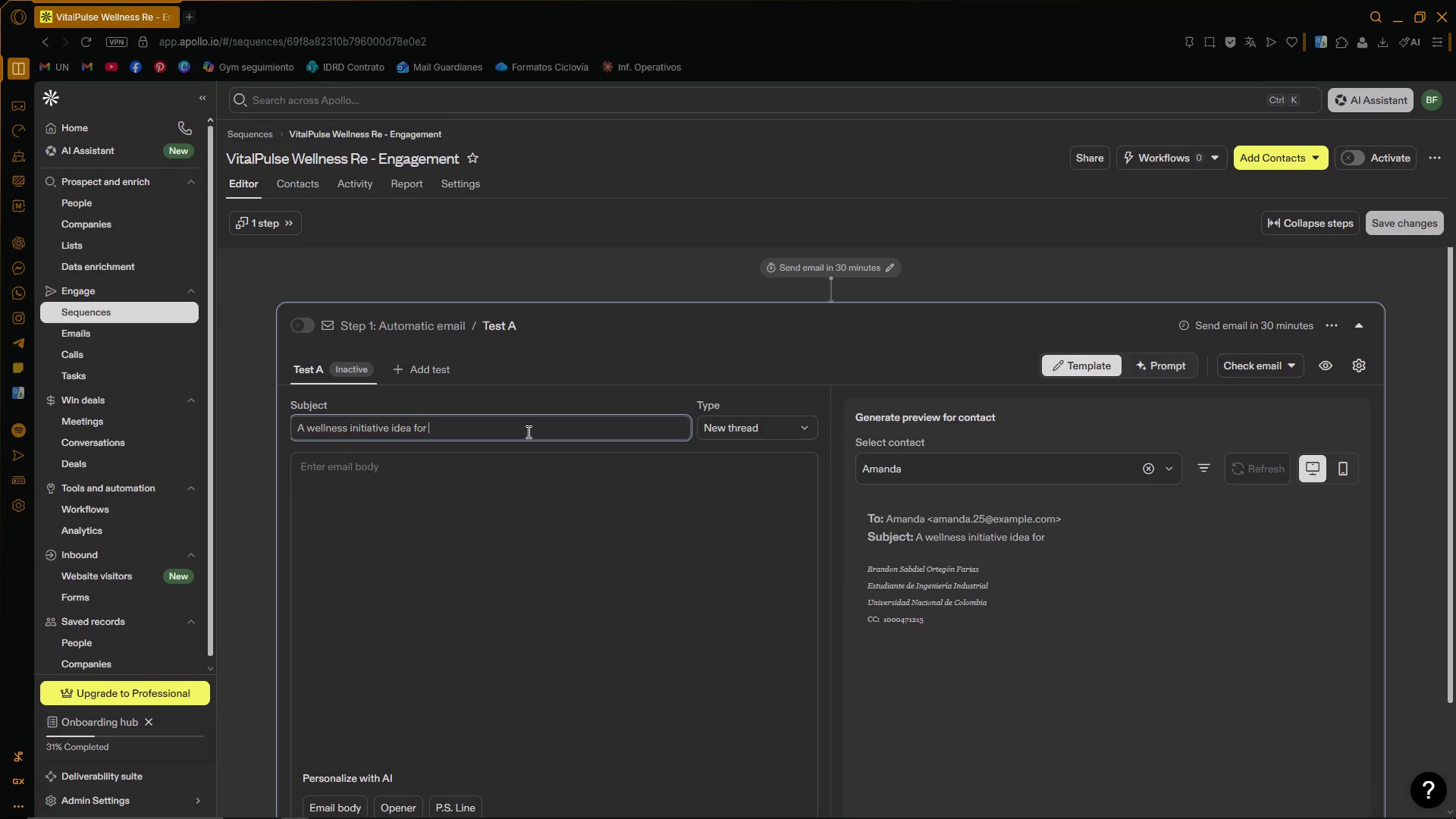 
left_click([1310, 155])
 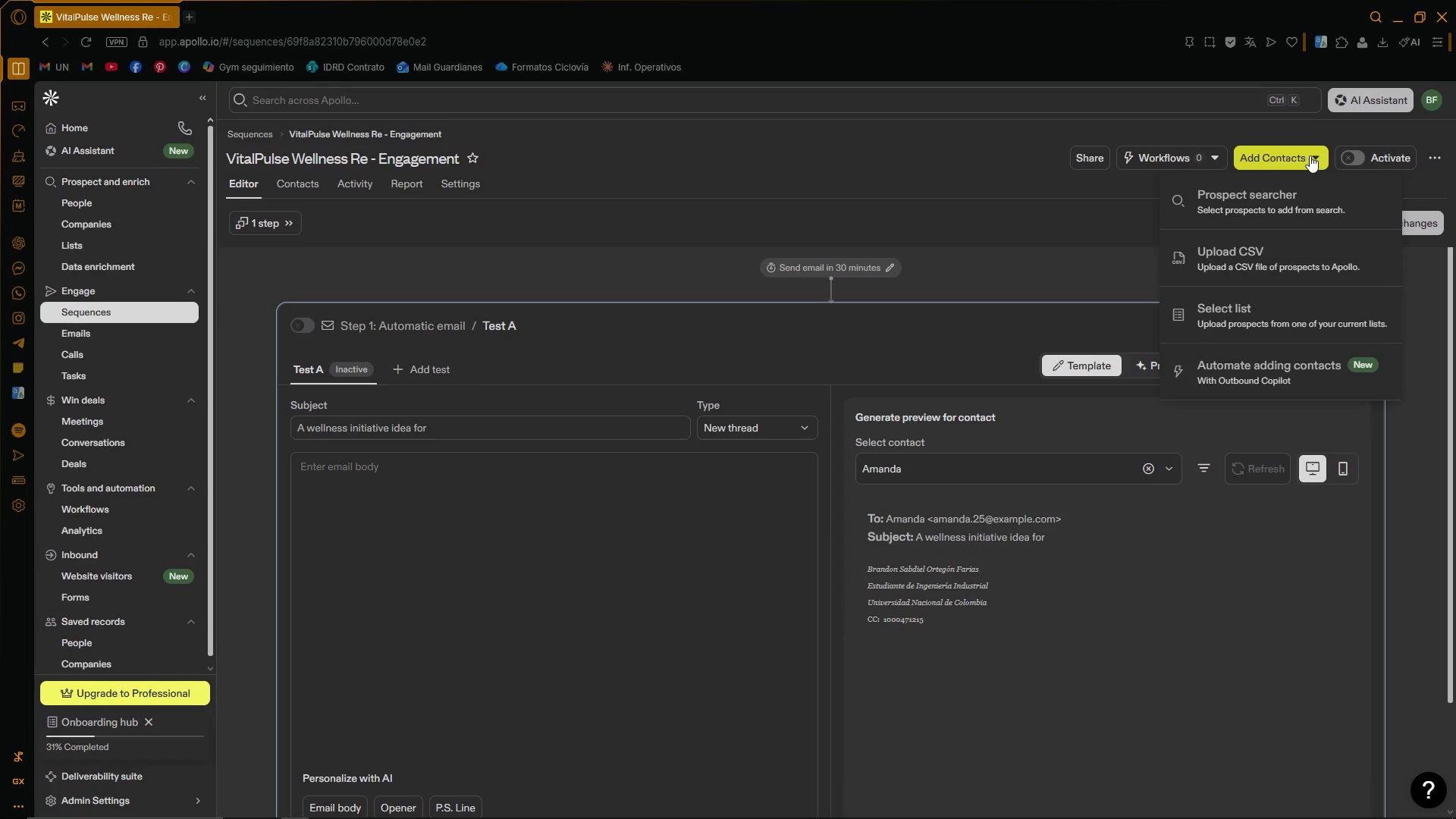 
left_click([1310, 155])
 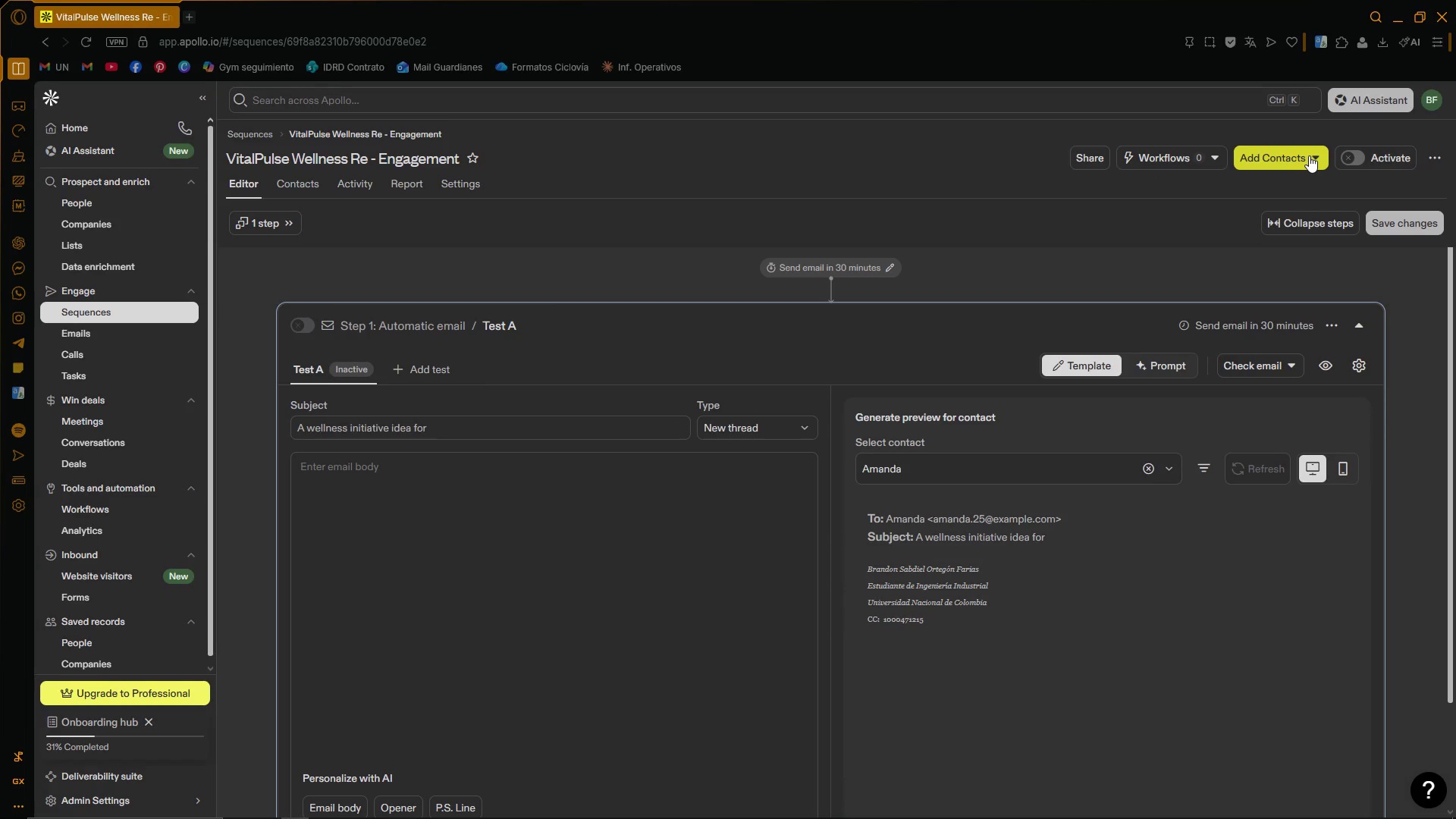 
wait(16.41)
 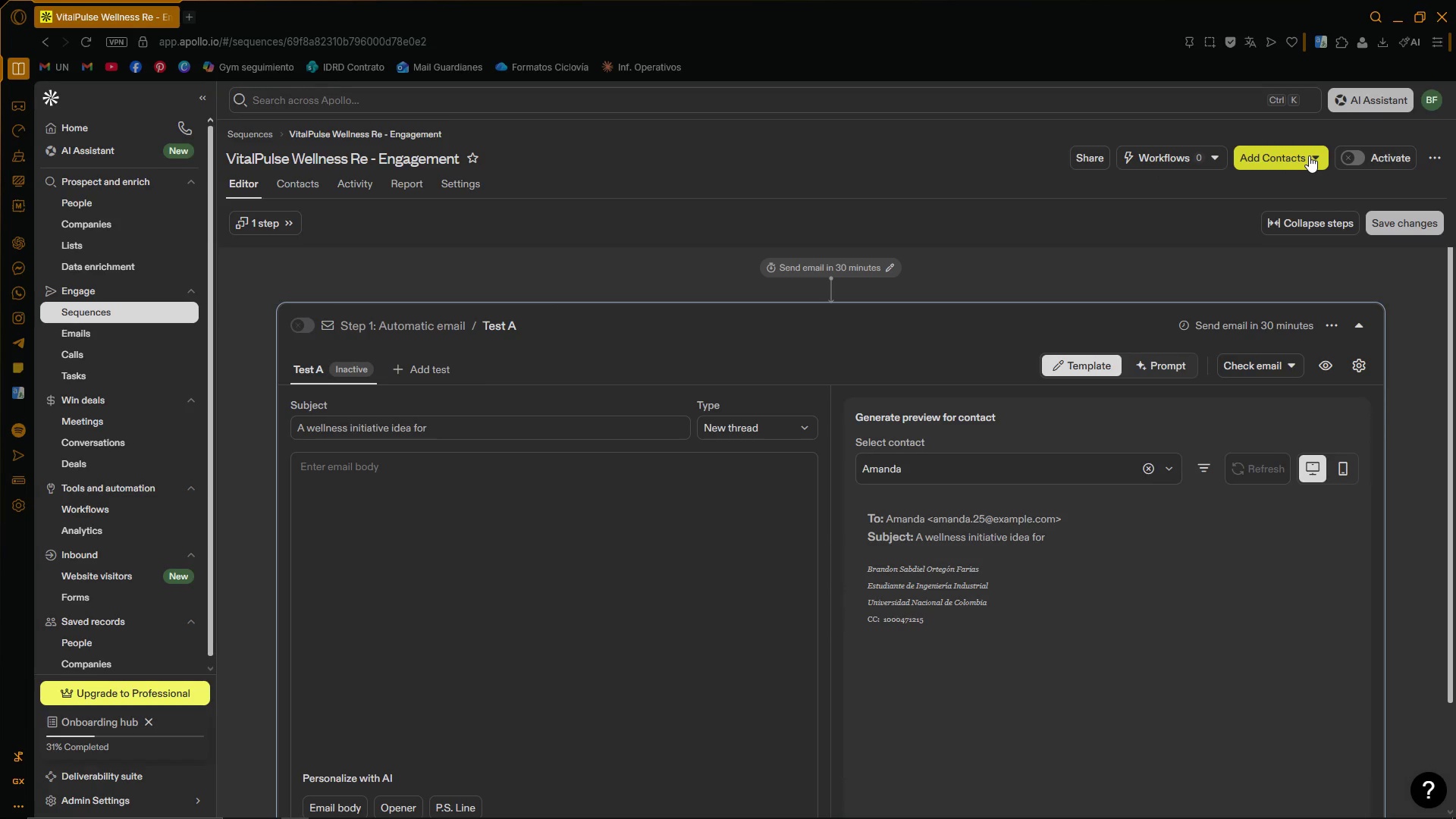 
left_click([978, 234])
 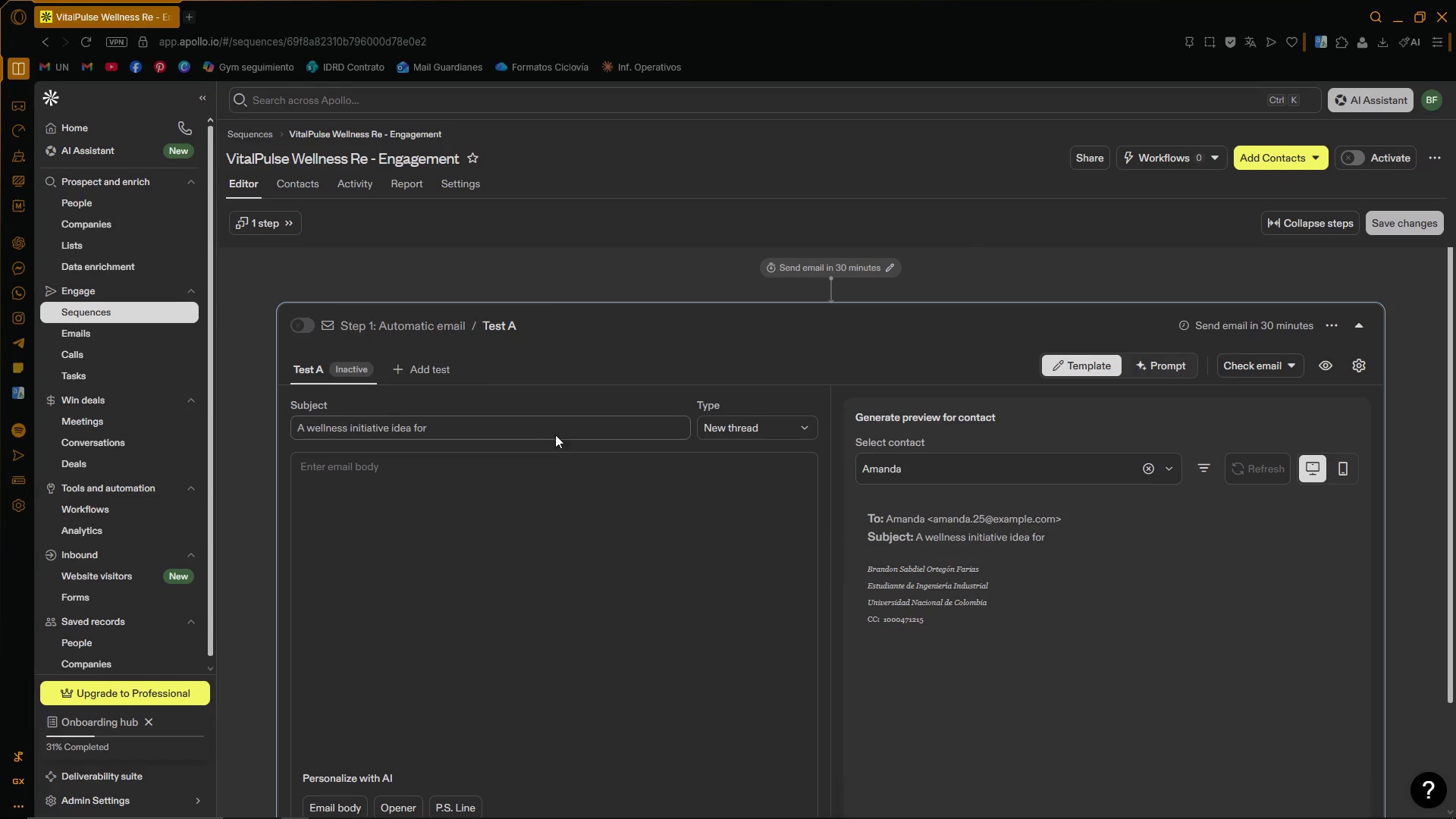 
left_click([535, 429])
 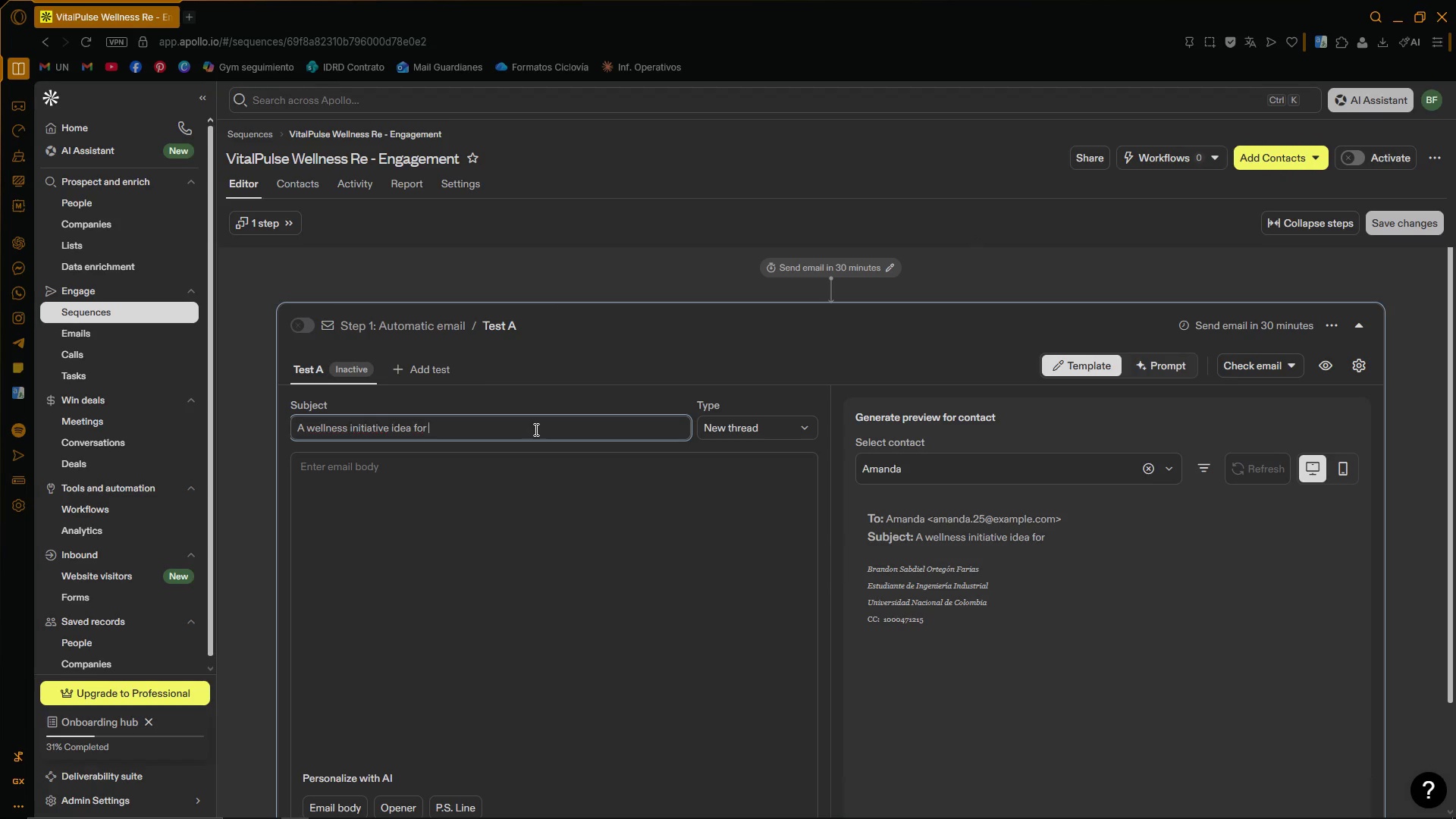 
scroll: coordinate [777, 551], scroll_direction: down, amount: 3.0
 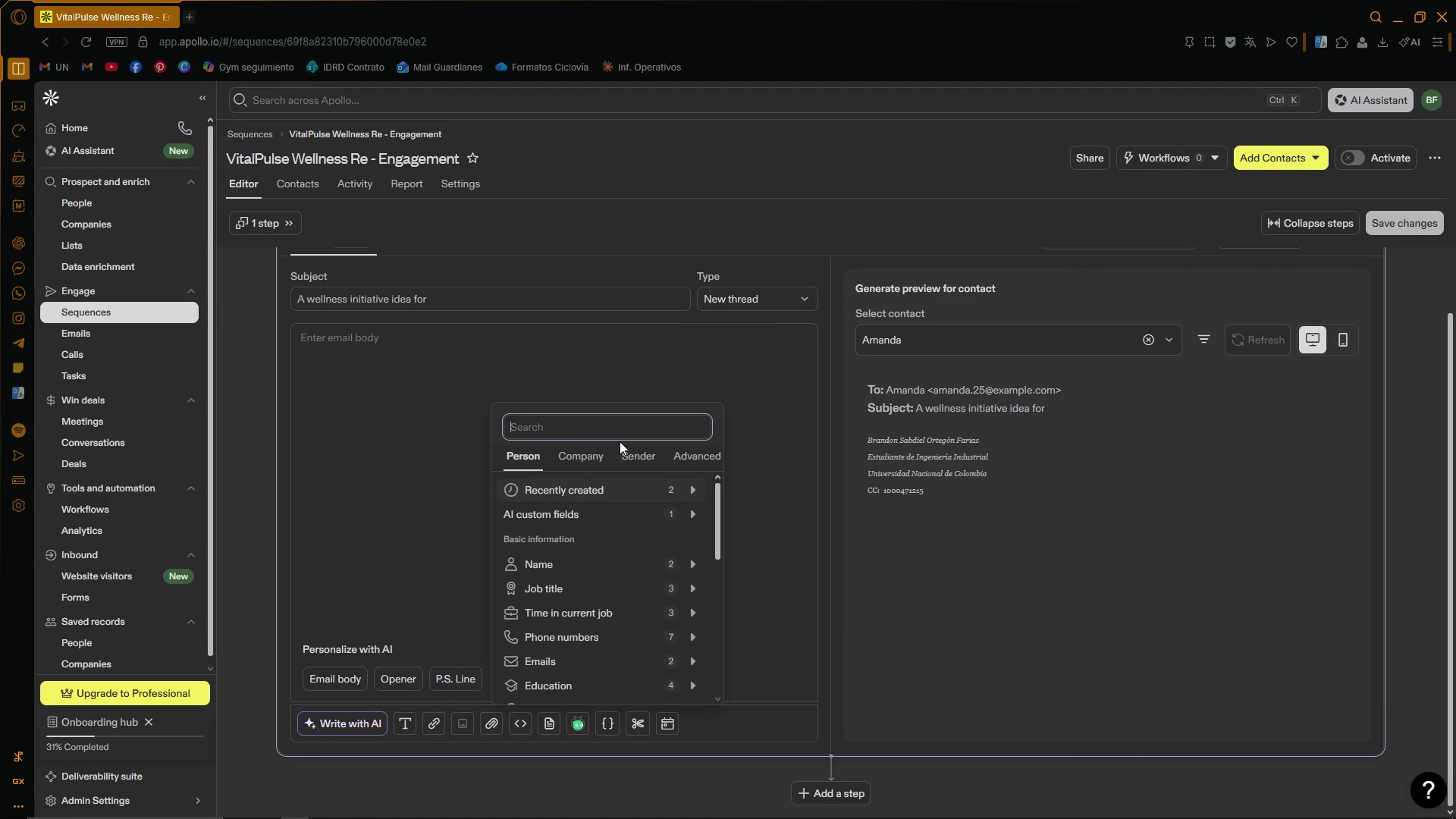 
type(name)
 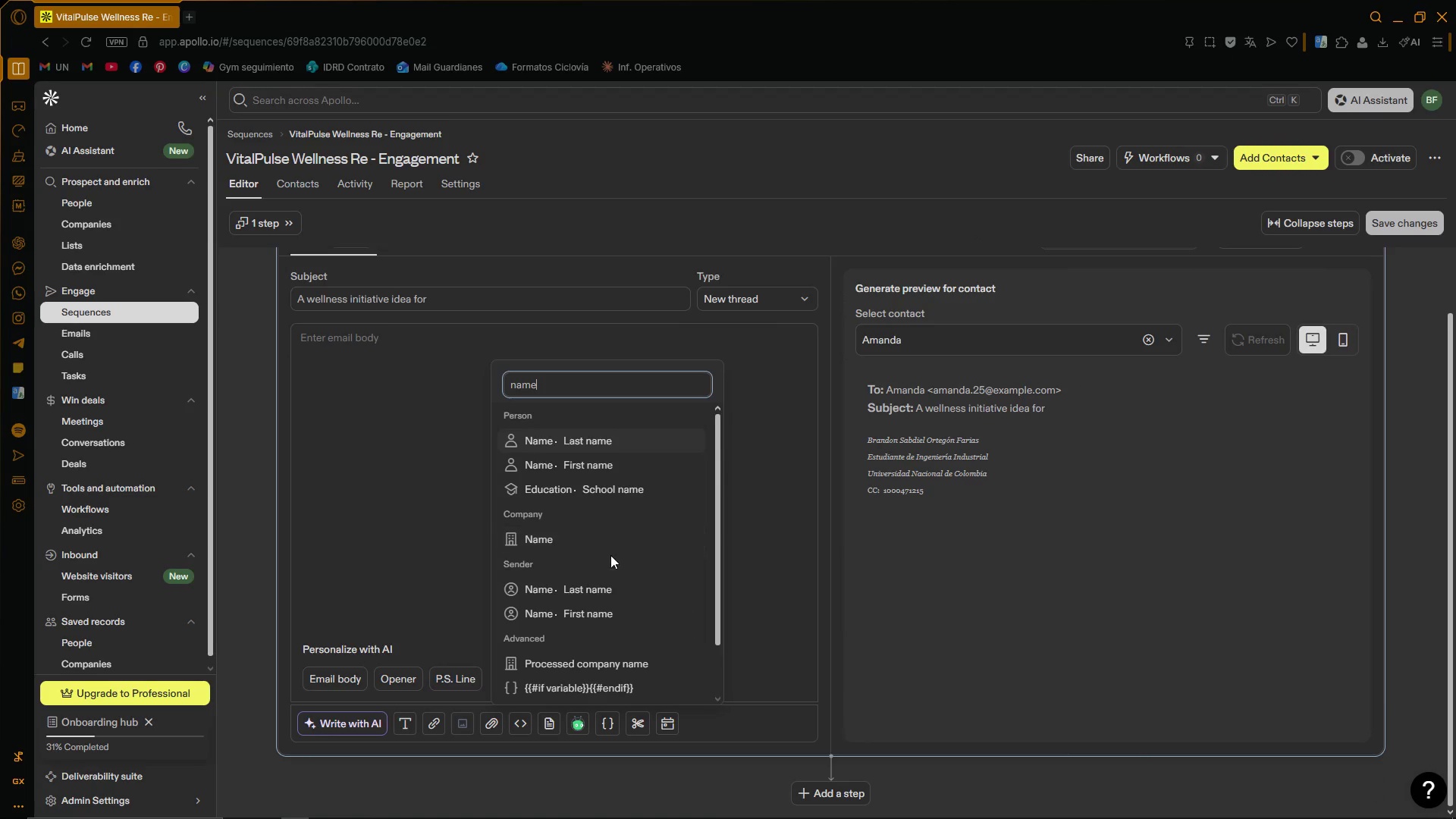 
left_click([608, 551])
 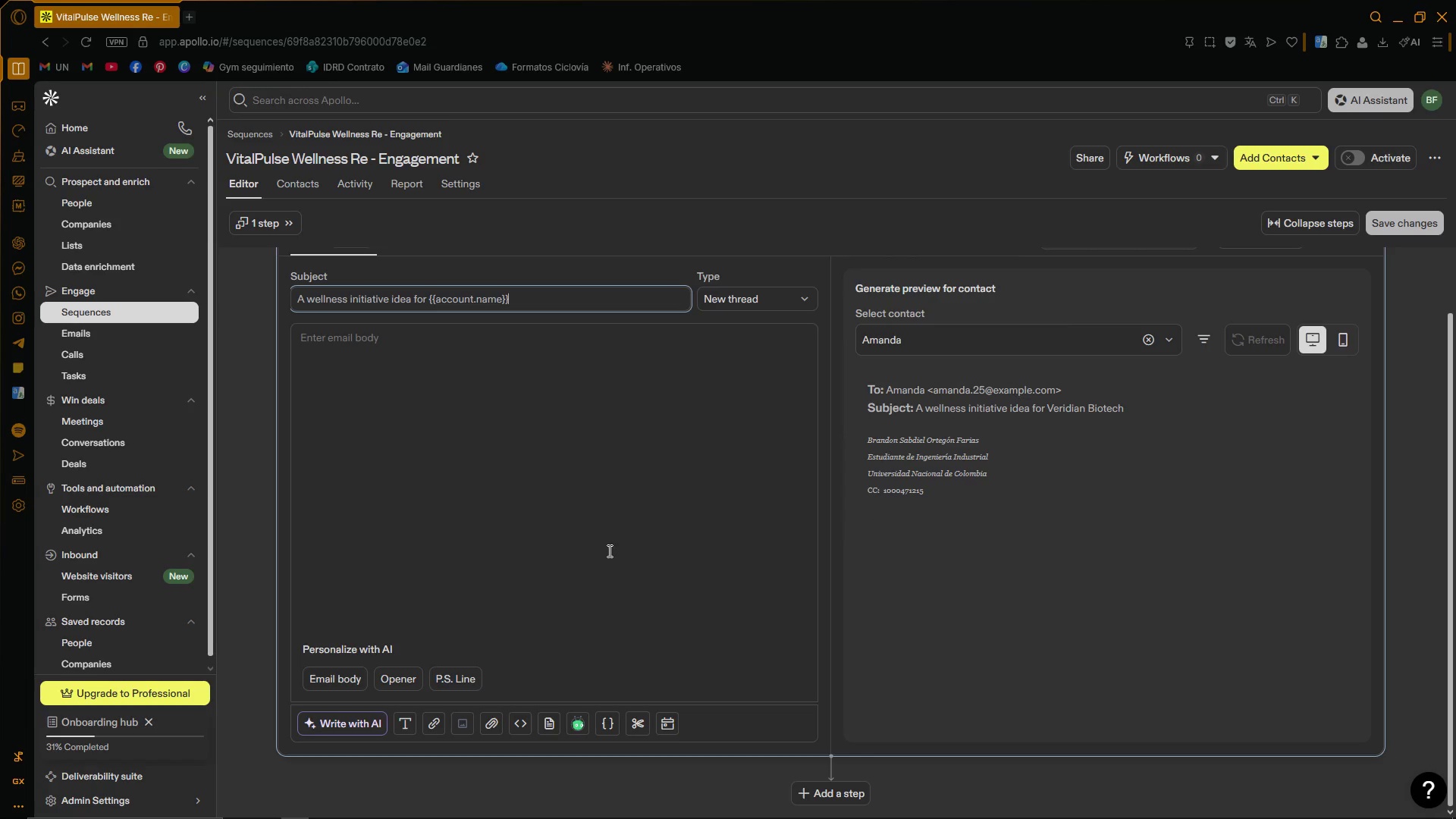 
scroll: coordinate [1033, 585], scroll_direction: up, amount: 2.0
 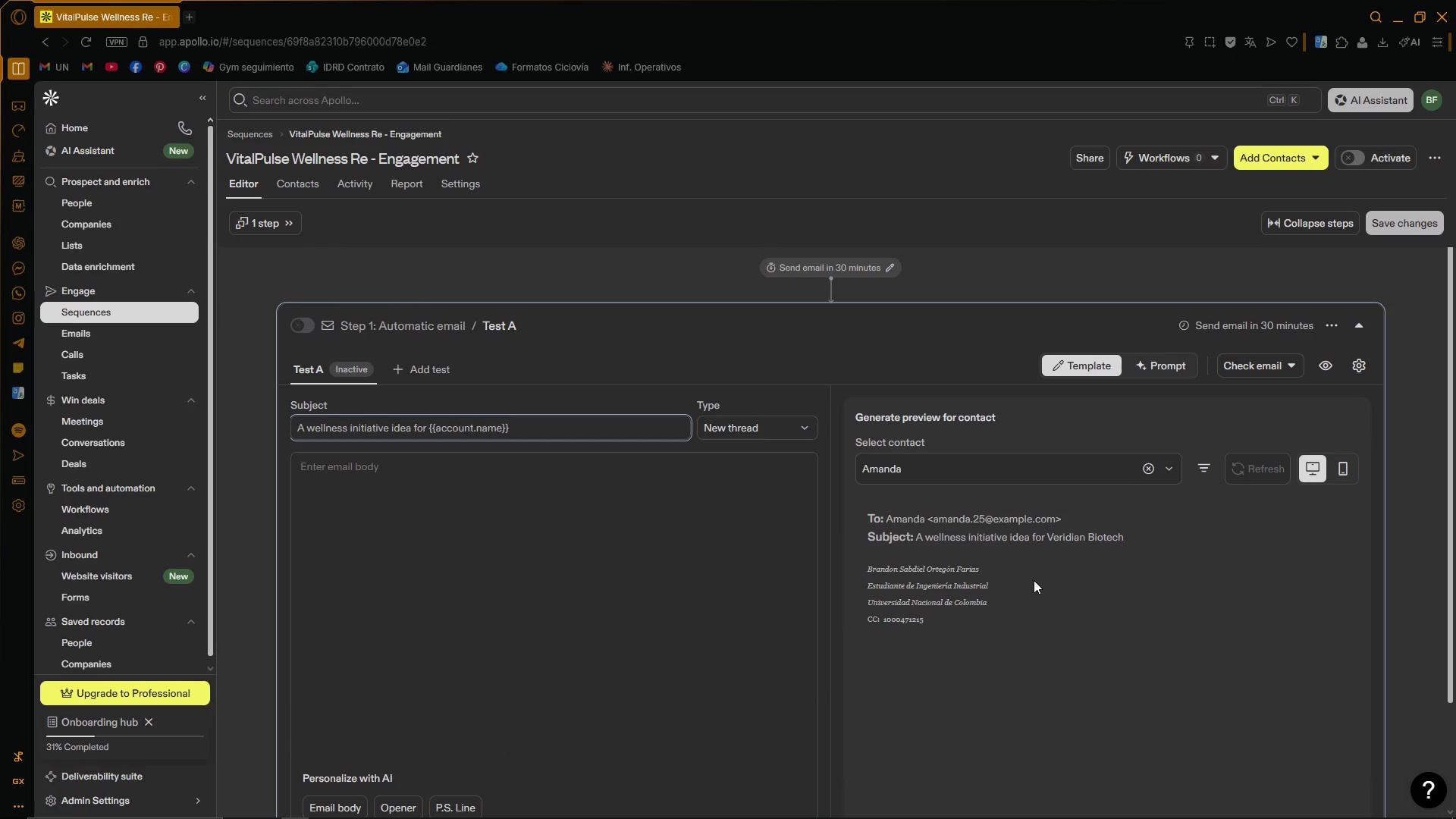 
left_click([1168, 470])
 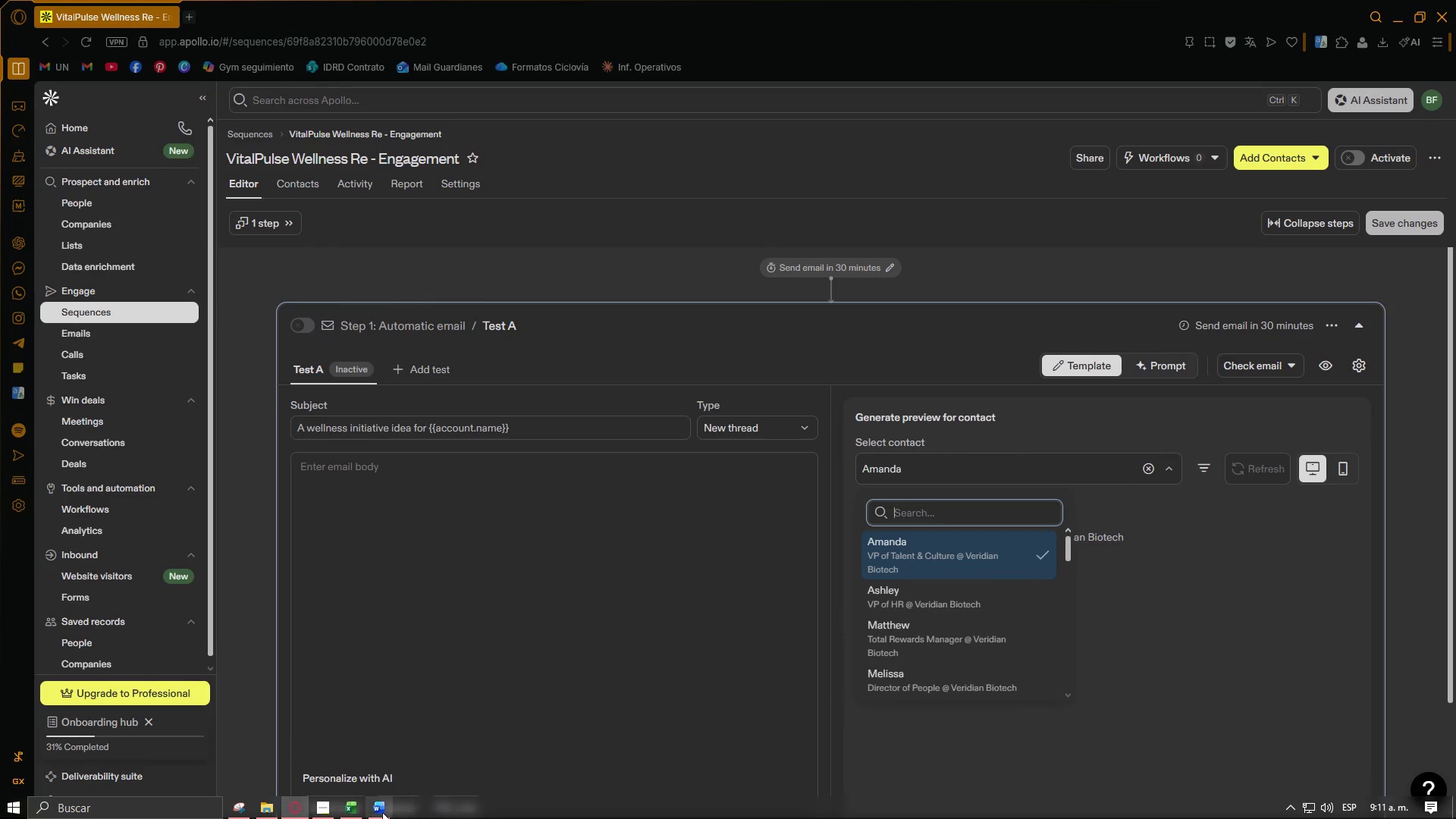 
left_click([360, 806])
 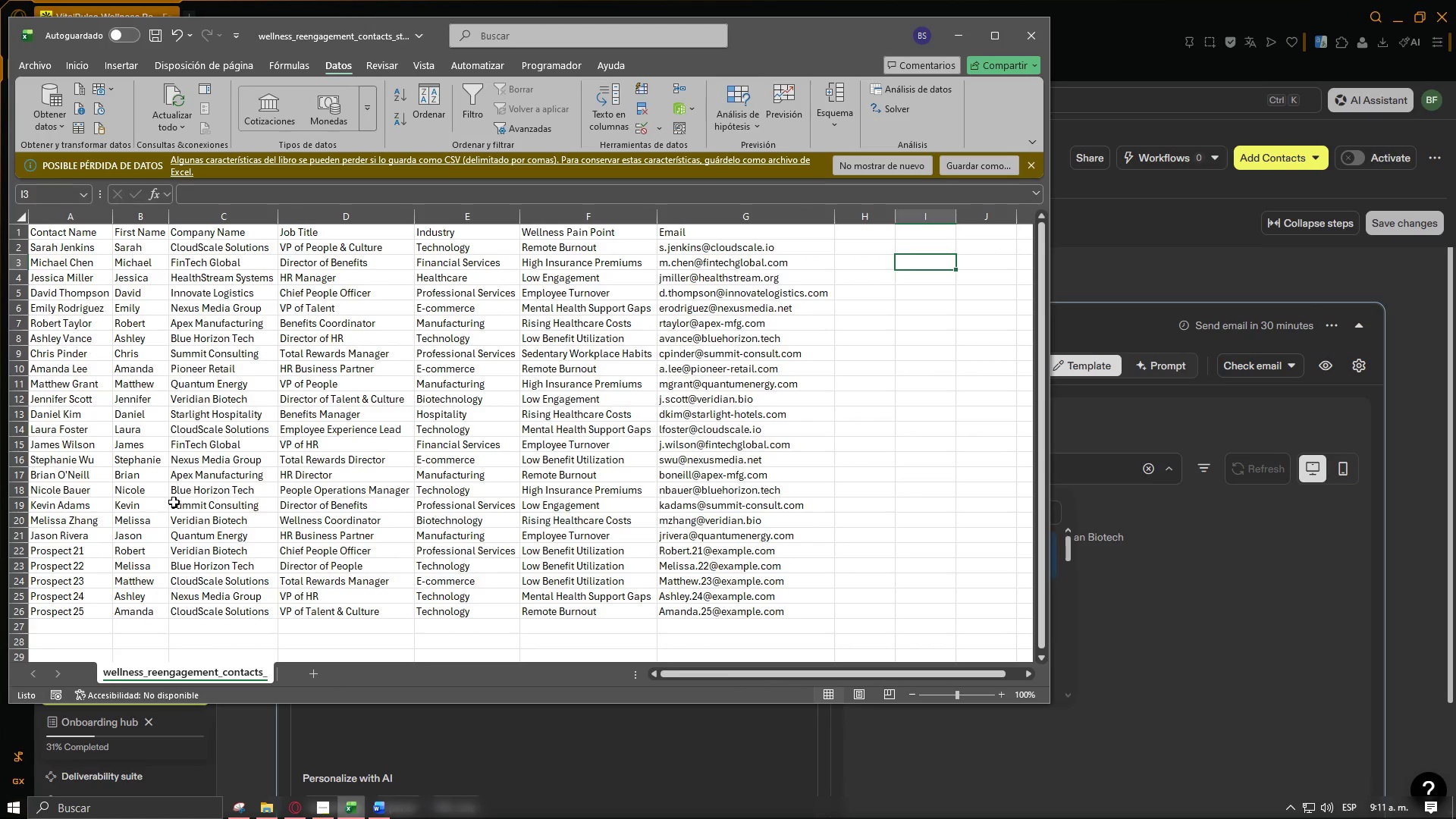 
left_click_drag(start_coordinate=[85, 373], to_coordinate=[728, 366])
 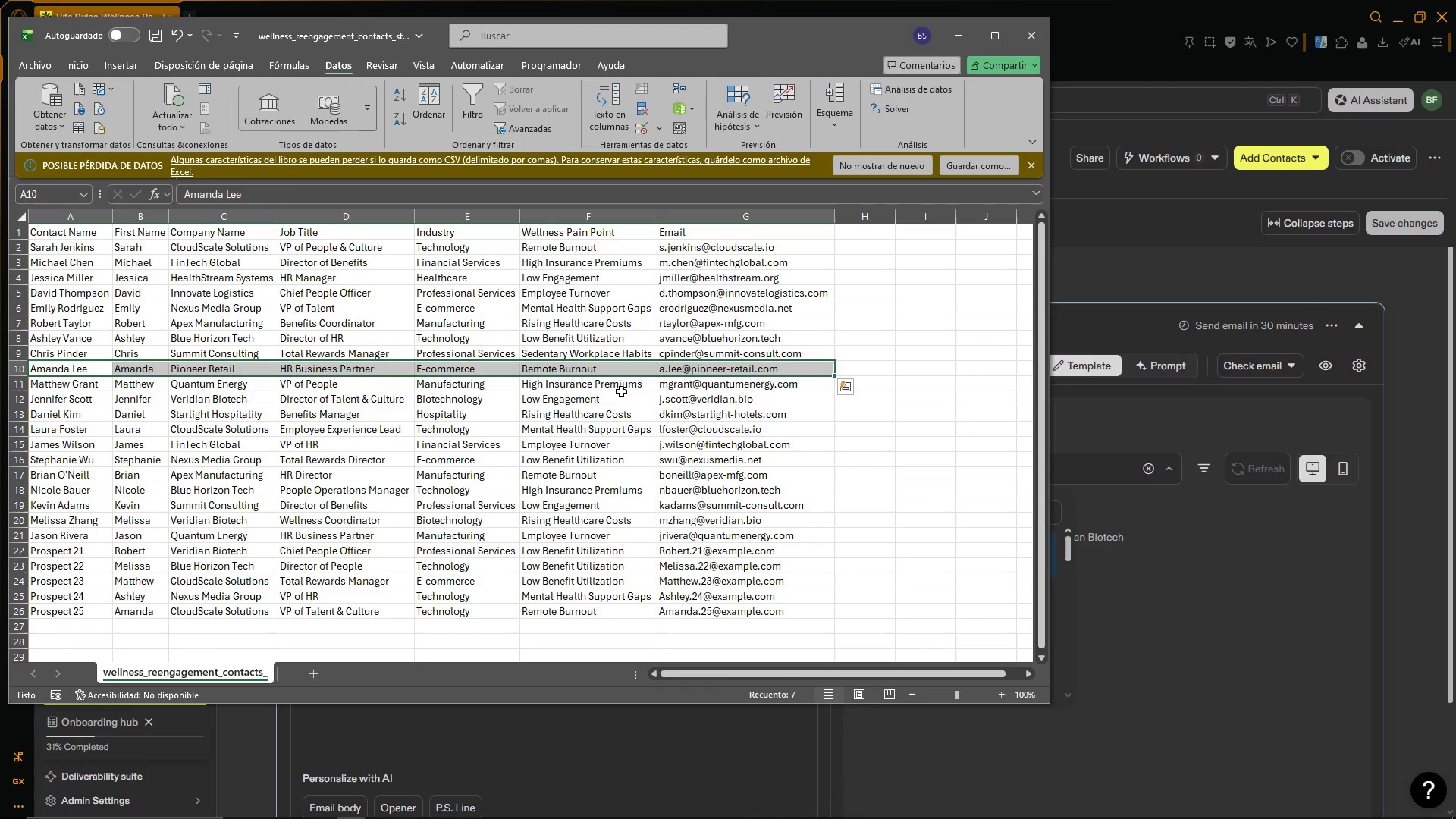 
left_click([581, 412])
 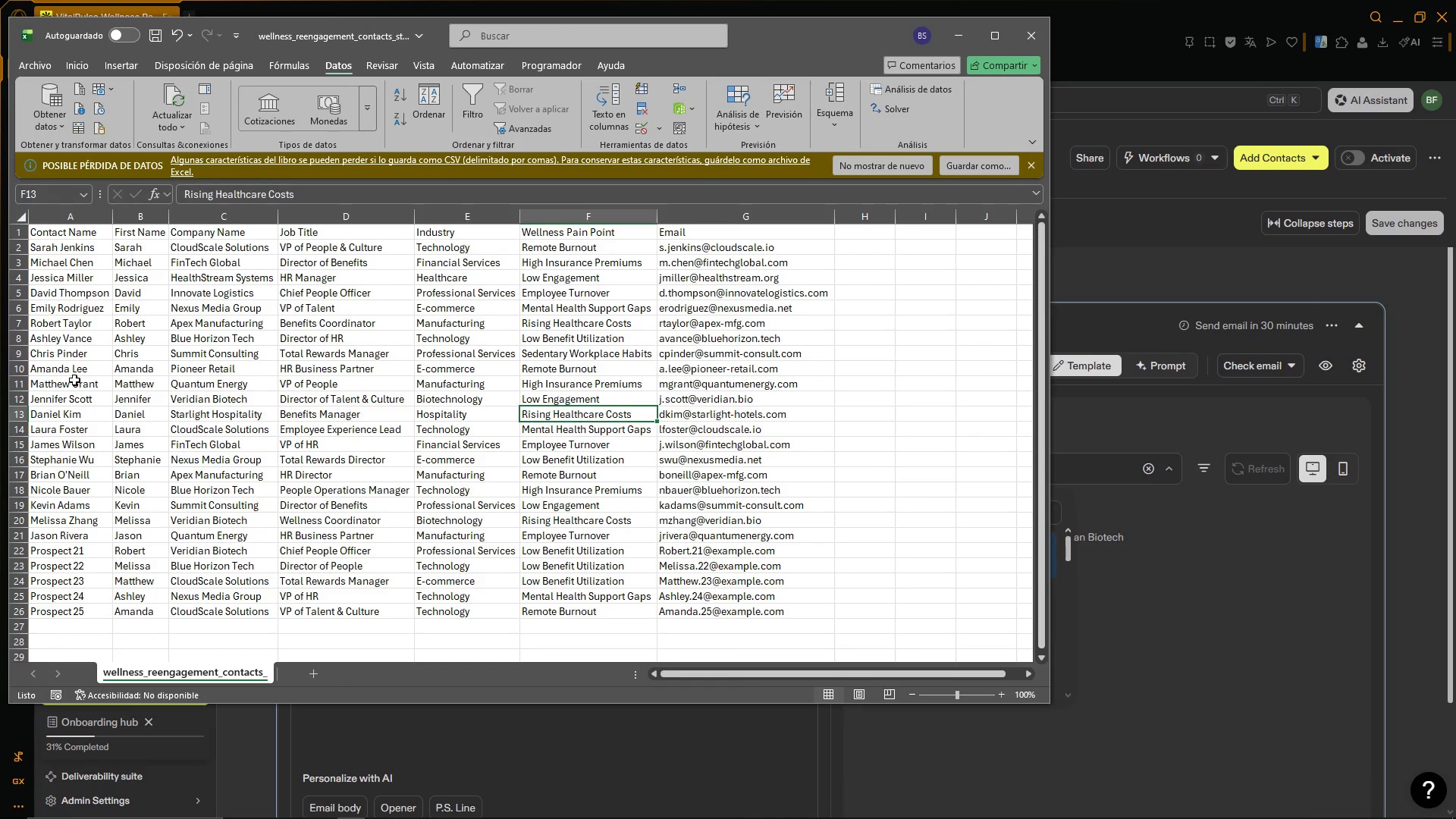 
left_click([78, 374])
 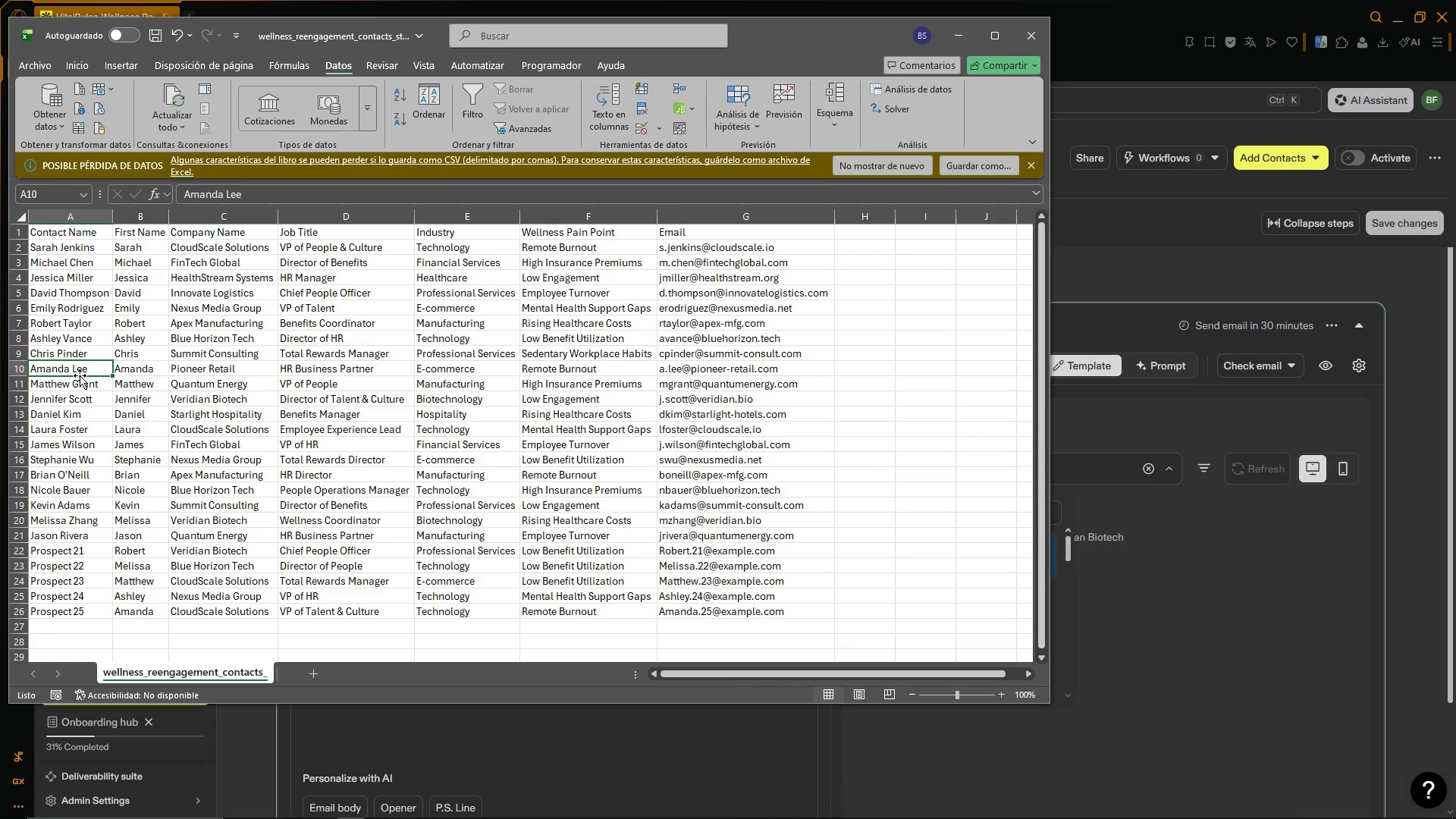 
wait(10.78)
 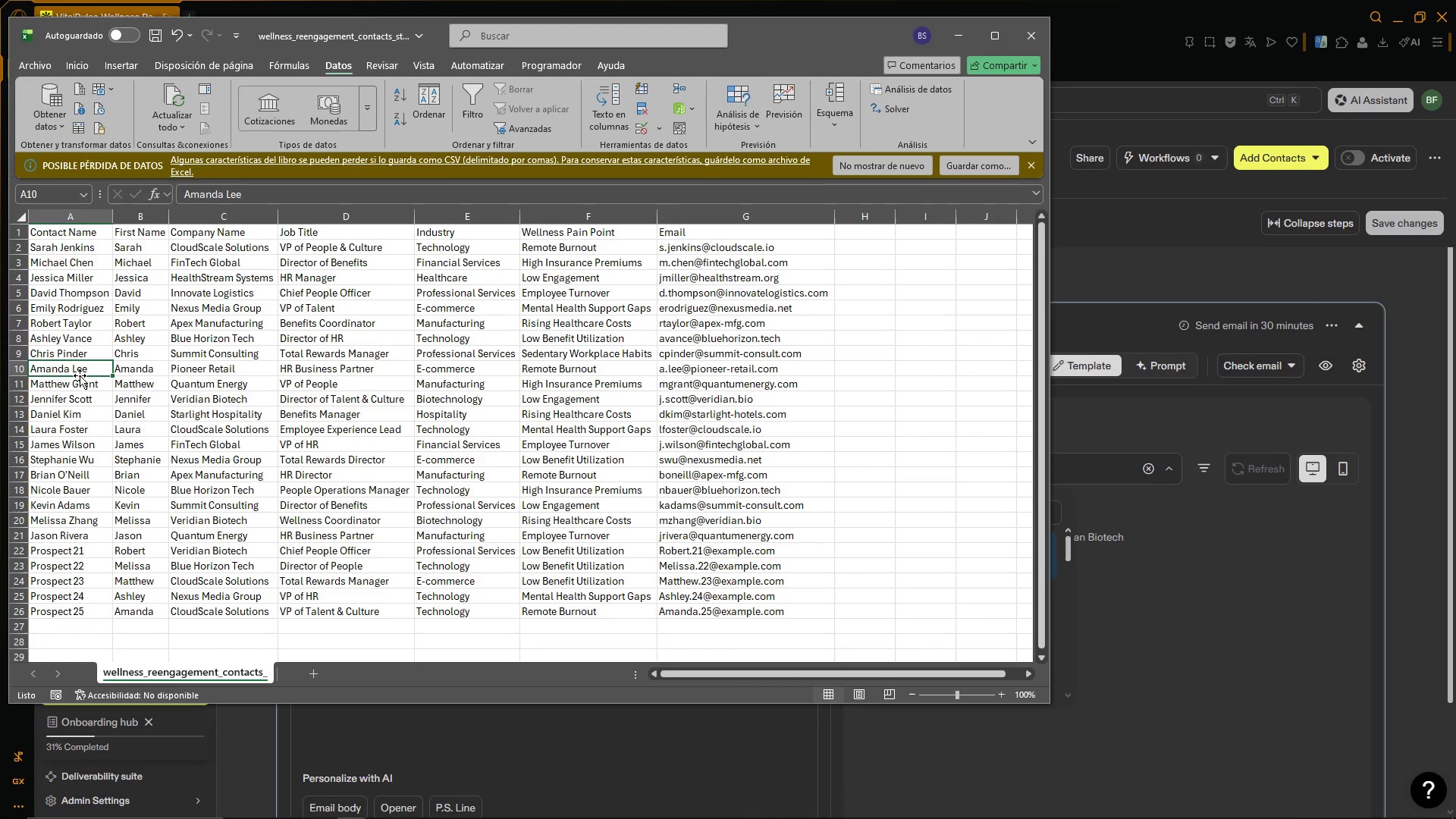 
left_click_drag(start_coordinate=[818, 29], to_coordinate=[571, 20])
 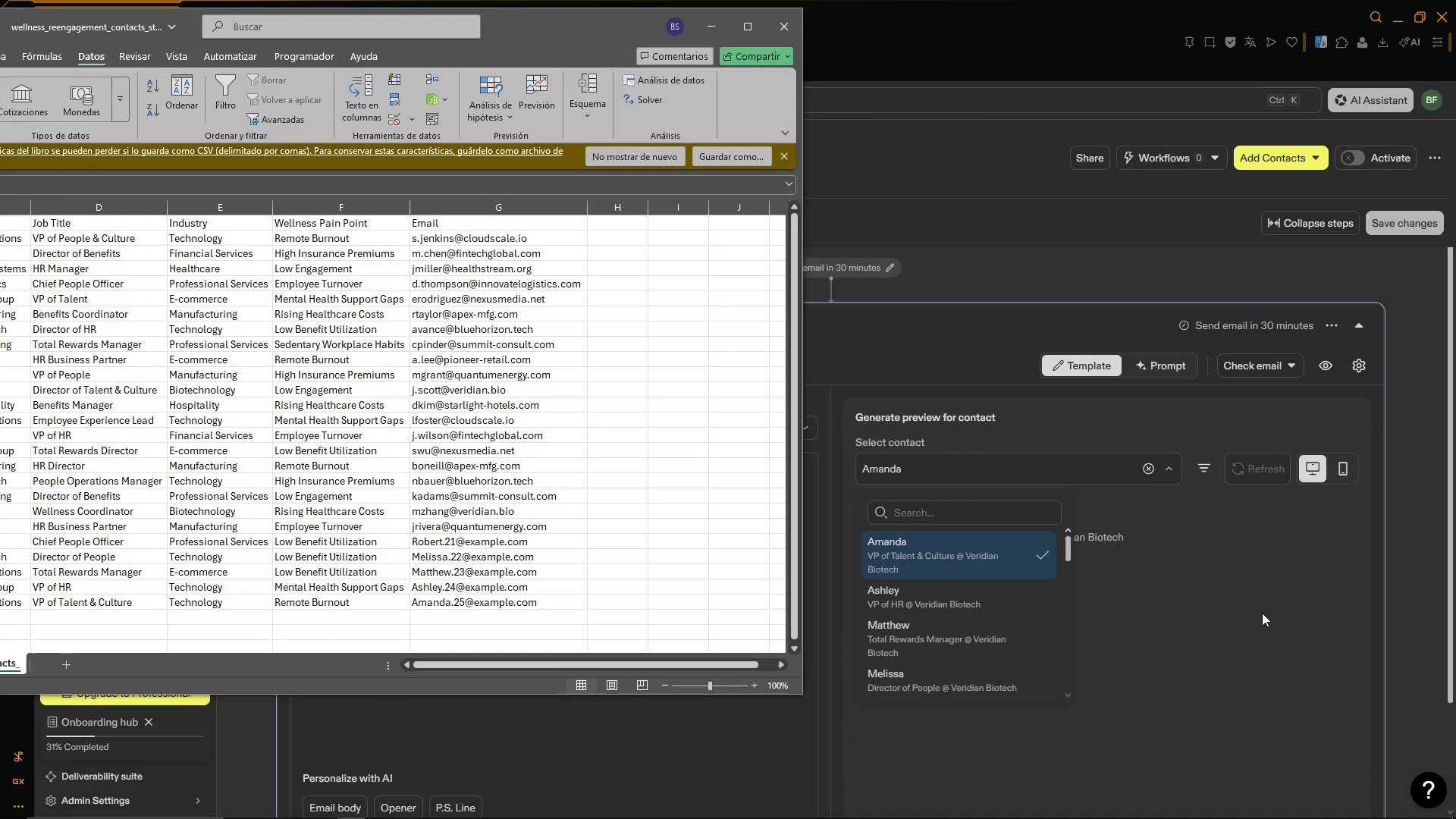 
left_click([1262, 612])
 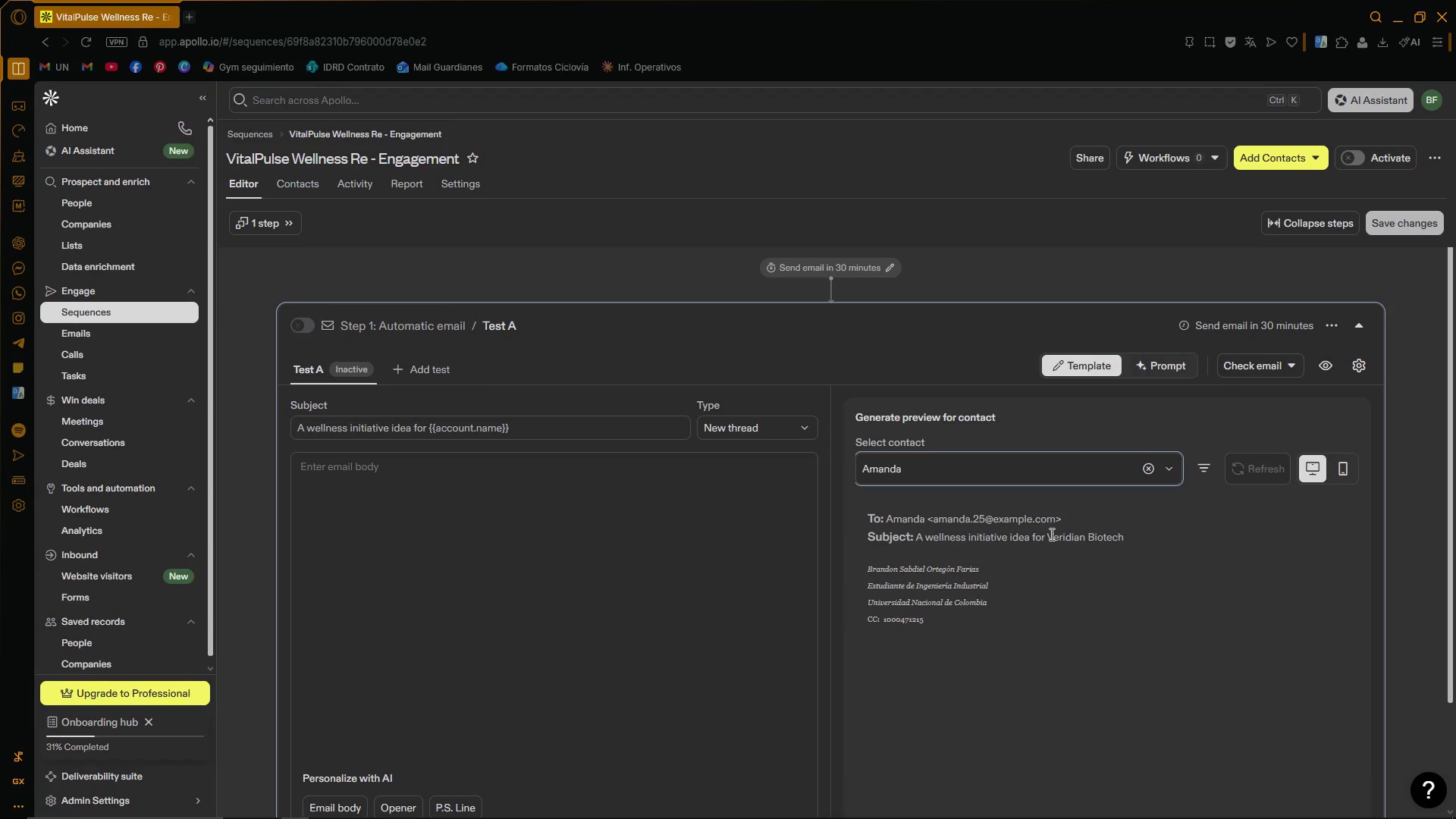 
wait(5.17)
 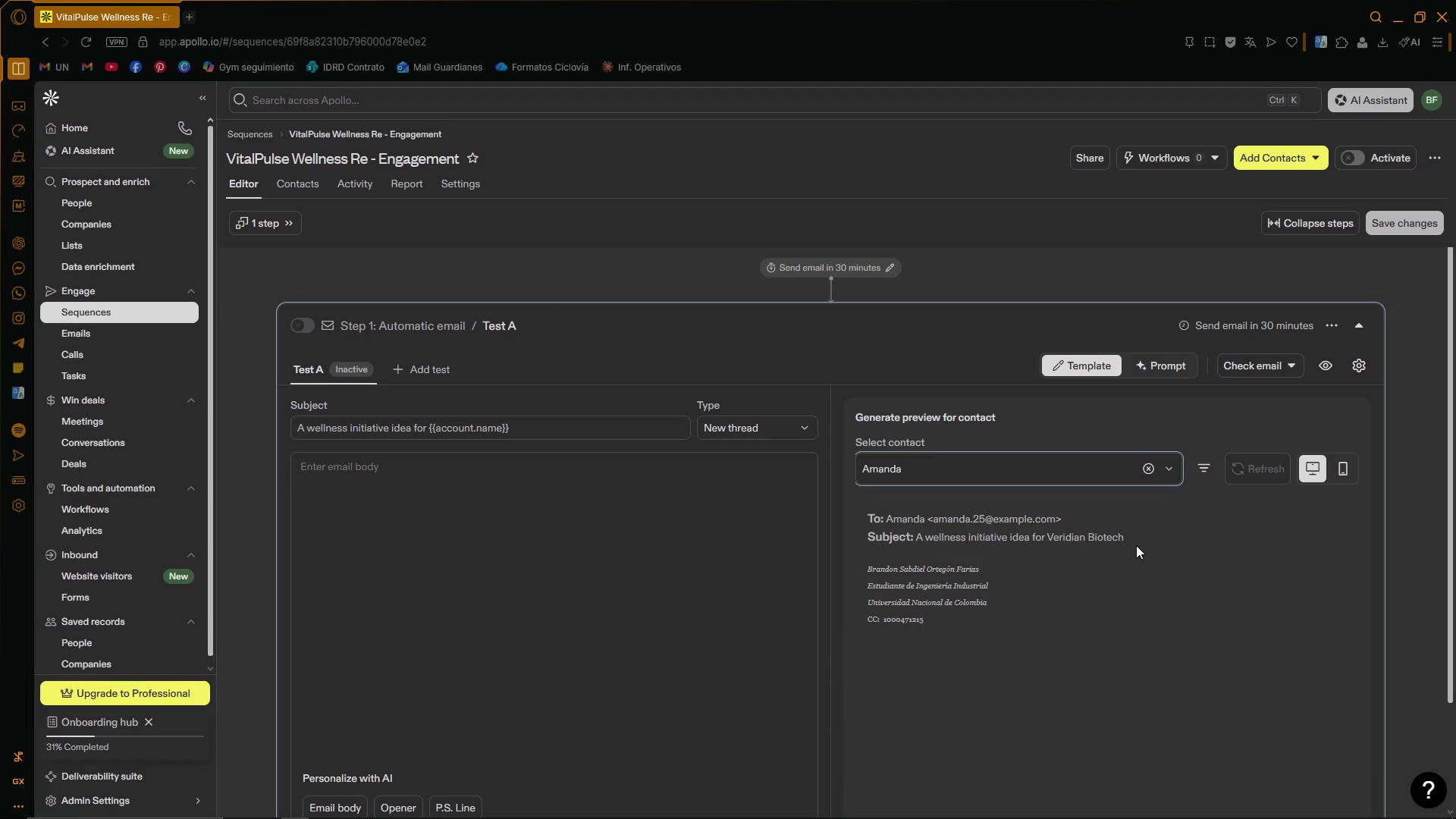 
hold_key(key=AltLeft, duration=0.59)
 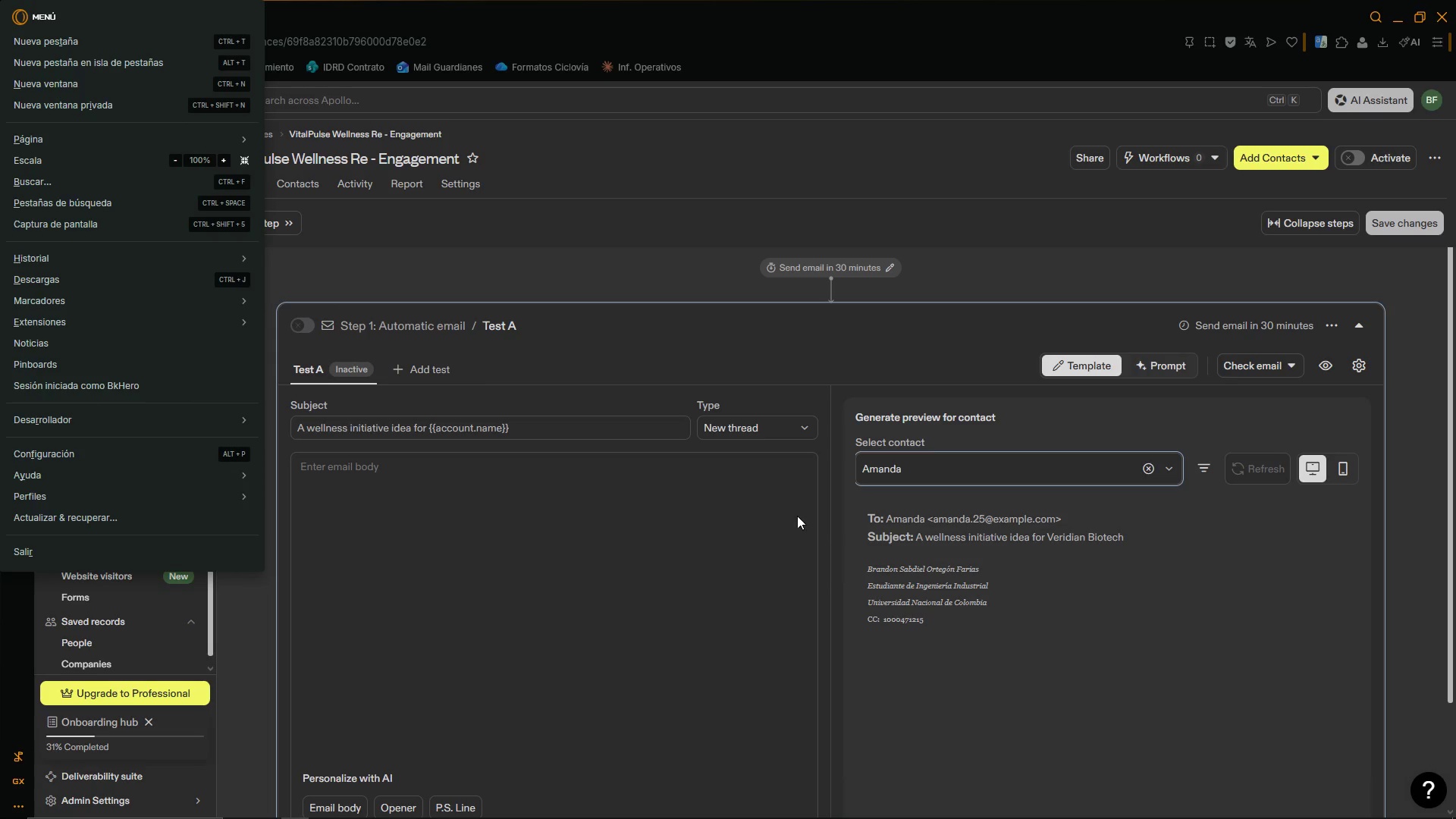 
left_click([797, 516])
 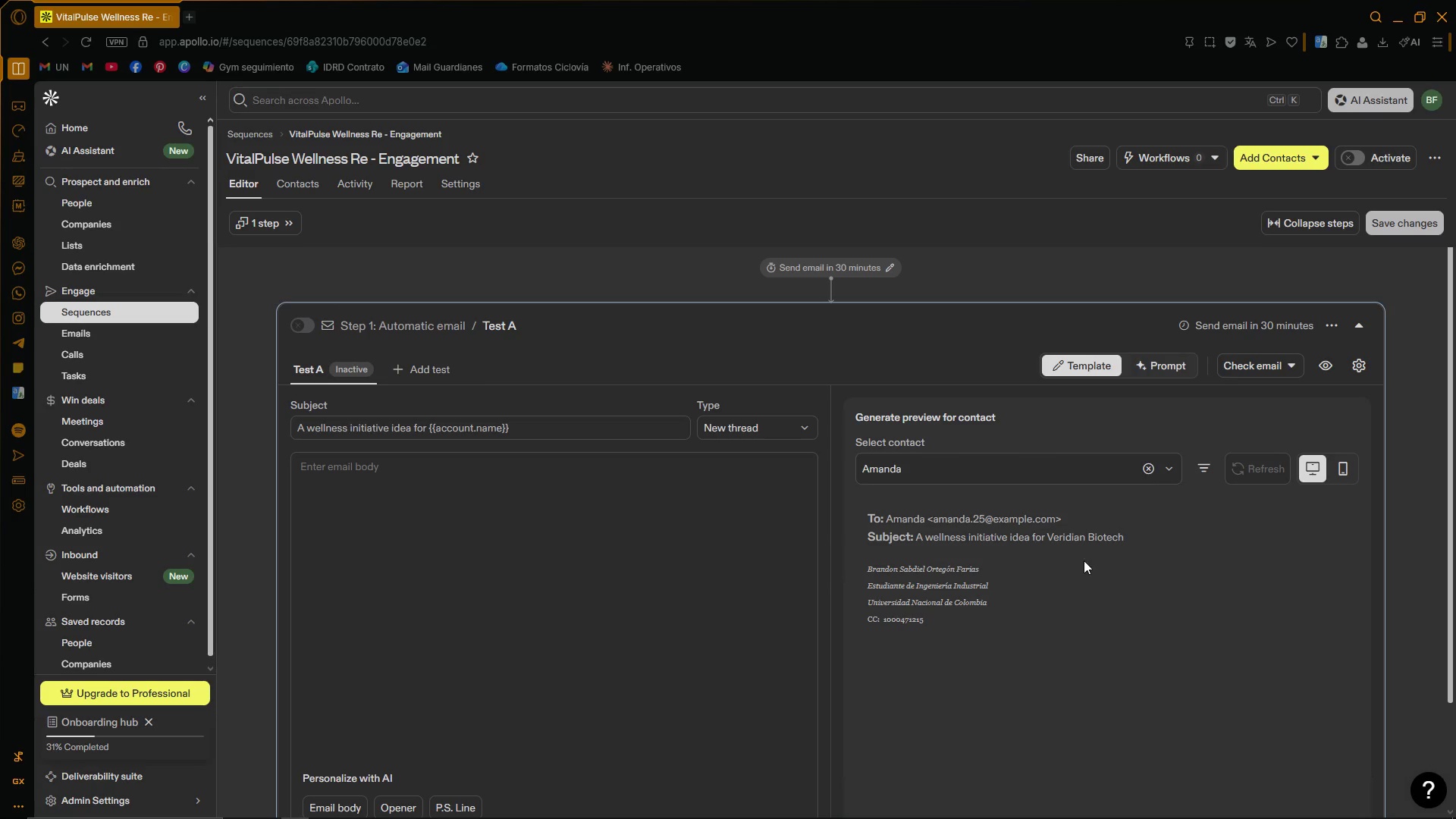 
triple_click([1110, 540])
 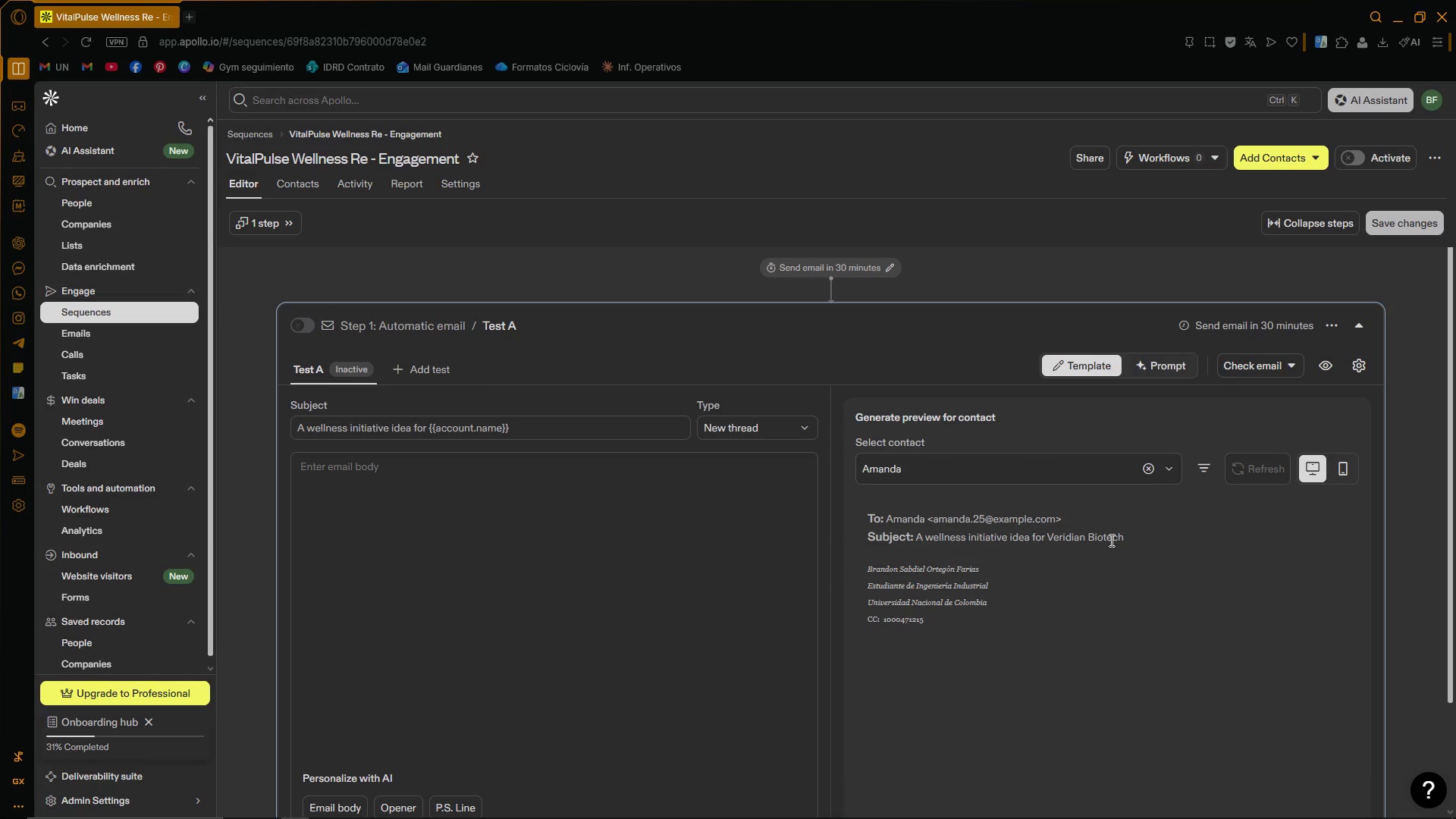 
key(Alt+Tab)
 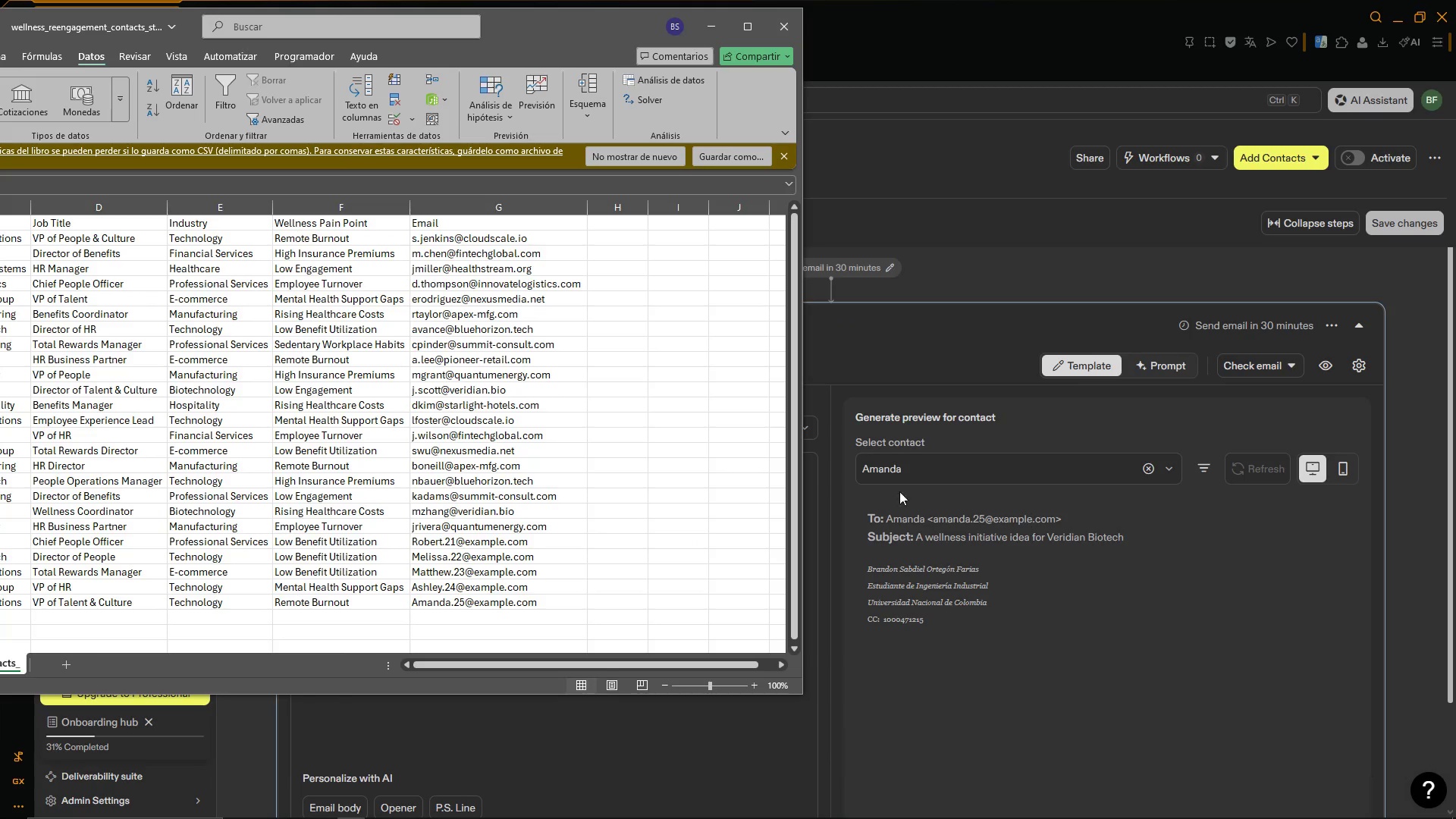 
left_click([677, 452])
 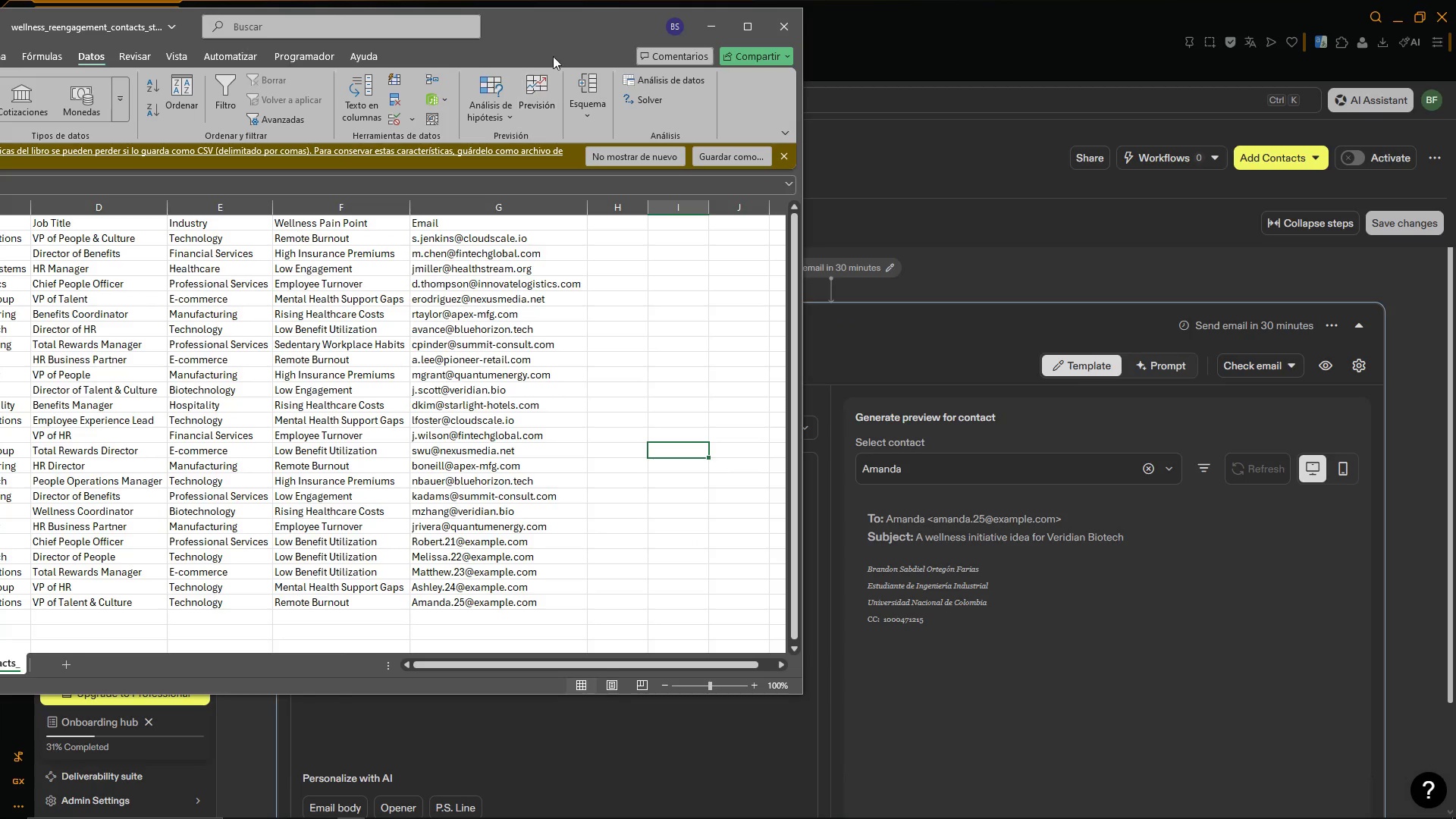 
left_click_drag(start_coordinate=[571, 24], to_coordinate=[905, 26])
 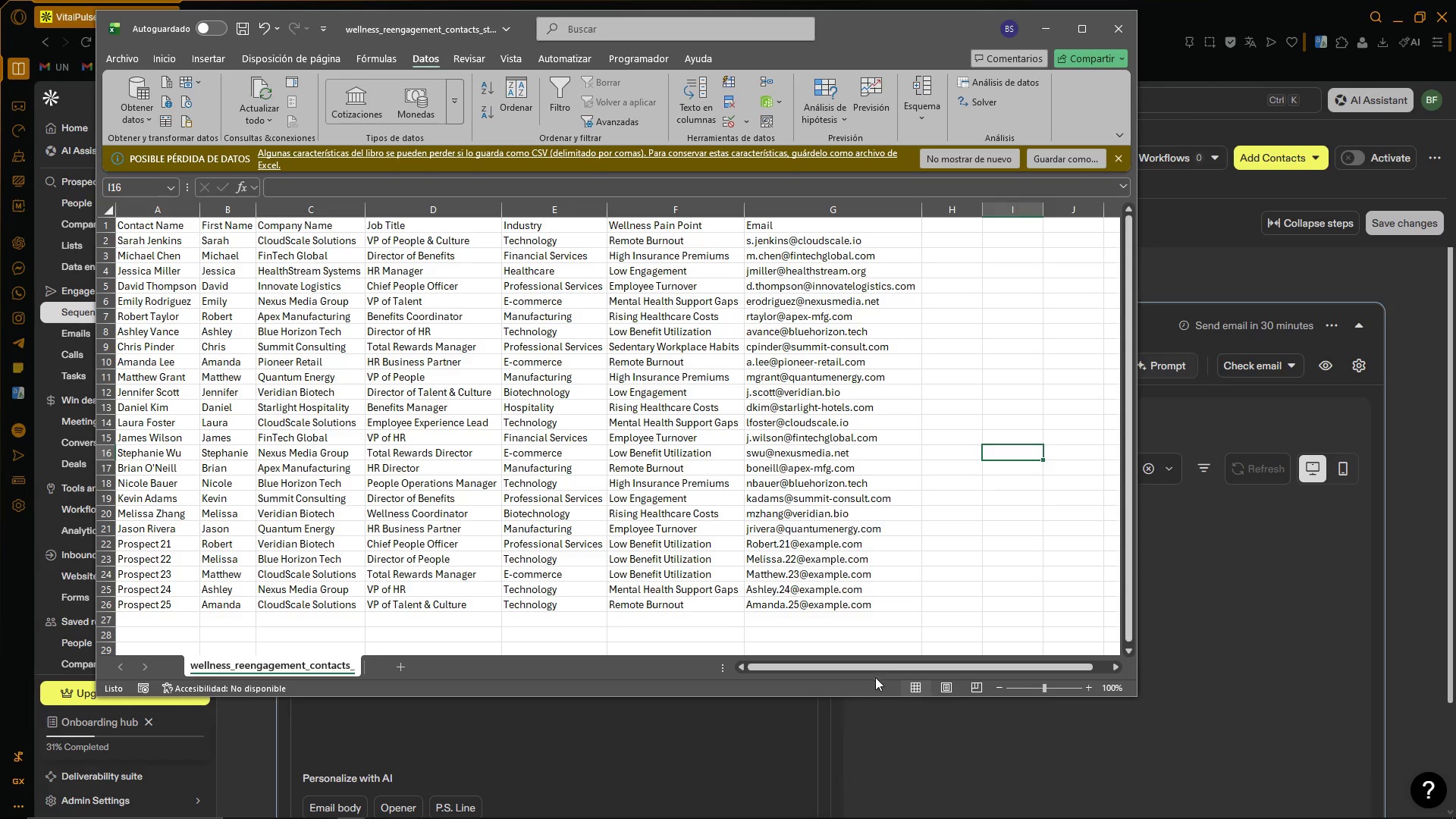 
left_click_drag(start_coordinate=[874, 669], to_coordinate=[821, 664])
 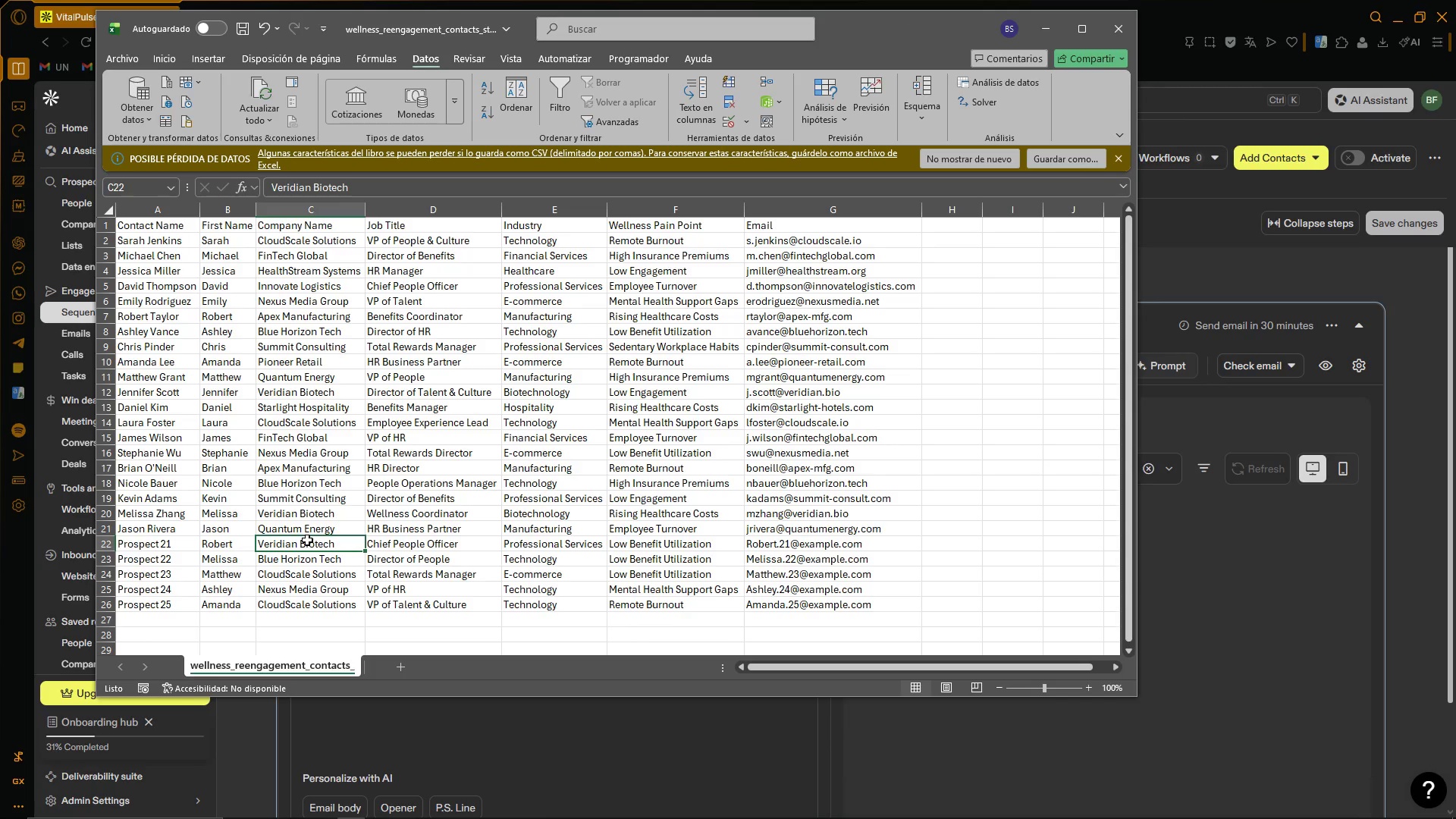 
wait(7.62)
 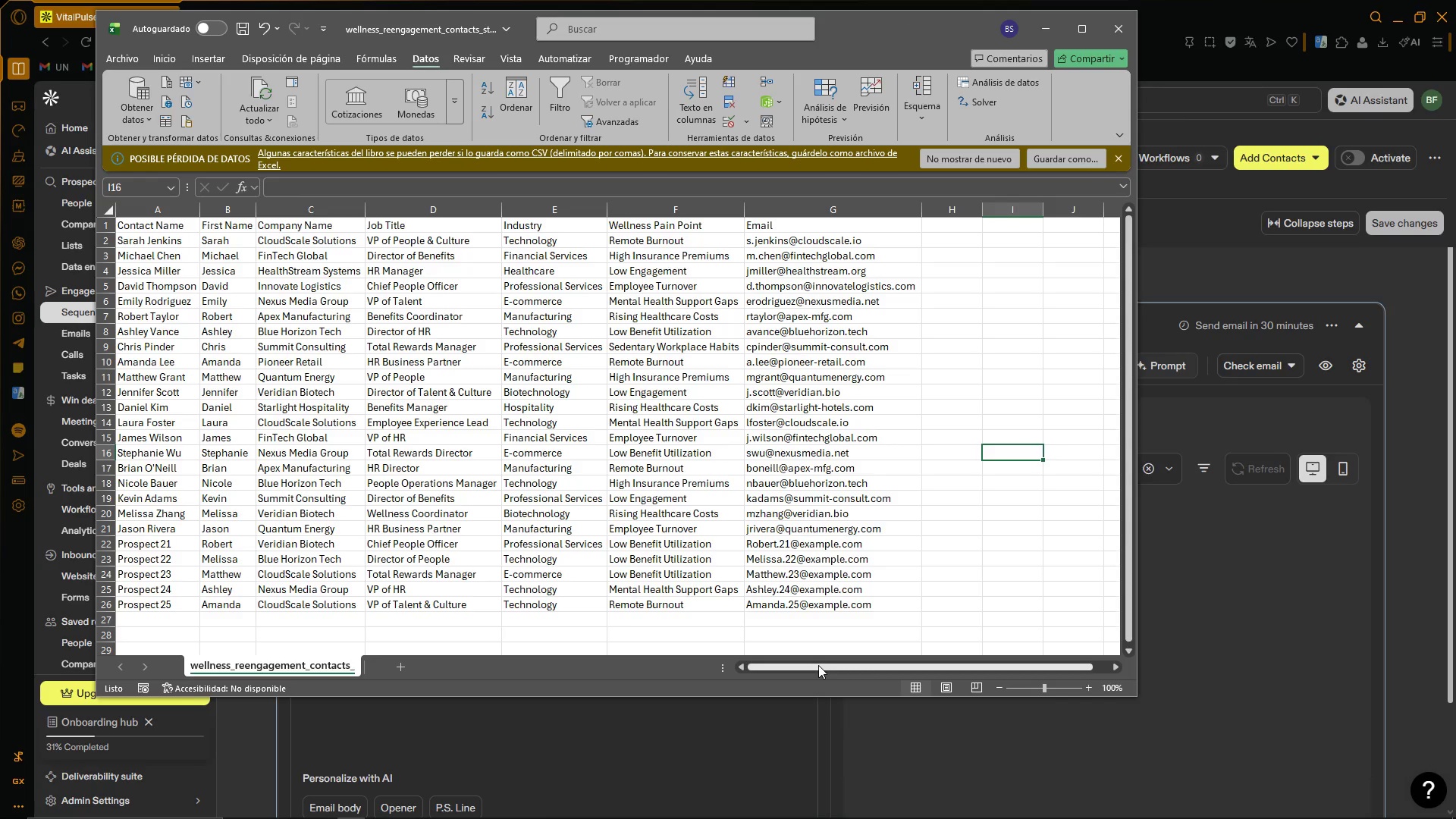 
left_click([327, 389])
 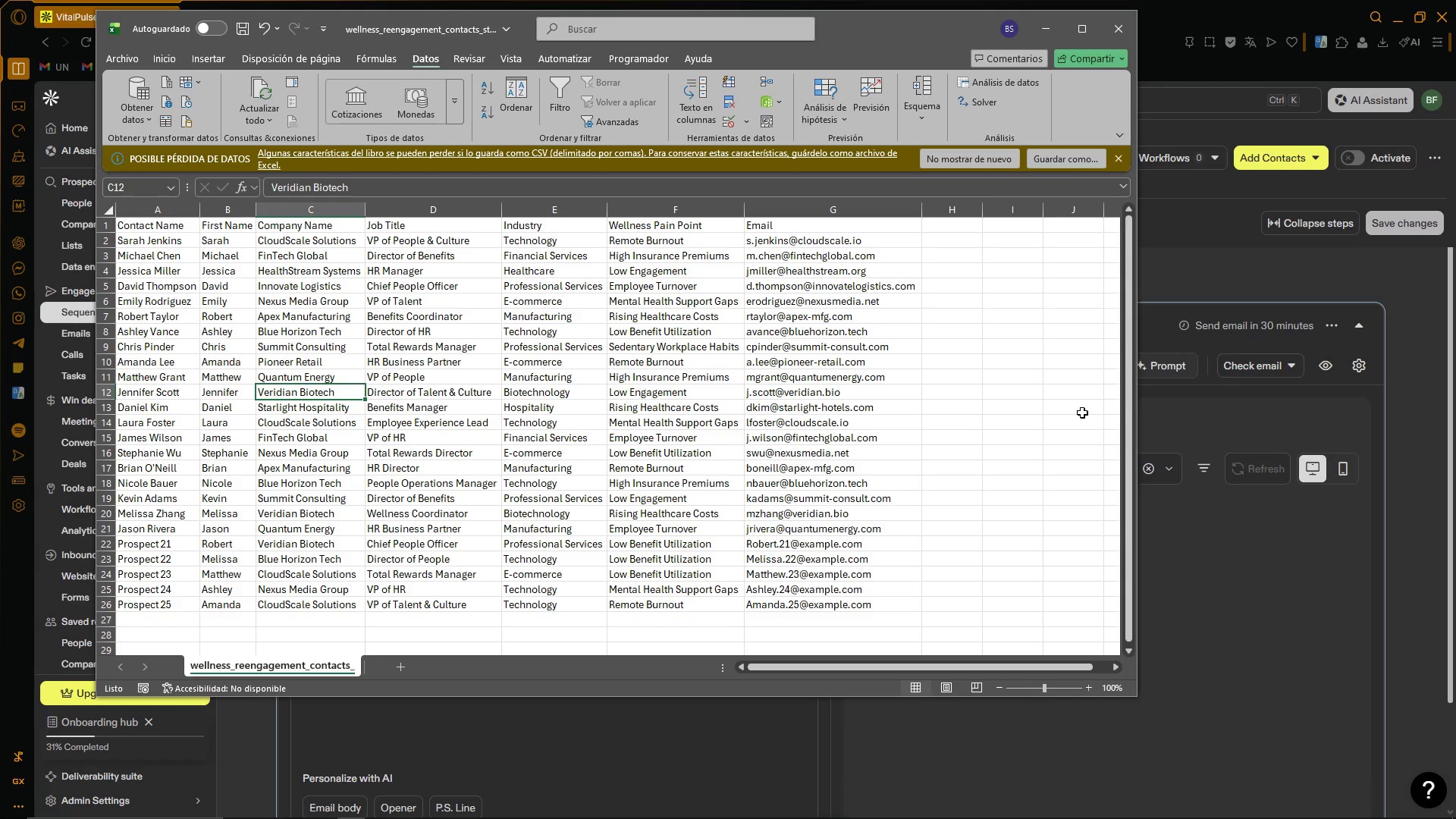 
left_click([1172, 471])
 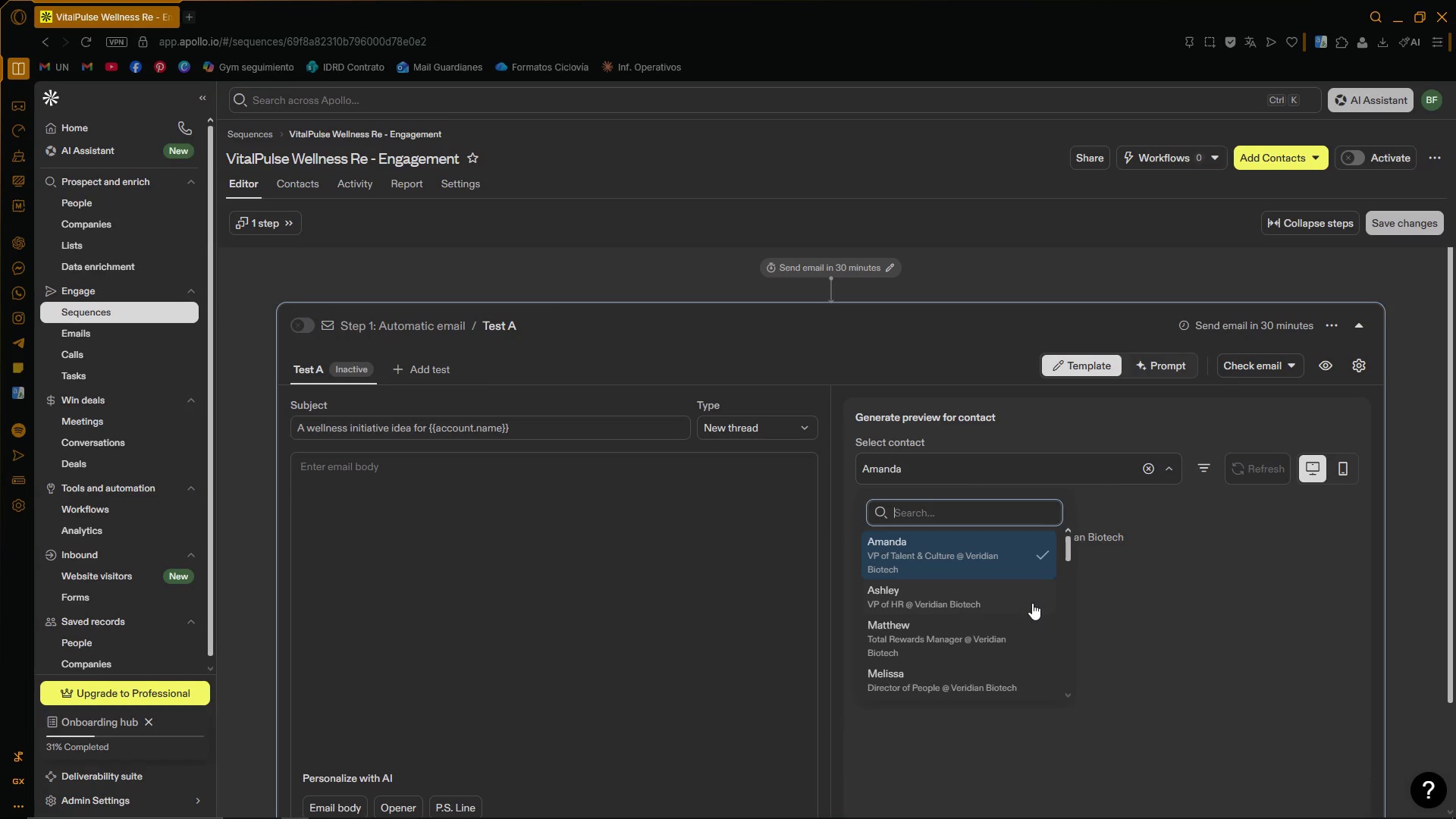 
scroll: coordinate [1021, 605], scroll_direction: down, amount: 3.0
 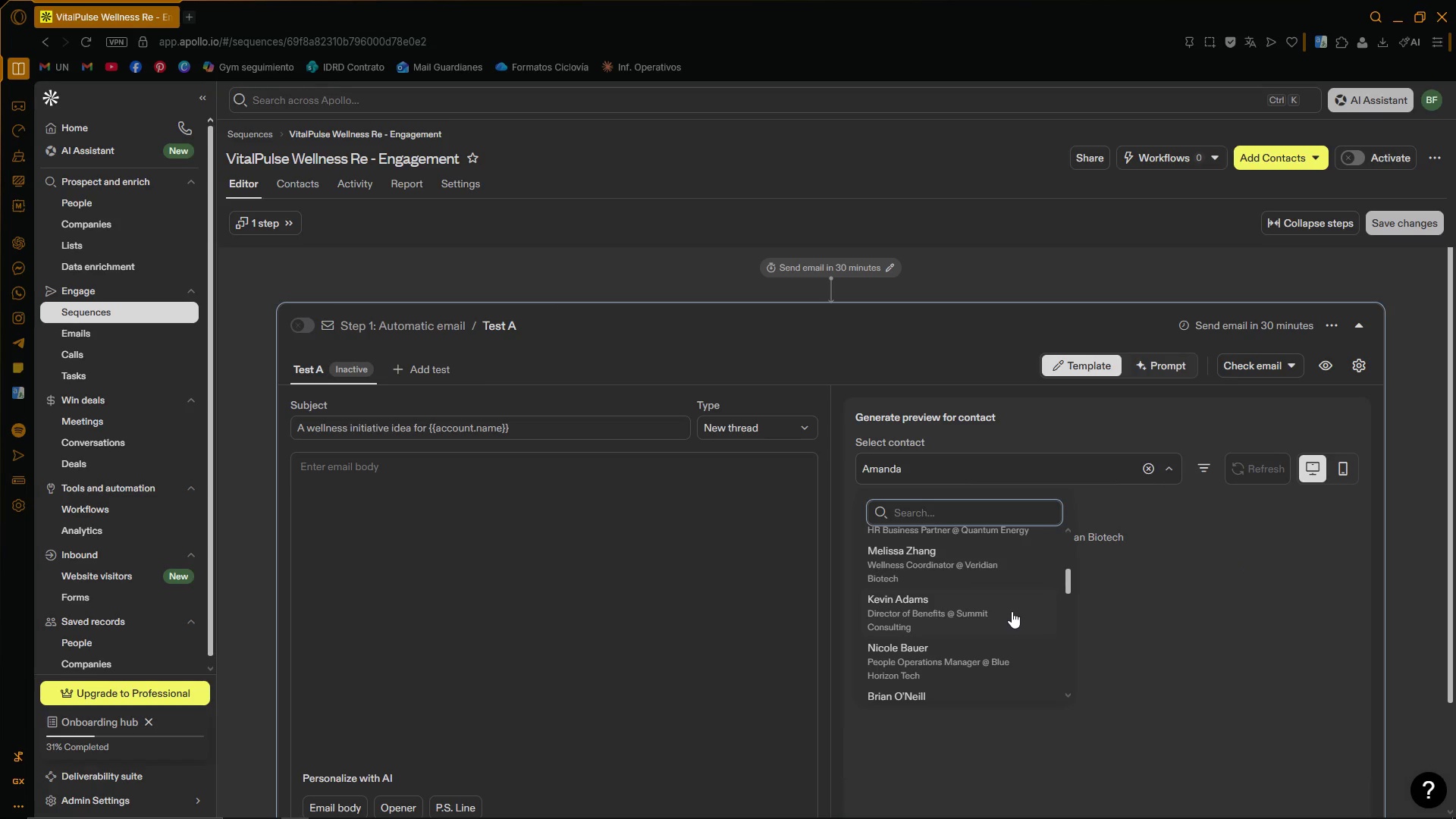 
left_click([1012, 610])
 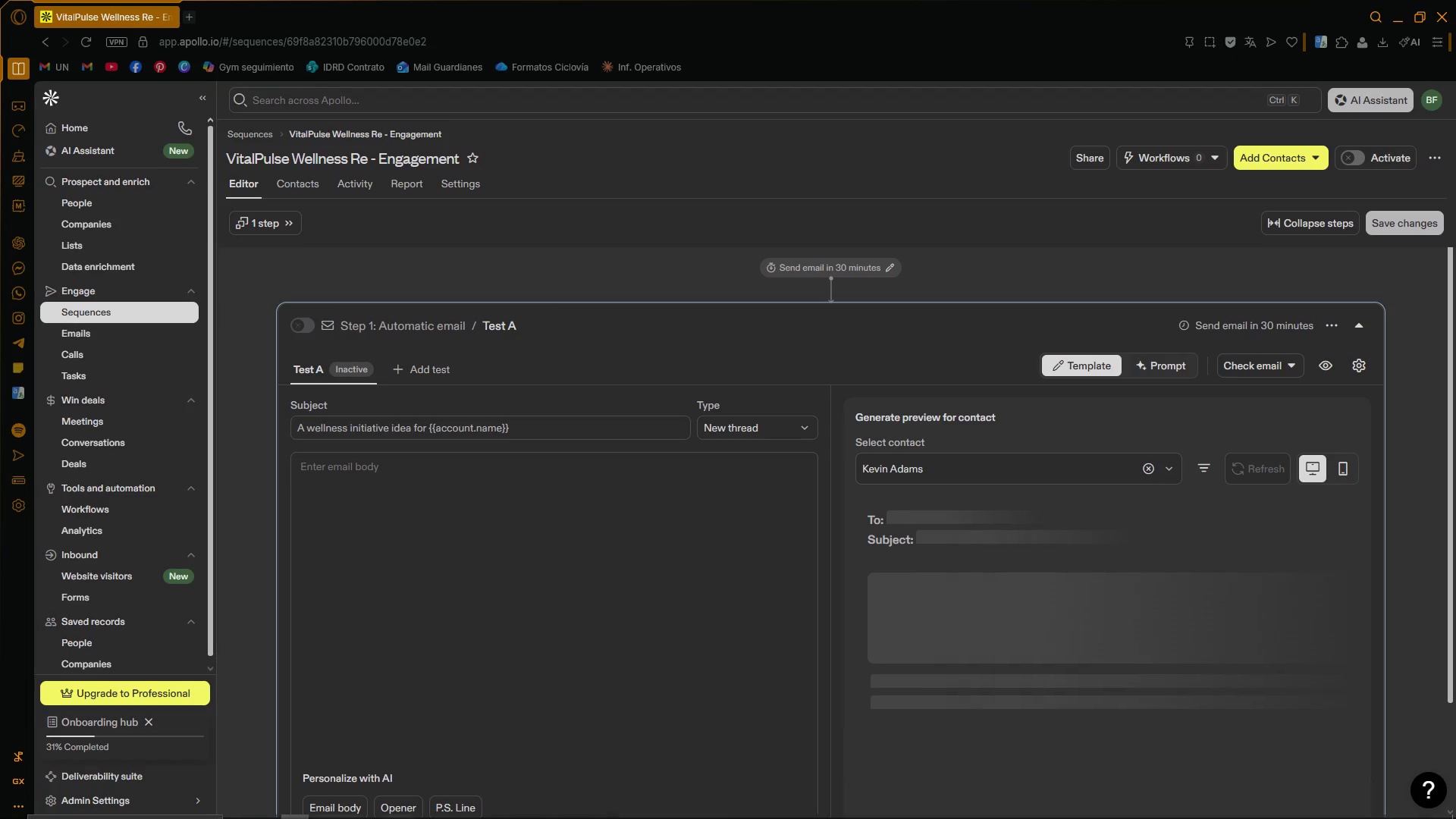 
mouse_move([353, 794])
 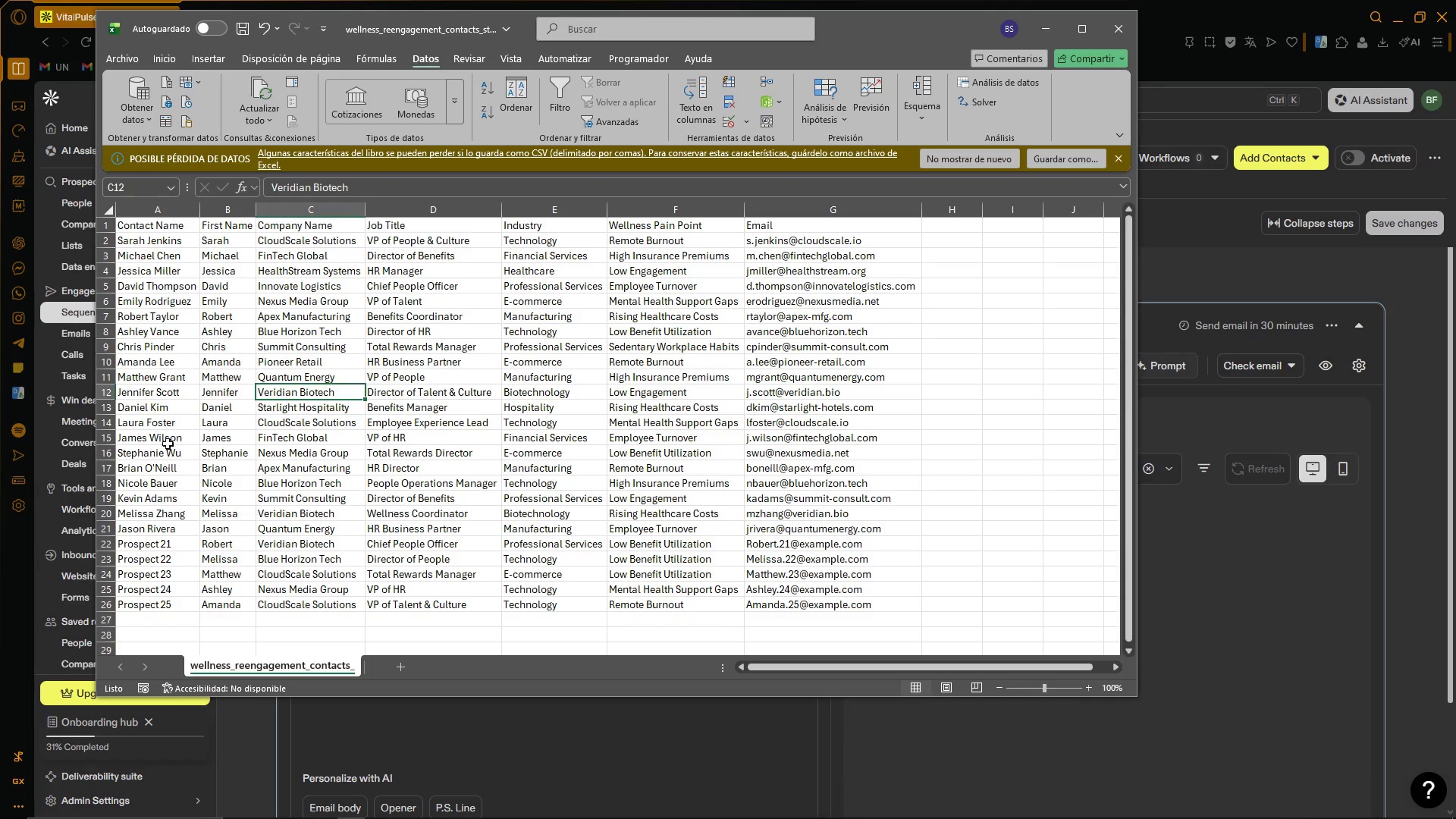 
left_click([152, 497])
 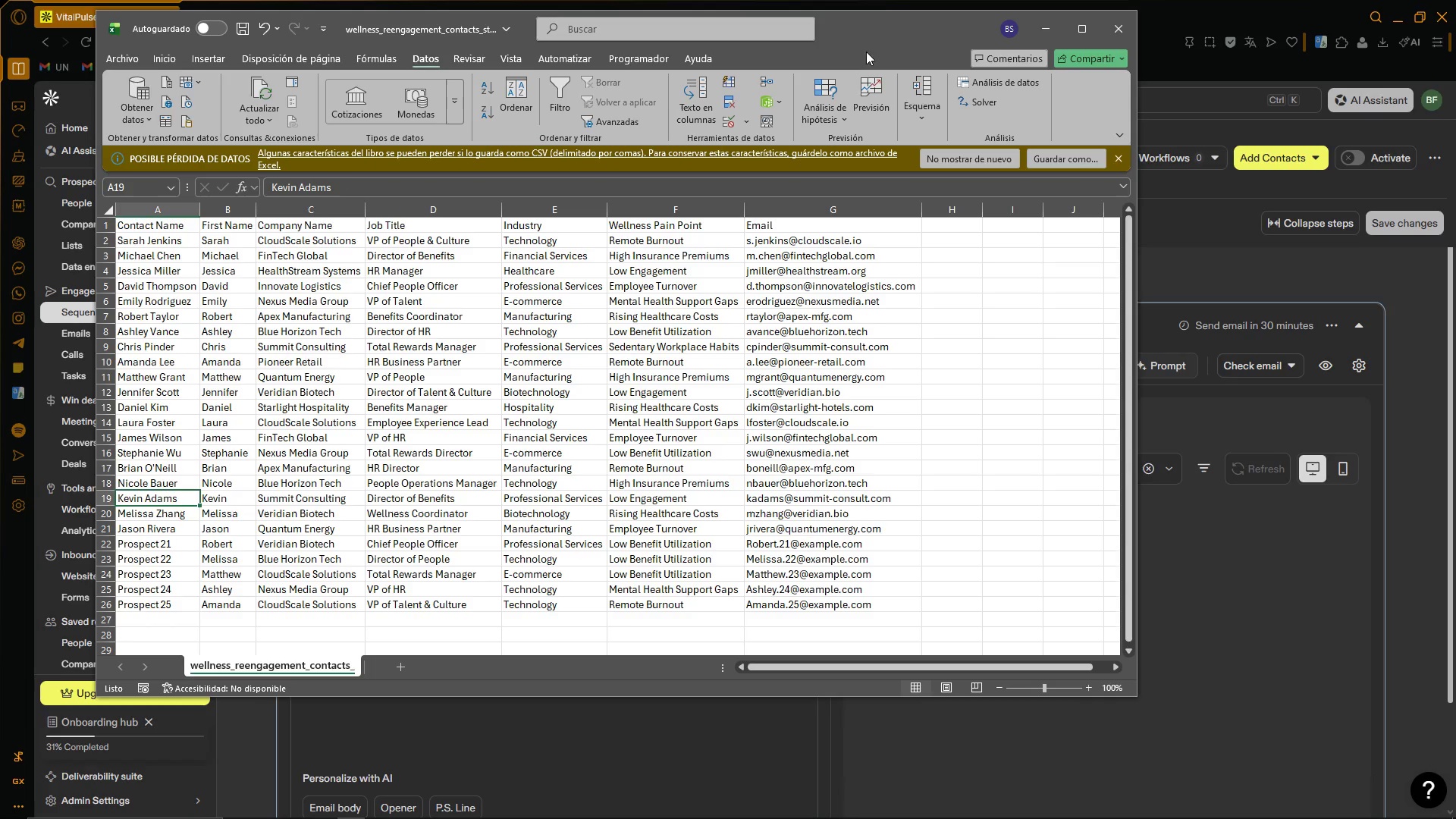 
left_click_drag(start_coordinate=[897, 24], to_coordinate=[830, 21])
 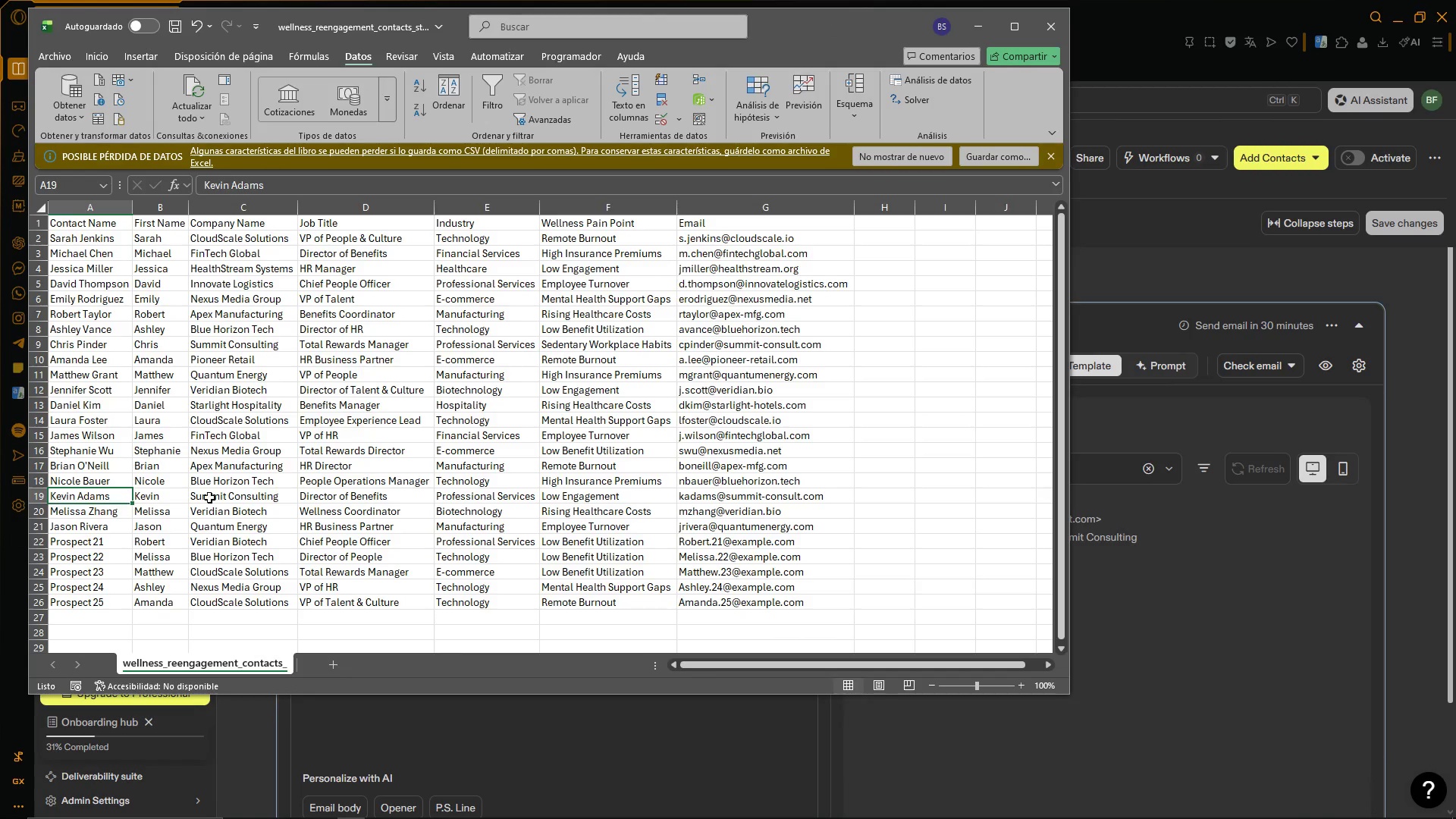 
left_click([169, 494])
 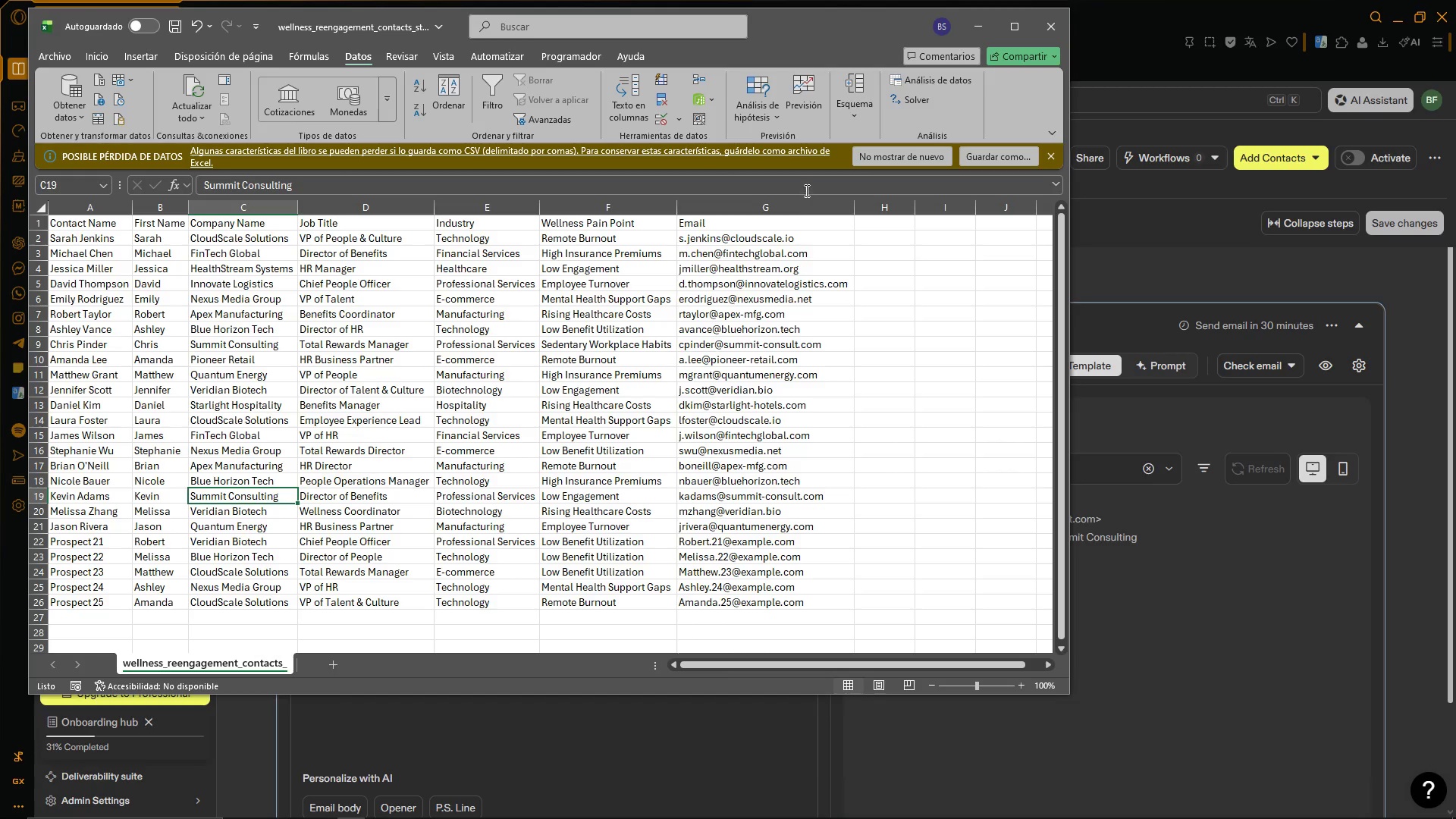 
left_click_drag(start_coordinate=[853, 26], to_coordinate=[771, 42])
 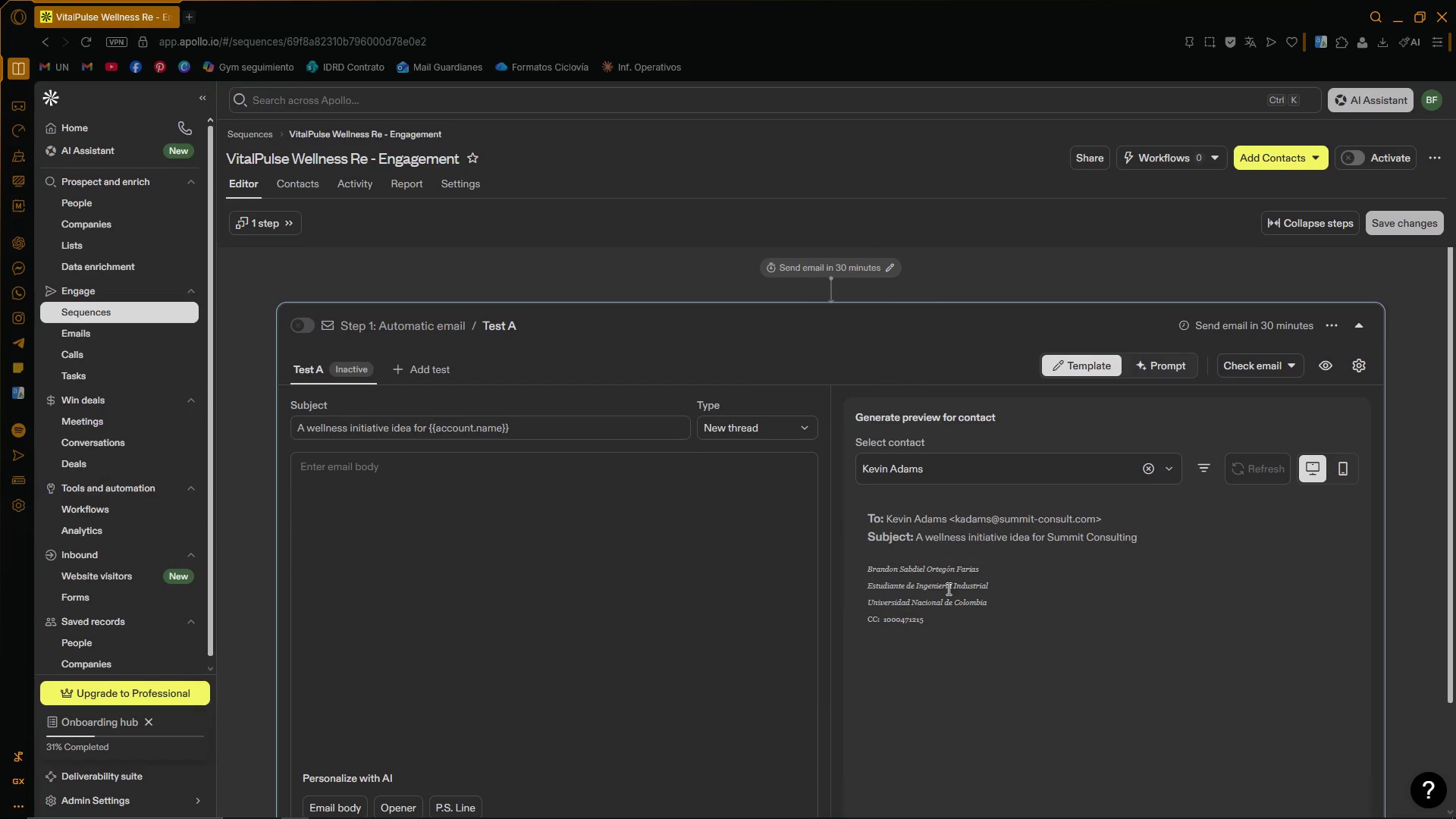 
scroll: coordinate [1094, 576], scroll_direction: down, amount: 1.0
 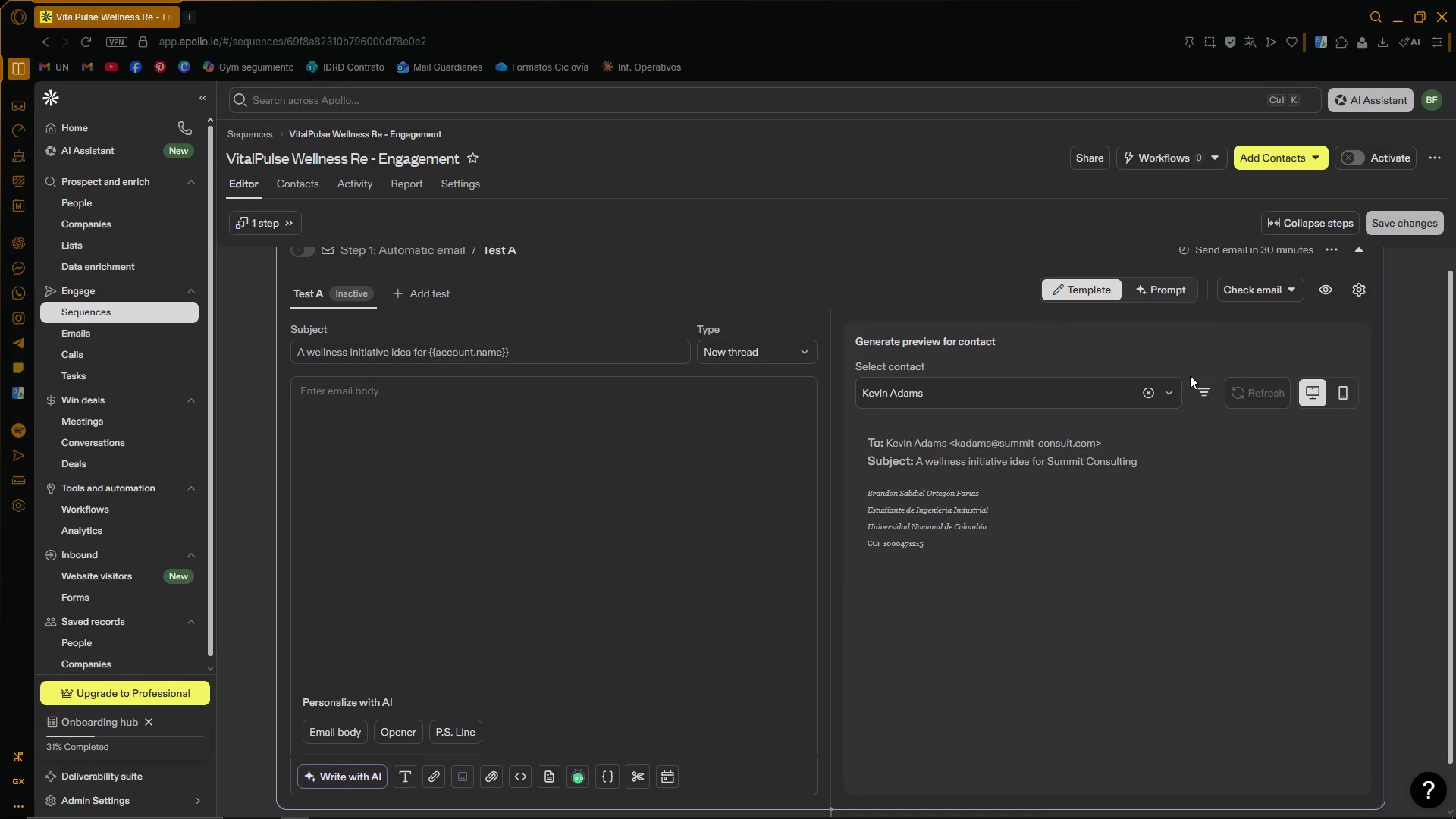 
left_click([1175, 383])
 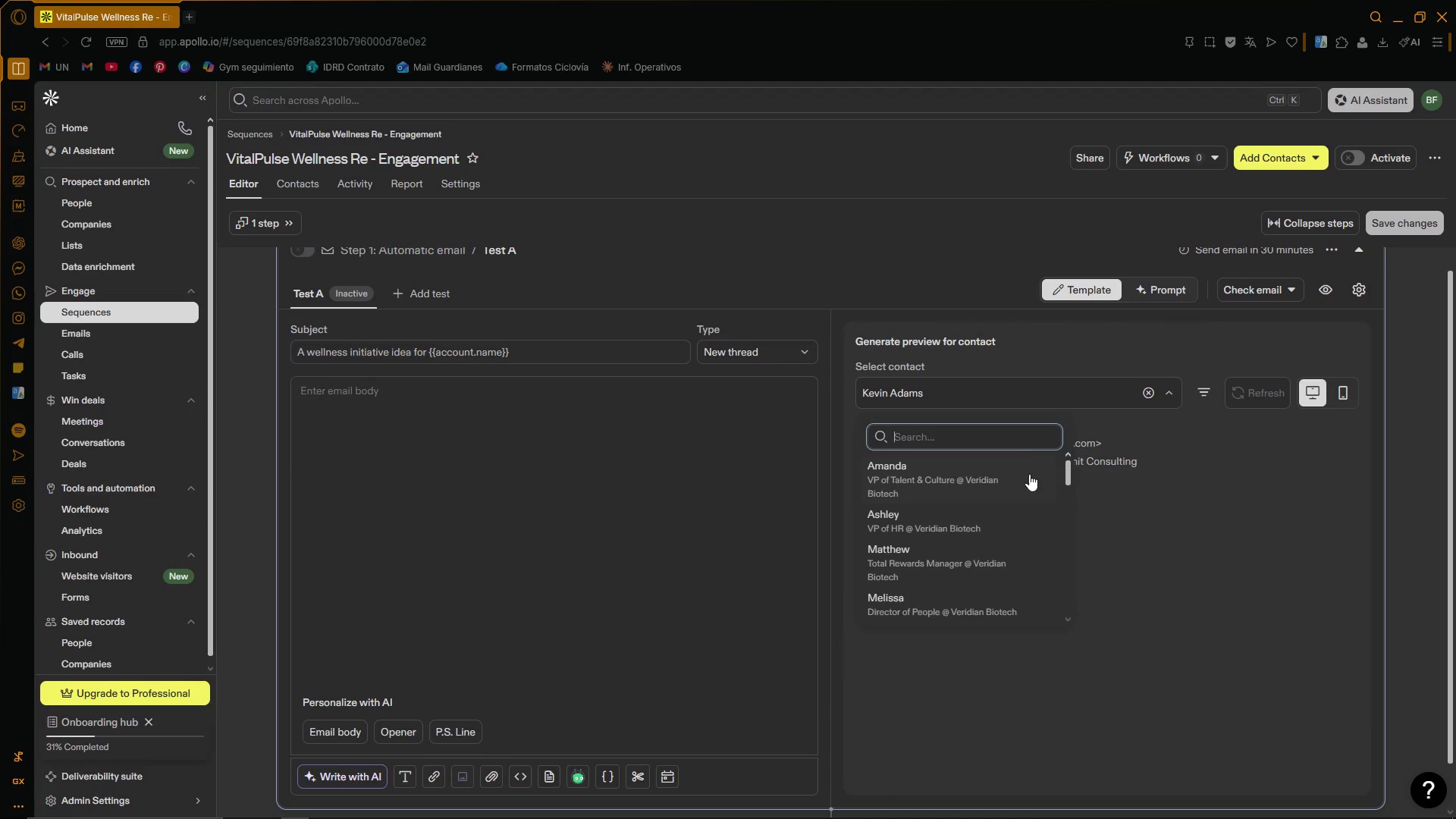 
scroll: coordinate [1010, 494], scroll_direction: down, amount: 1.0
 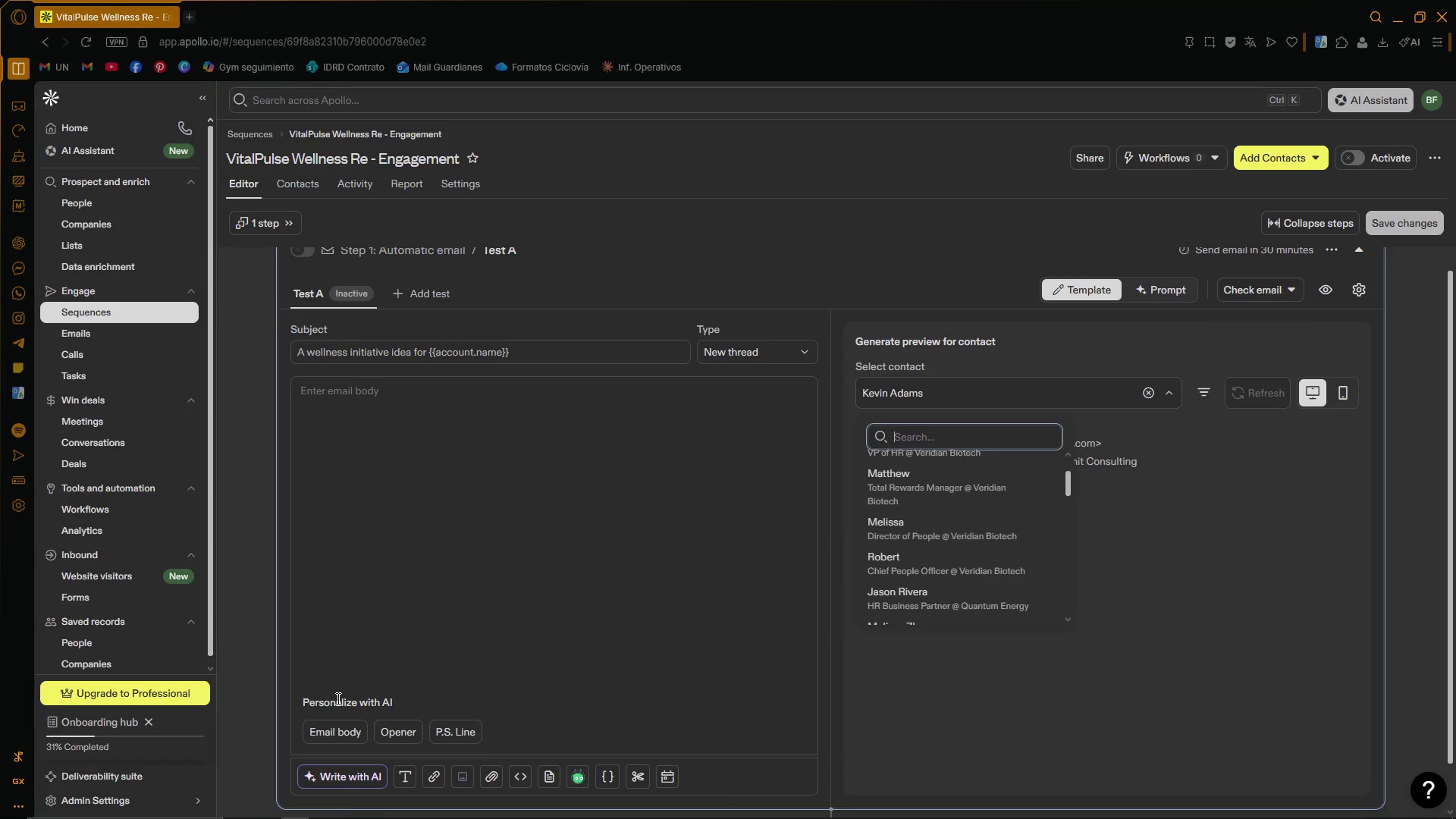 
wait(7.48)
 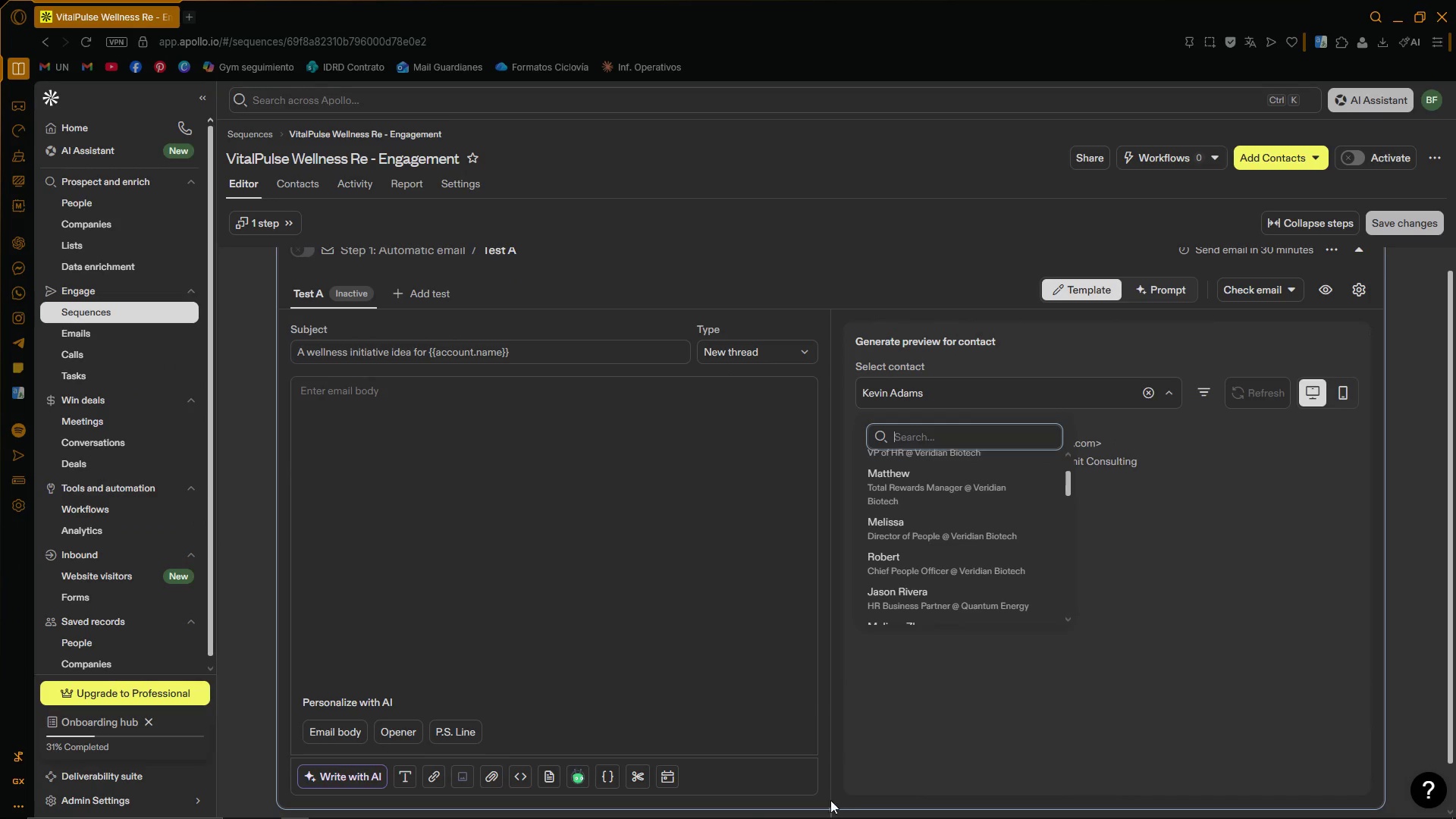 
left_click([362, 807])
 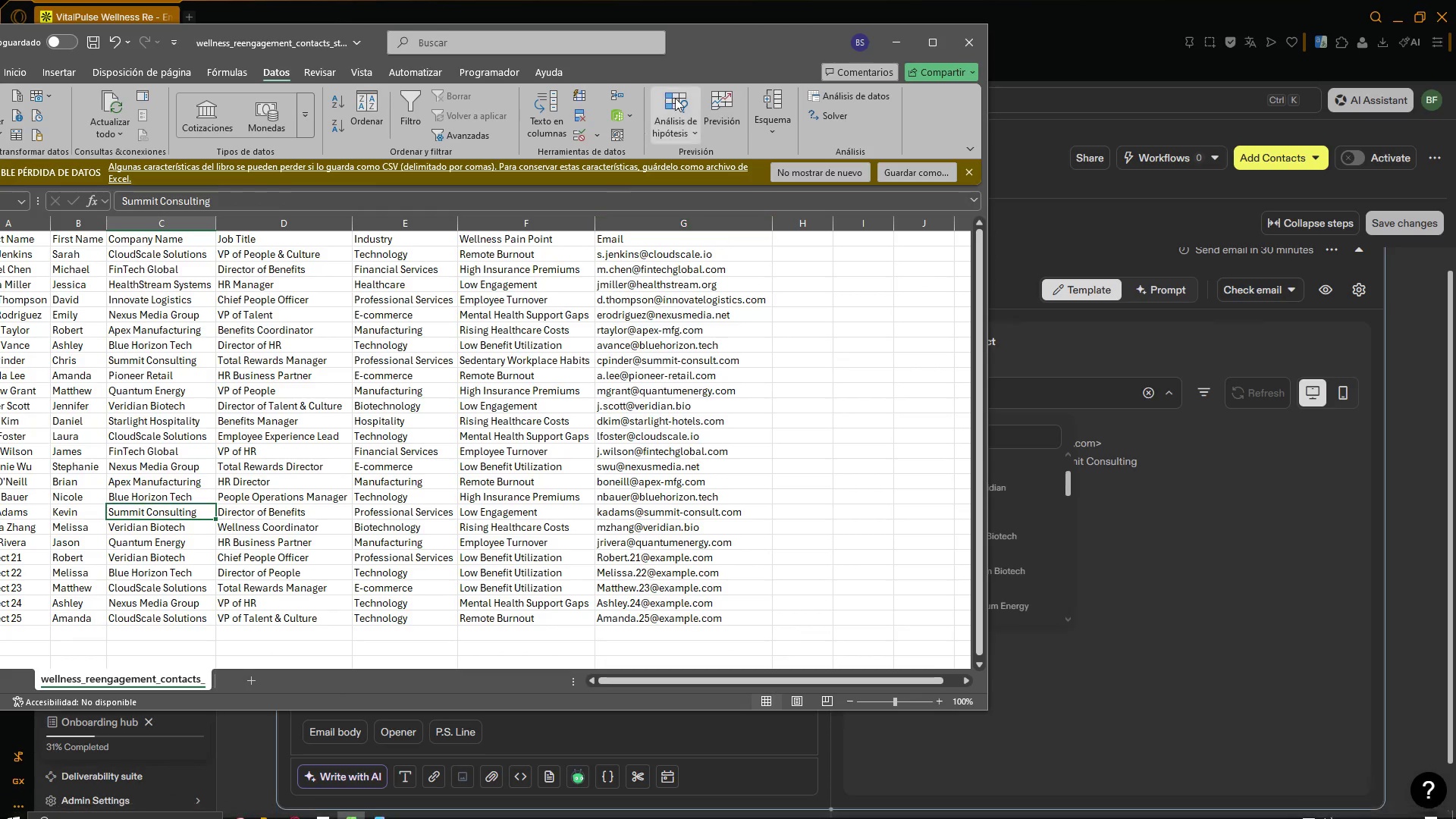 
left_click_drag(start_coordinate=[729, 39], to_coordinate=[908, 39])
 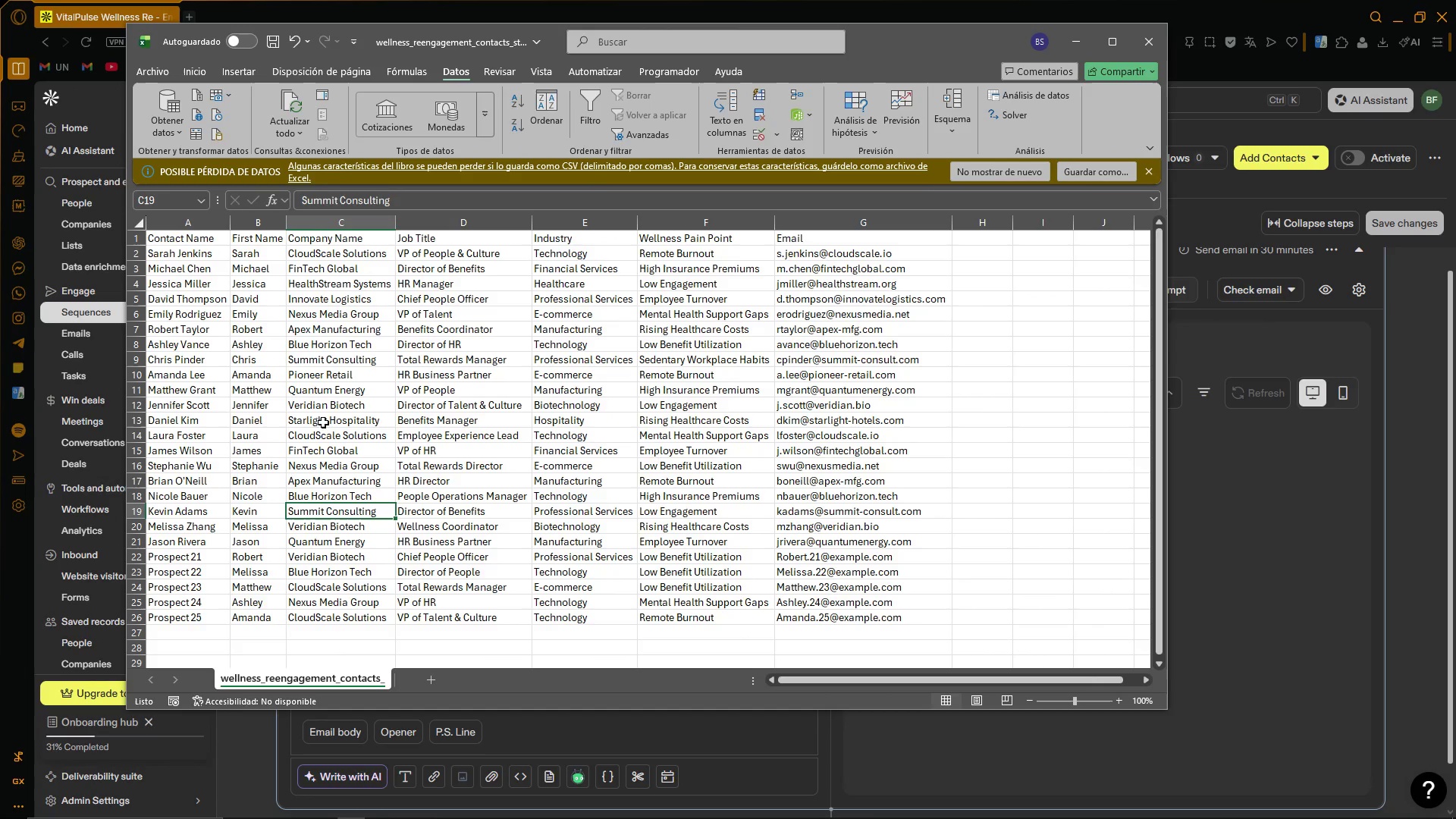 
left_click([330, 393])
 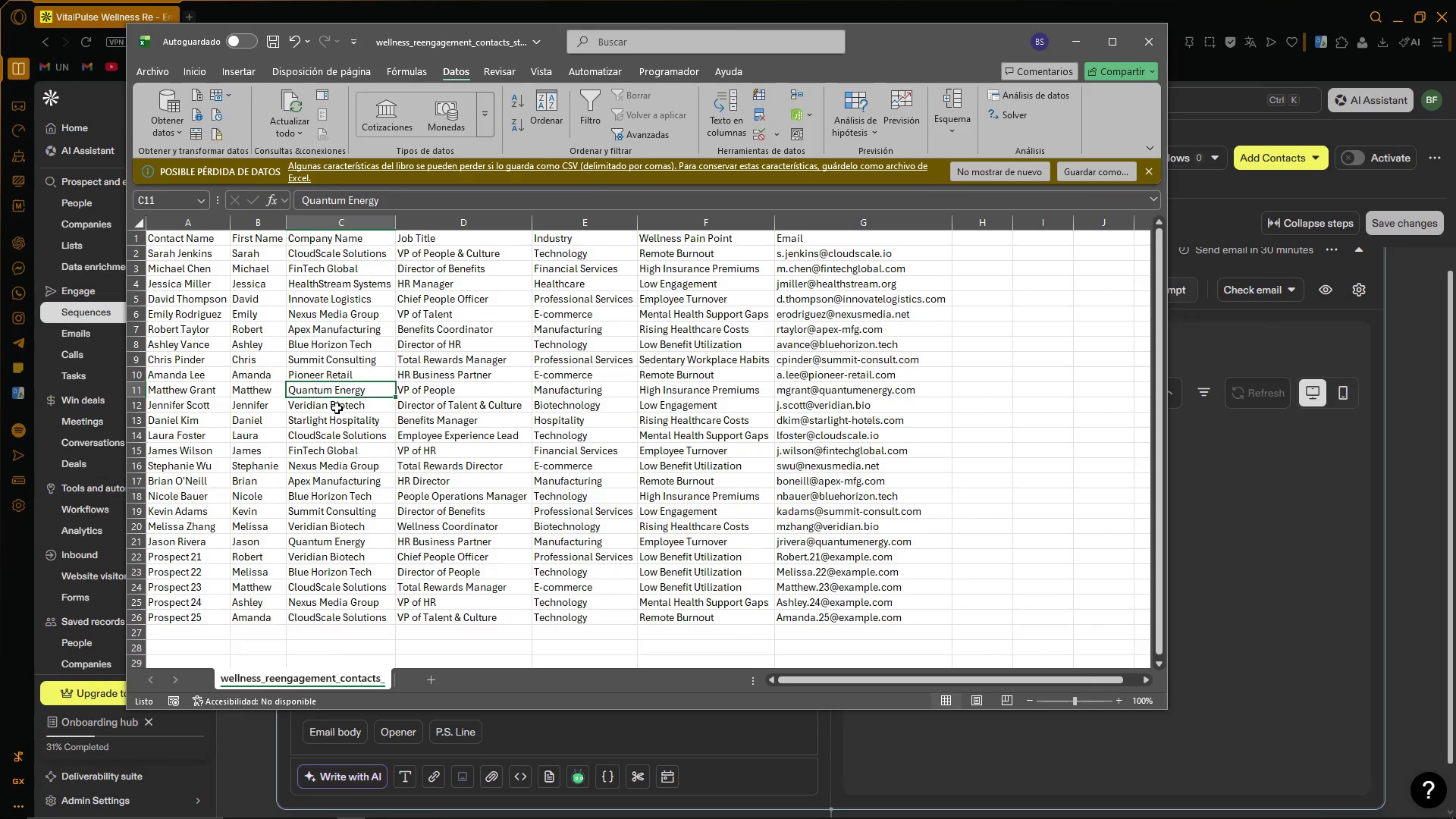 
left_click([337, 408])
 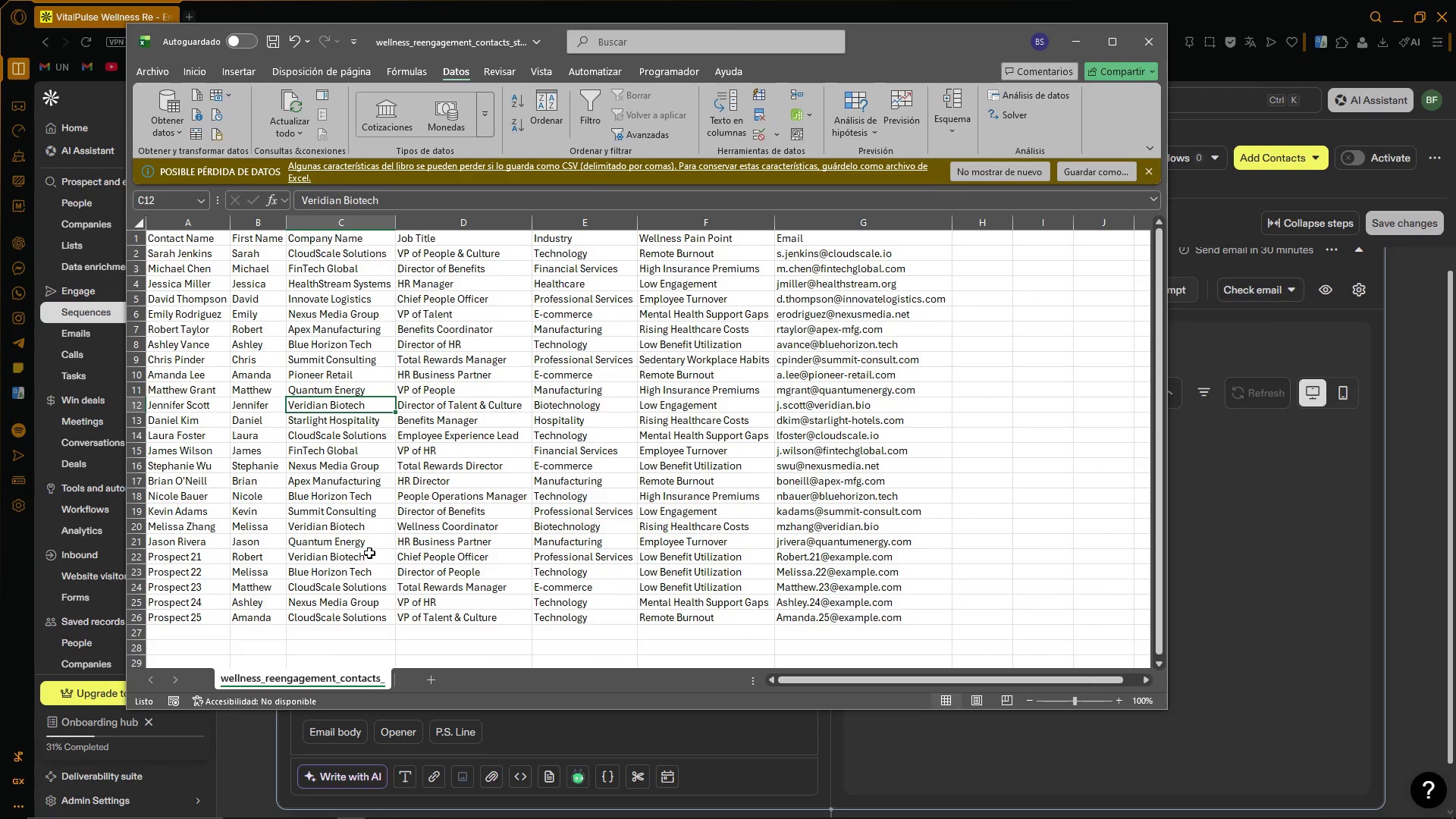 
left_click([369, 558])
 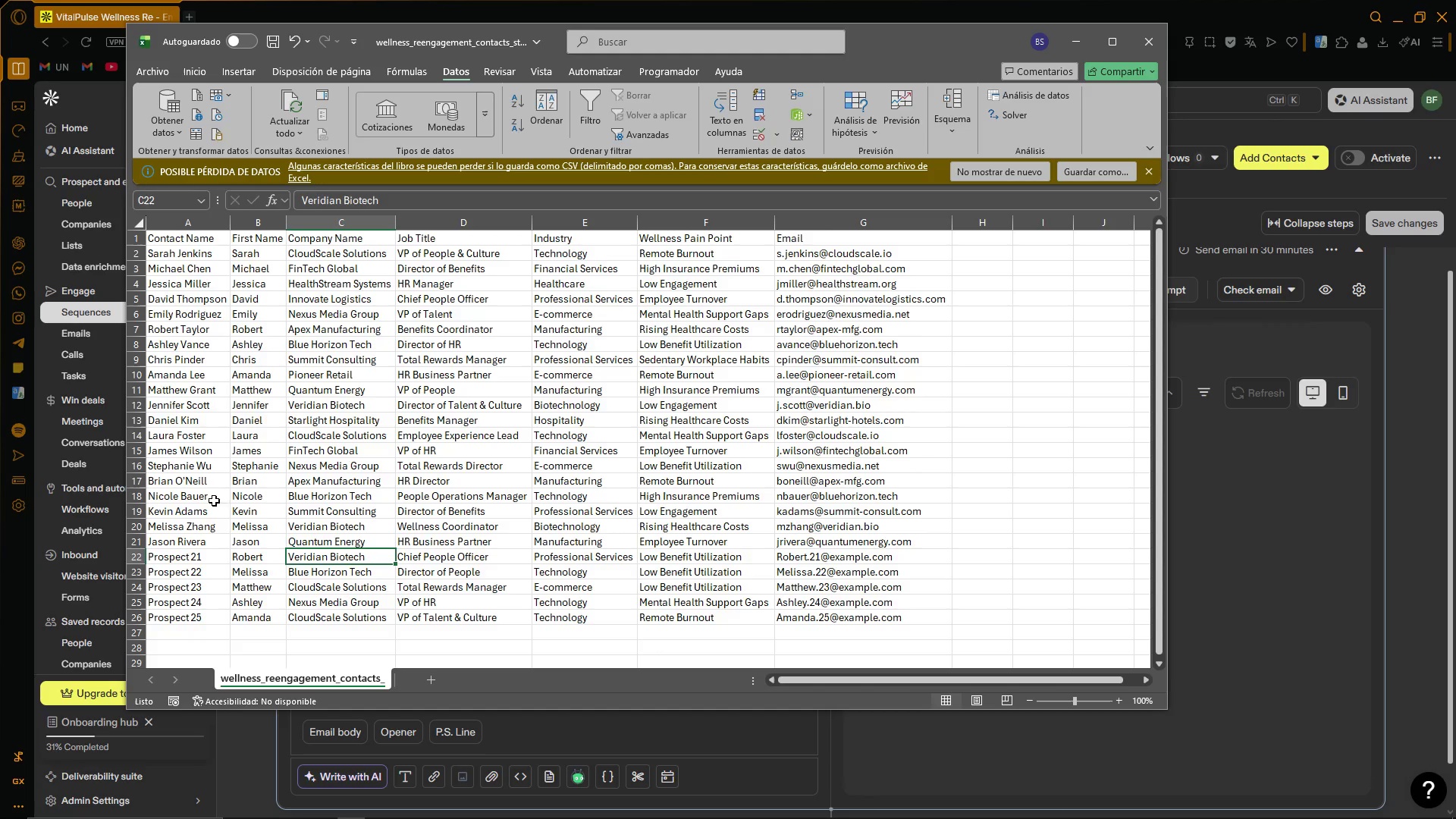 
double_click([361, 398])
 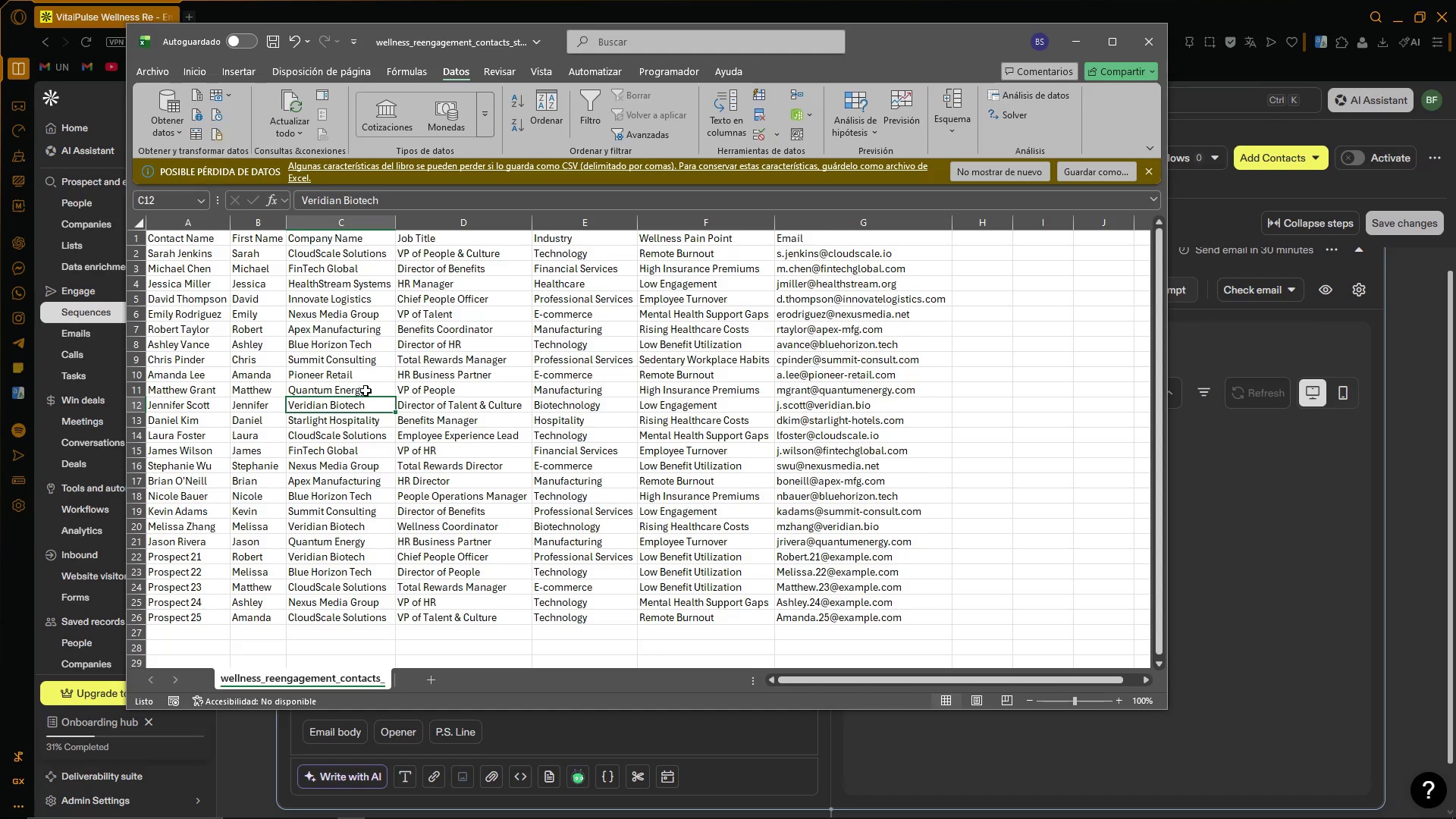 
left_click([366, 389])
 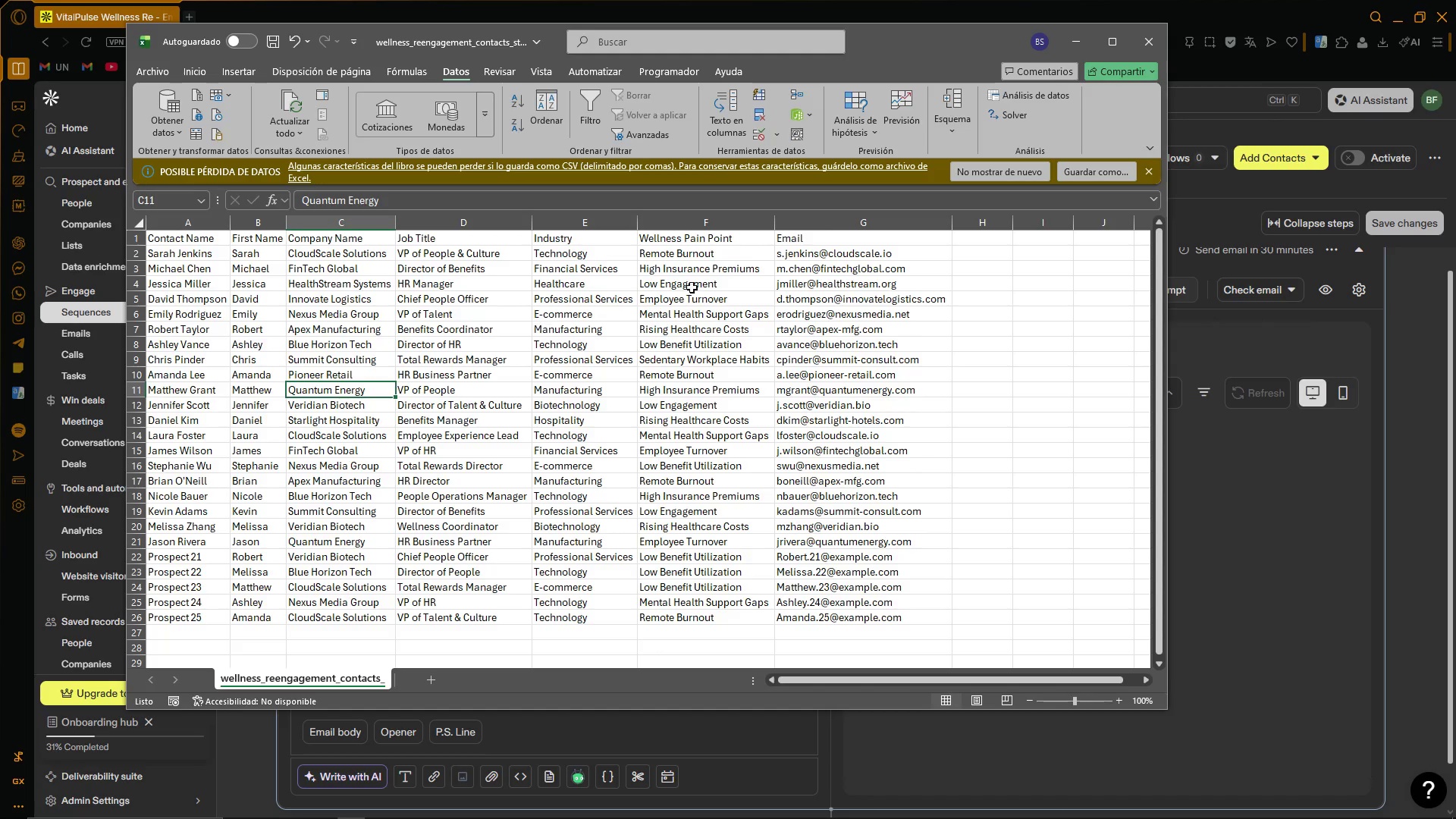 
left_click_drag(start_coordinate=[952, 39], to_coordinate=[492, 29])
 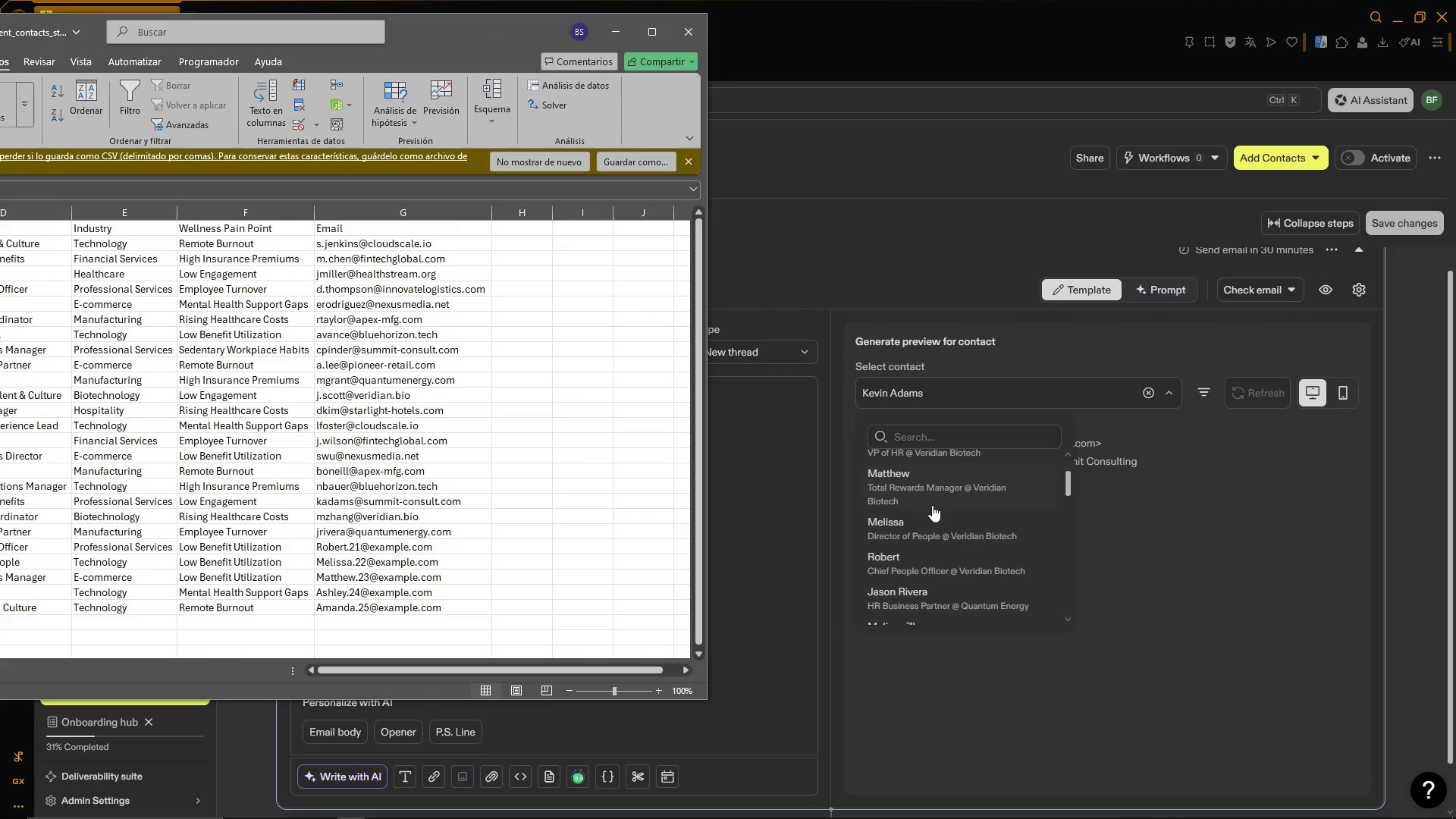 
left_click([932, 501])
 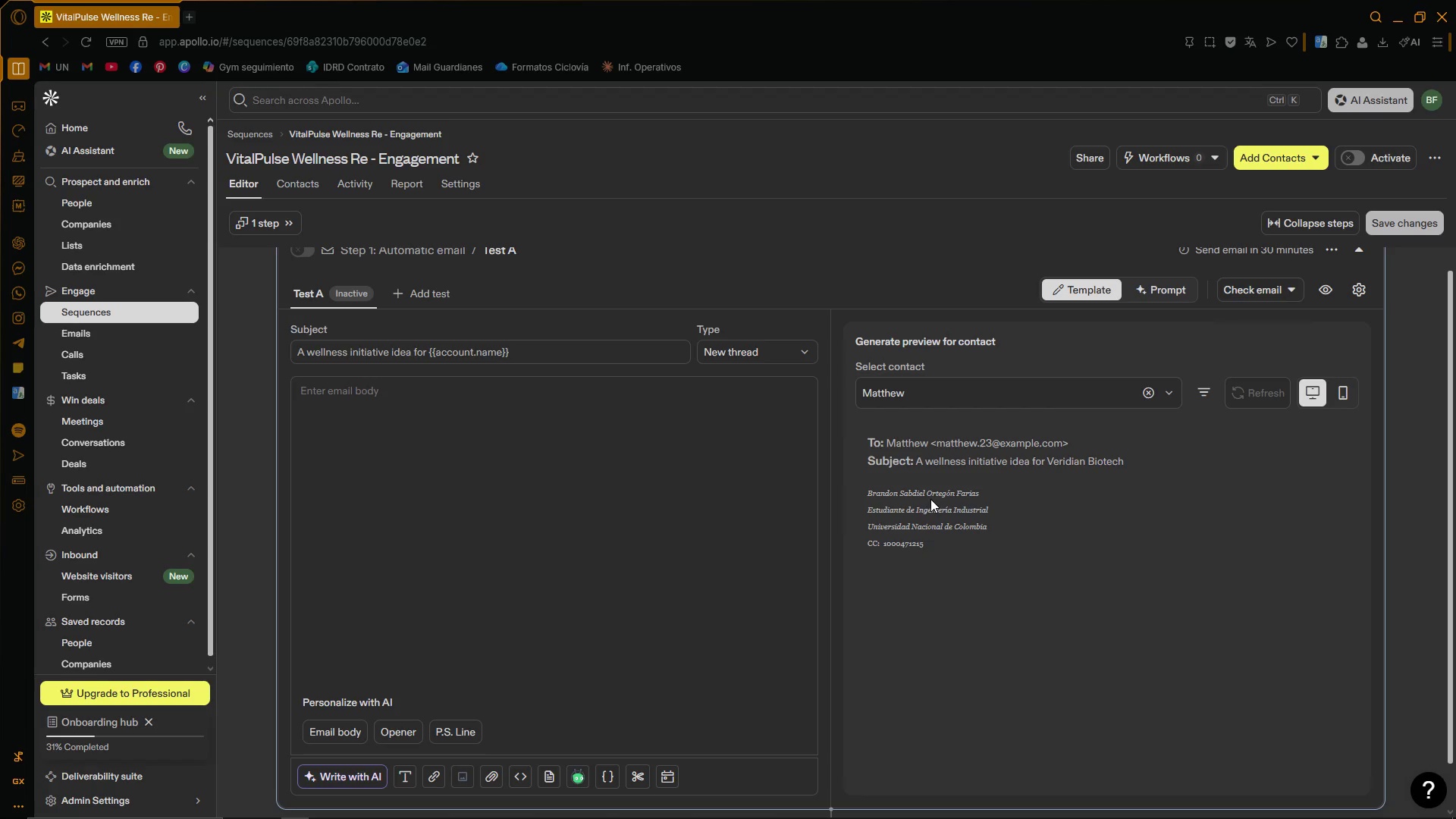 
wait(7.47)
 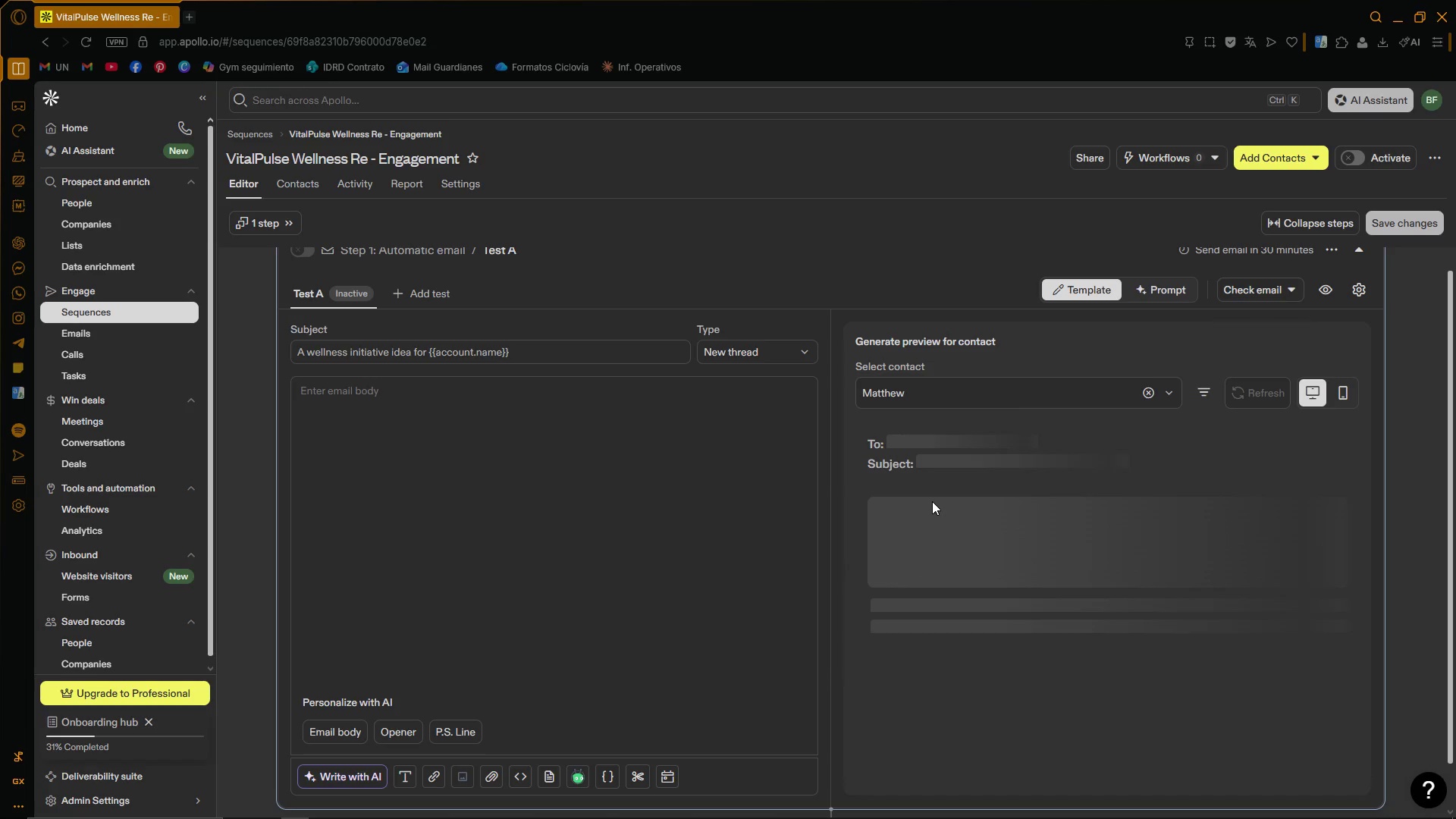 
scroll: coordinate [919, 492], scroll_direction: up, amount: 6.0
 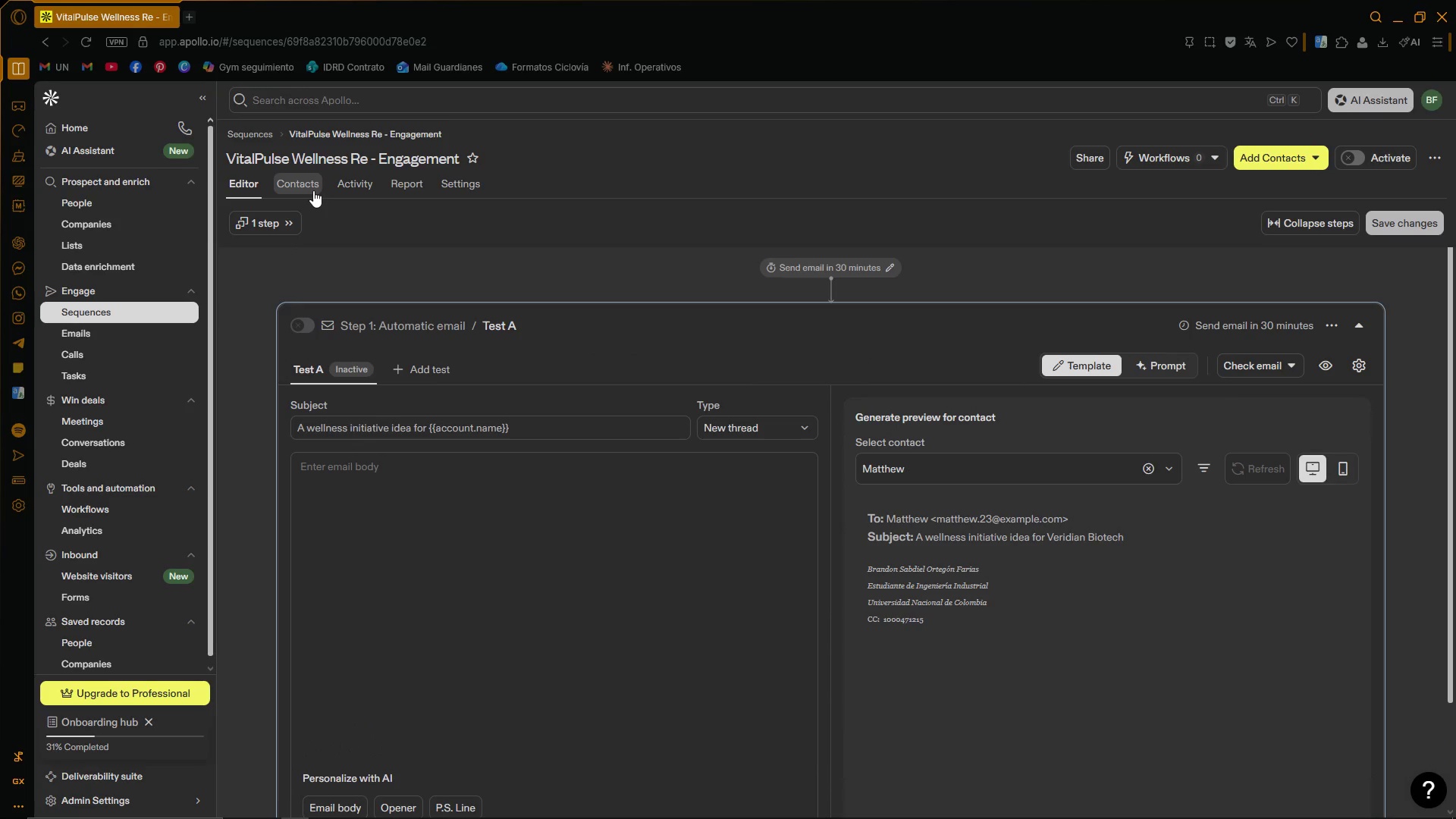 
double_click([312, 184])
 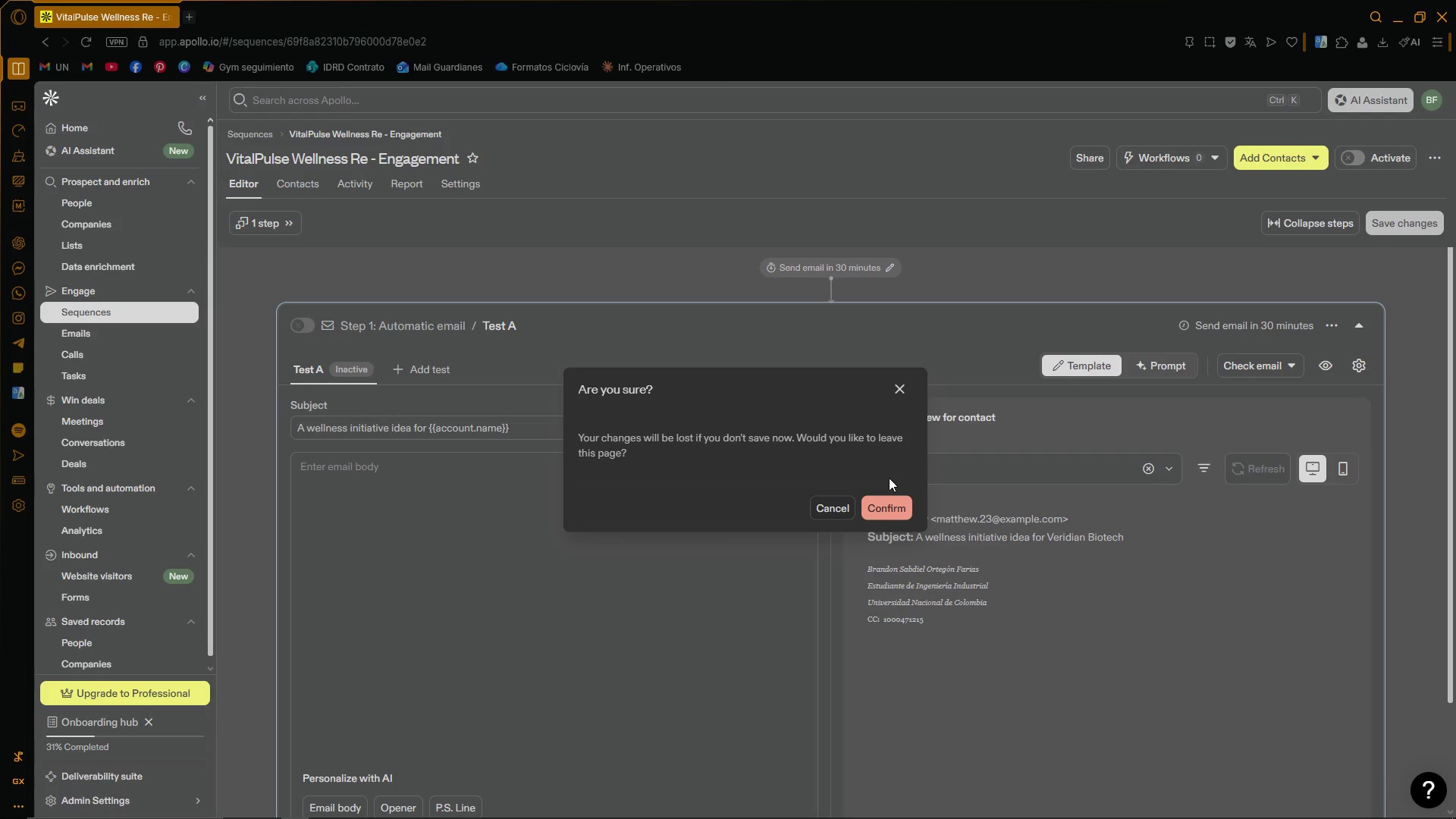 
left_click_drag(start_coordinate=[902, 511], to_coordinate=[883, 602])
 